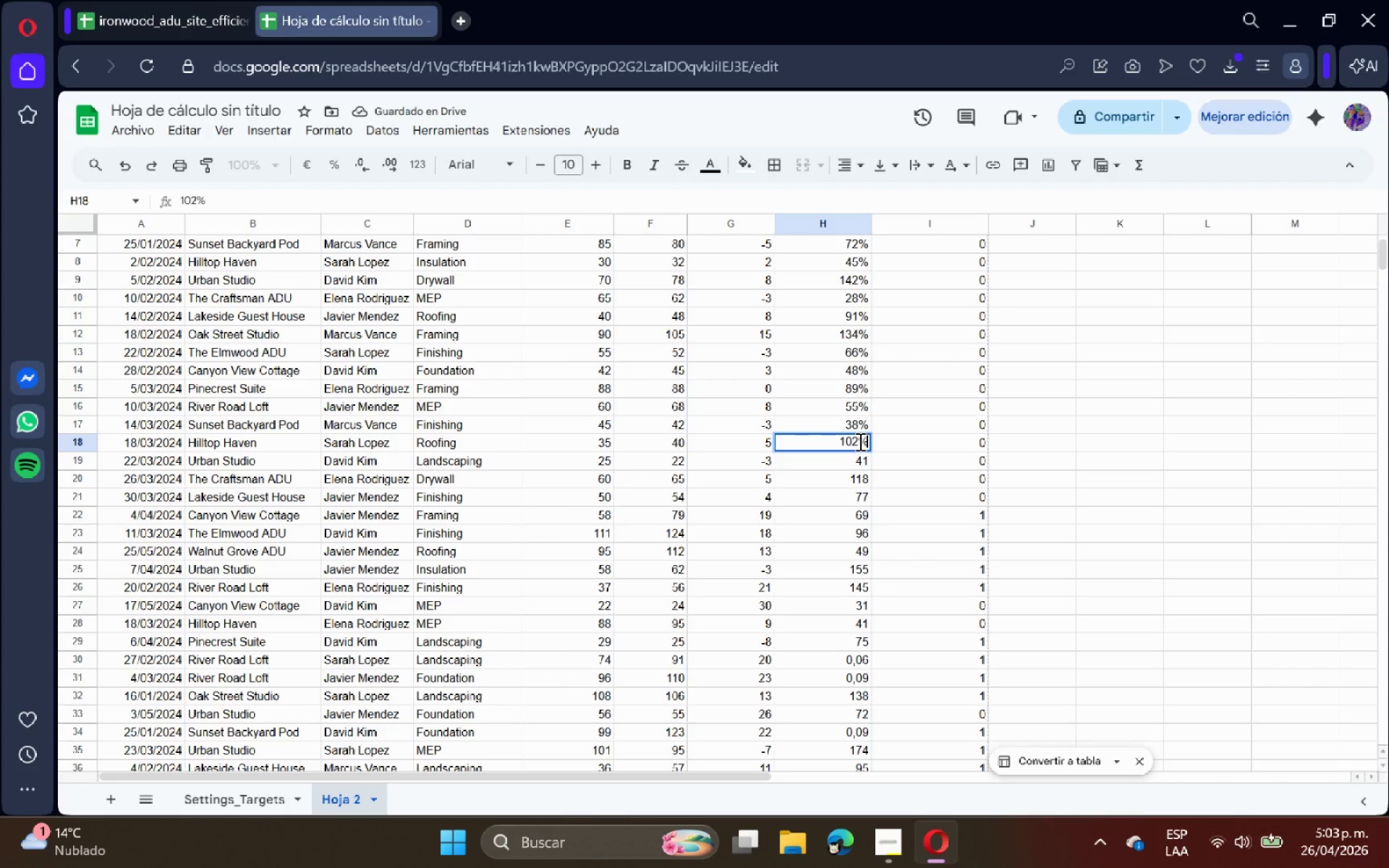 
key(Enter)
 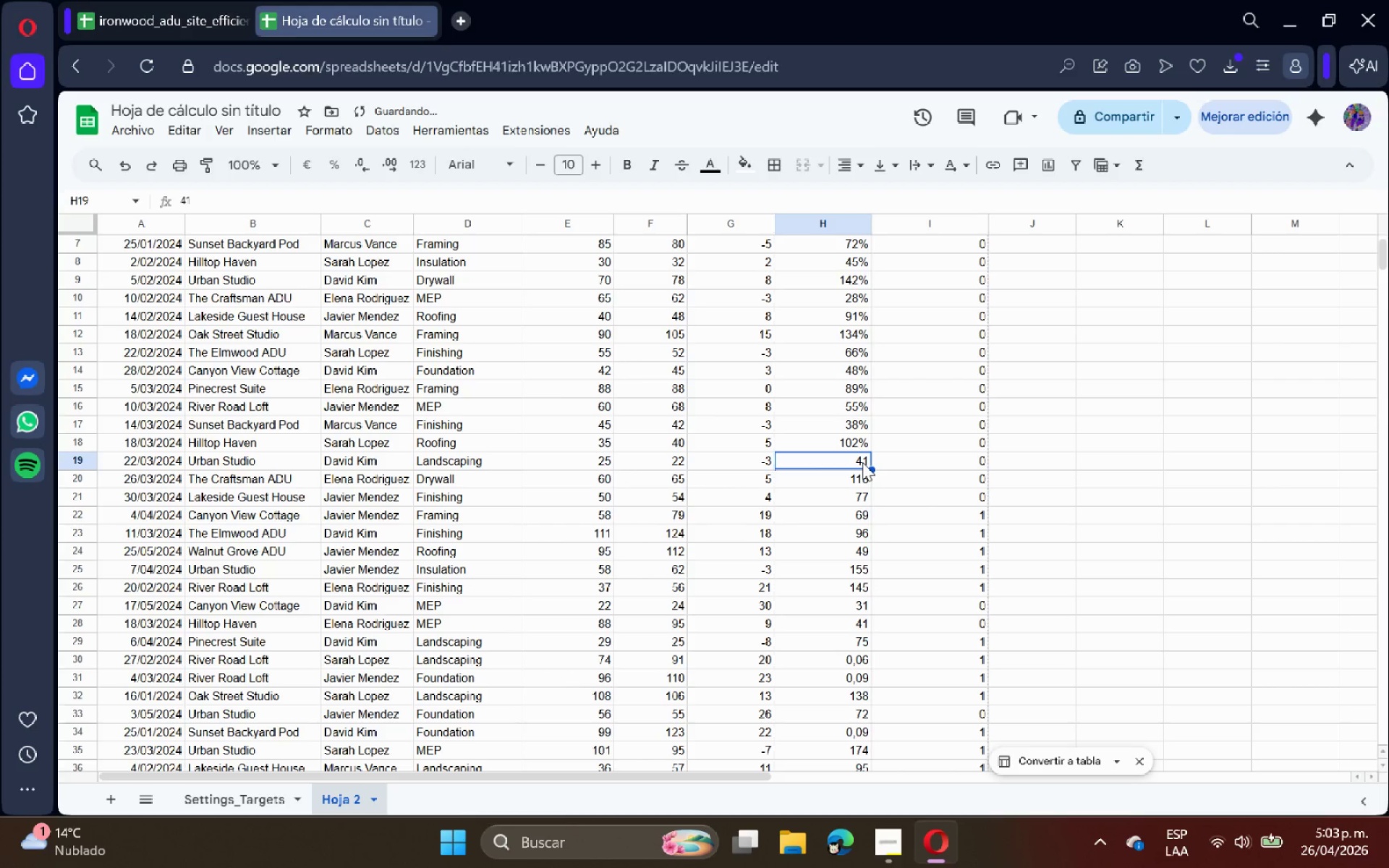 
double_click([862, 462])
 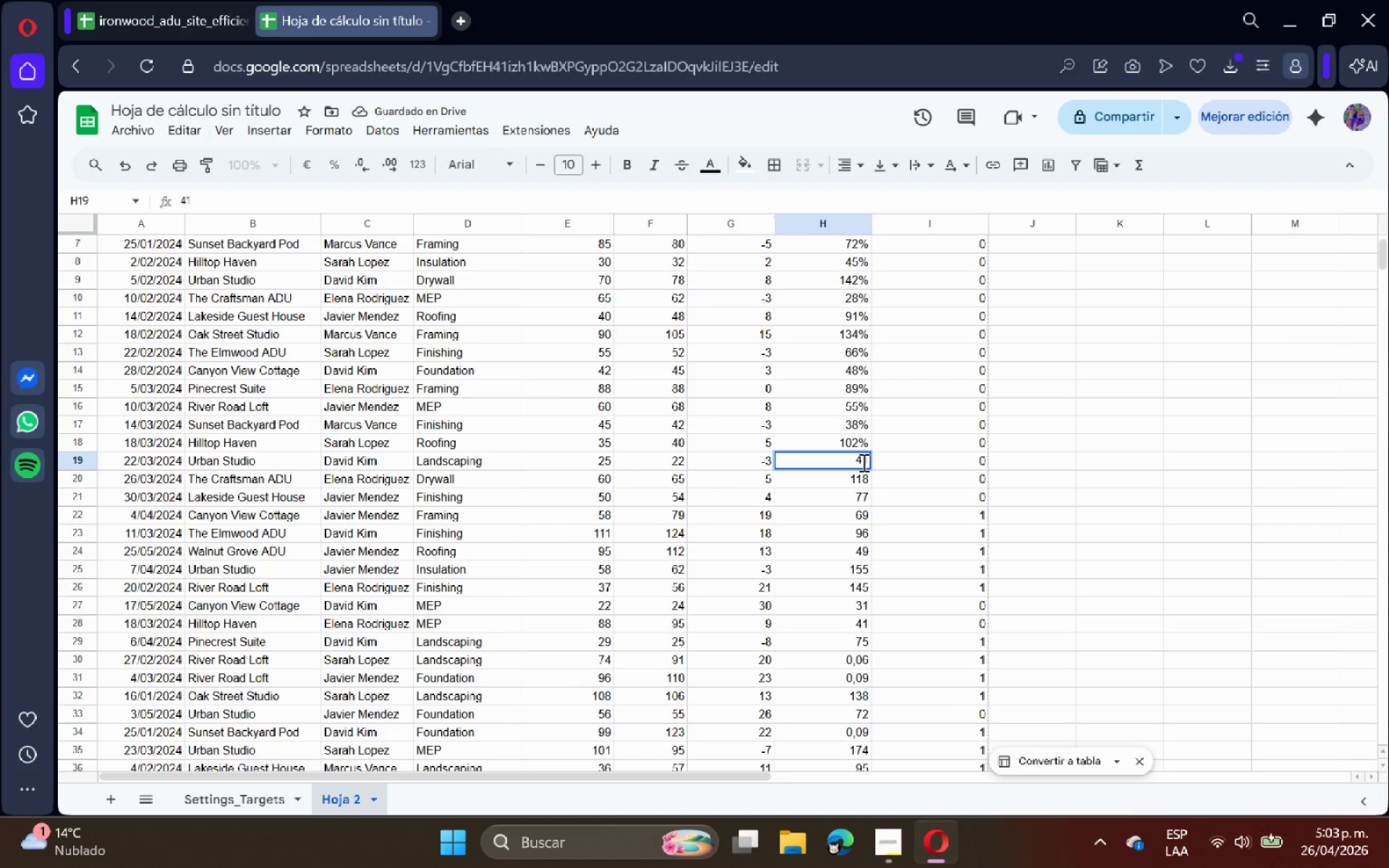 
key(Shift+ShiftRight)
 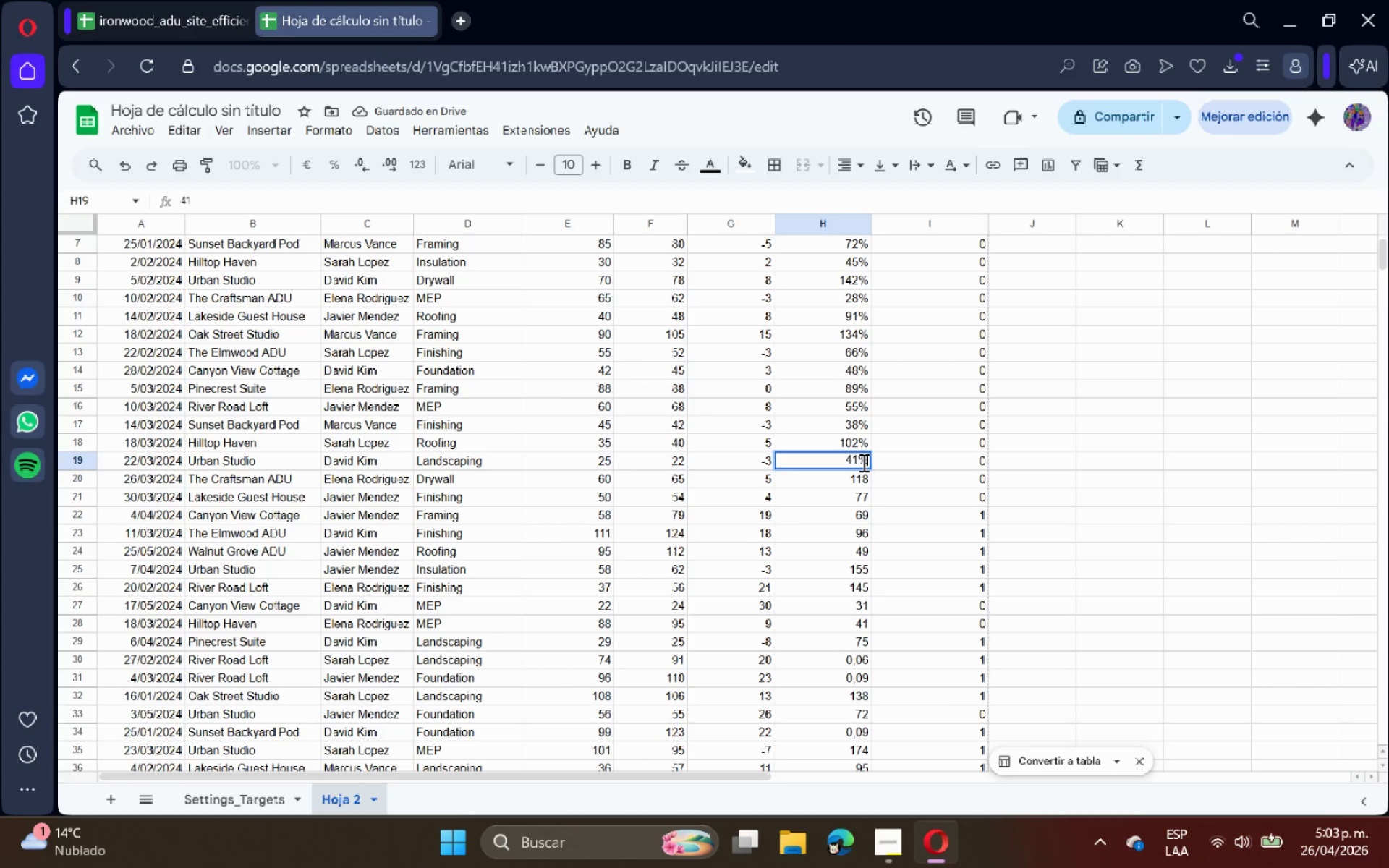 
key(Shift+5)
 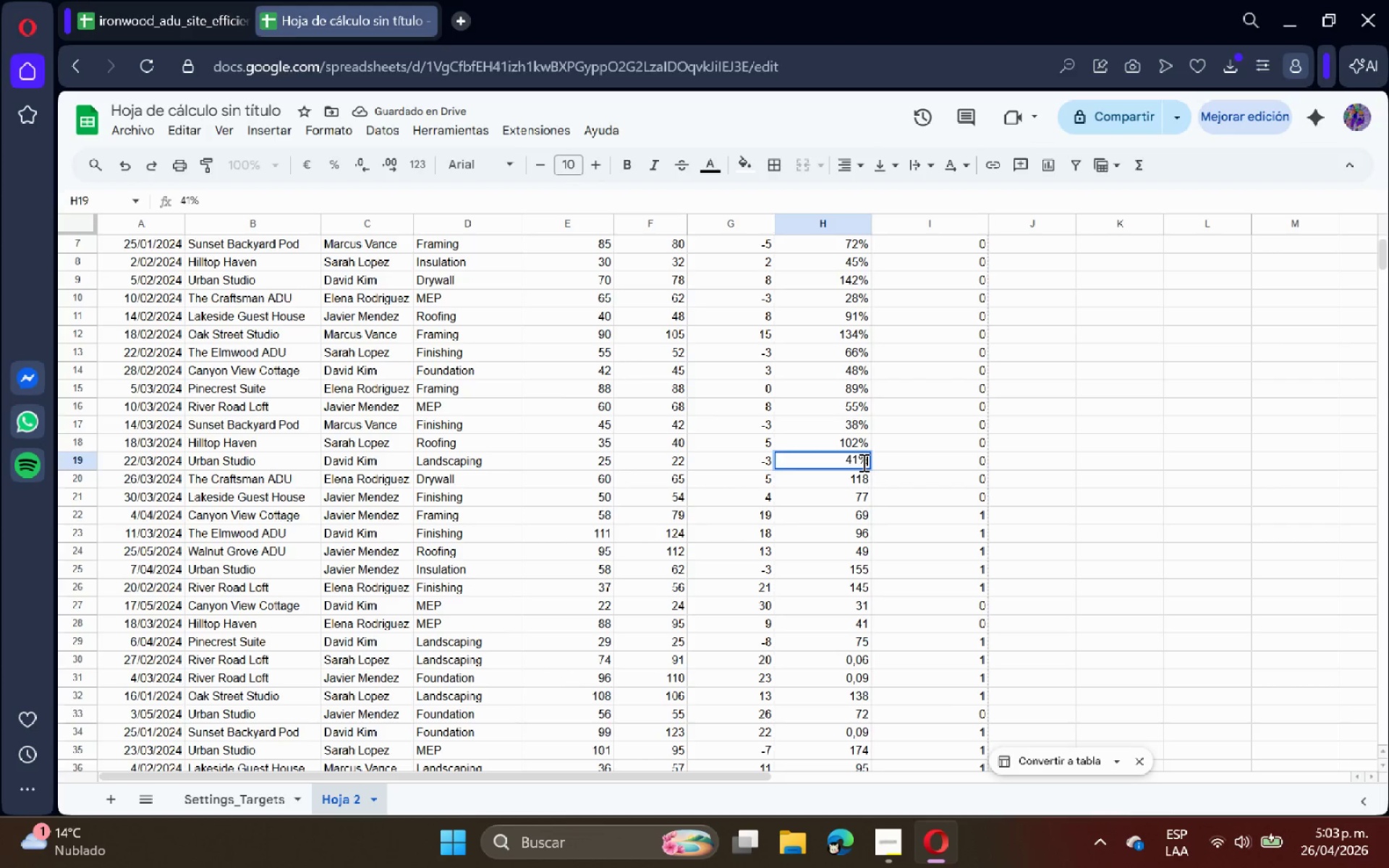 
key(Enter)
 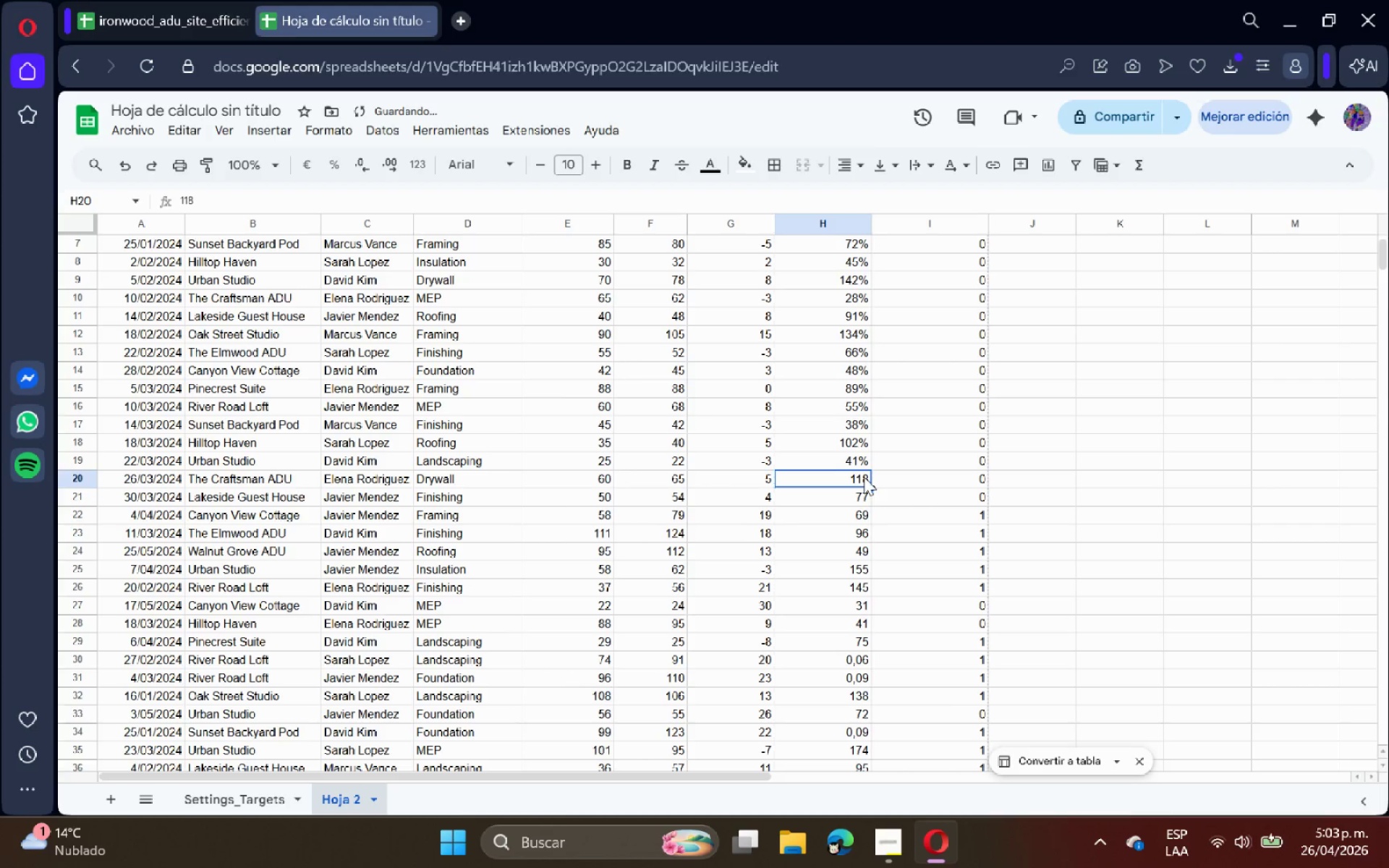 
double_click([864, 477])
 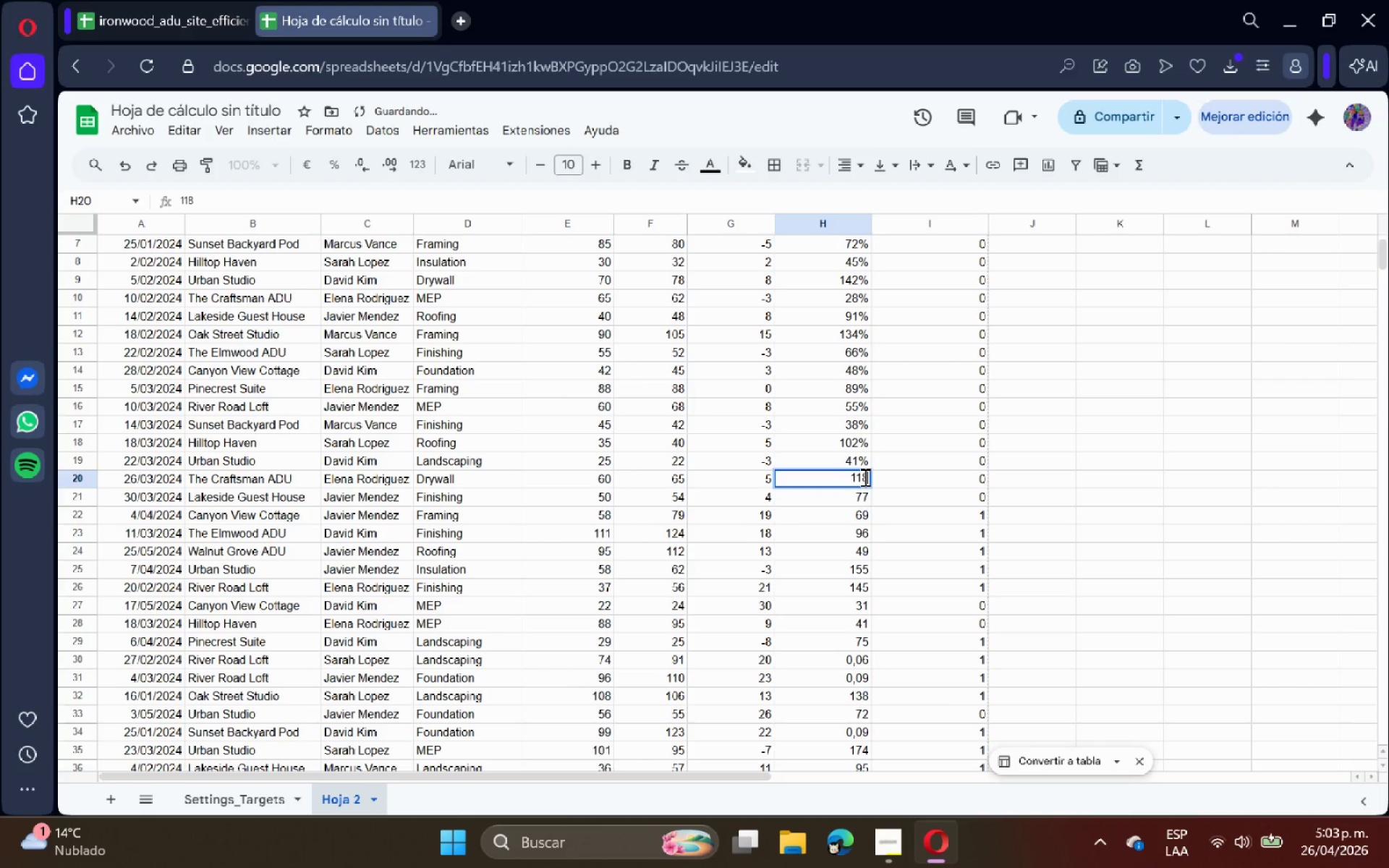 
key(Shift+5)
 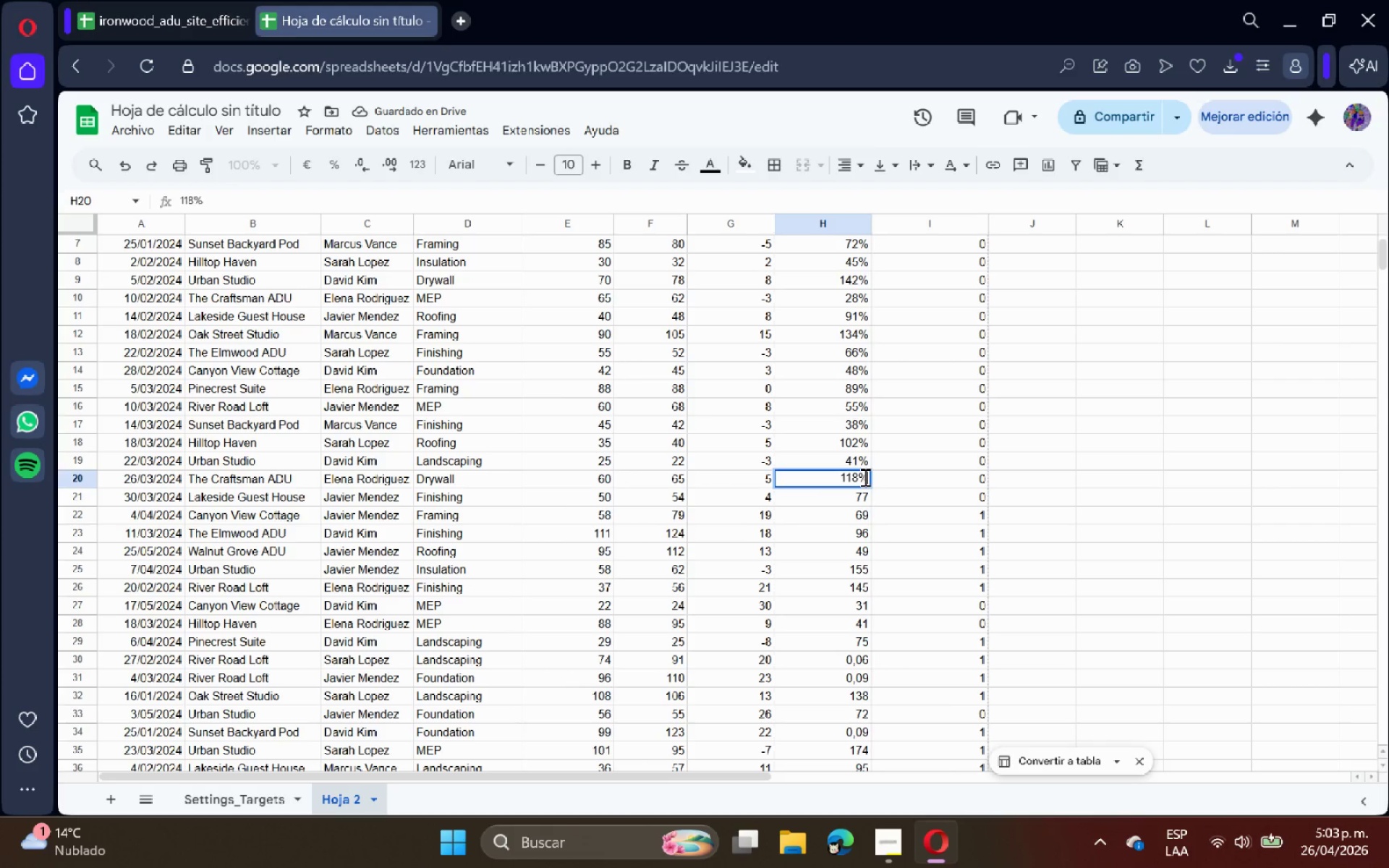 
key(Enter)
 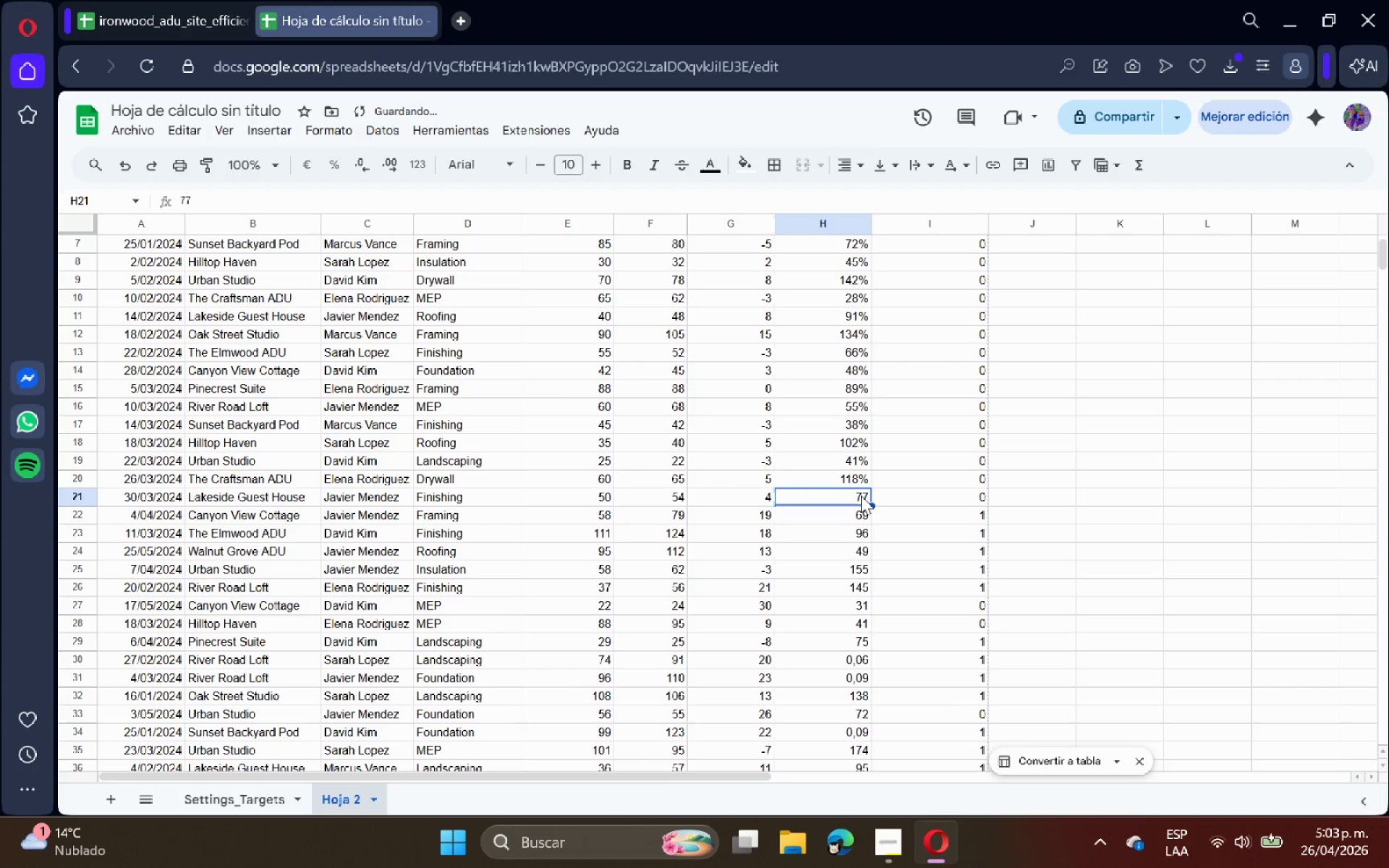 
double_click([861, 495])
 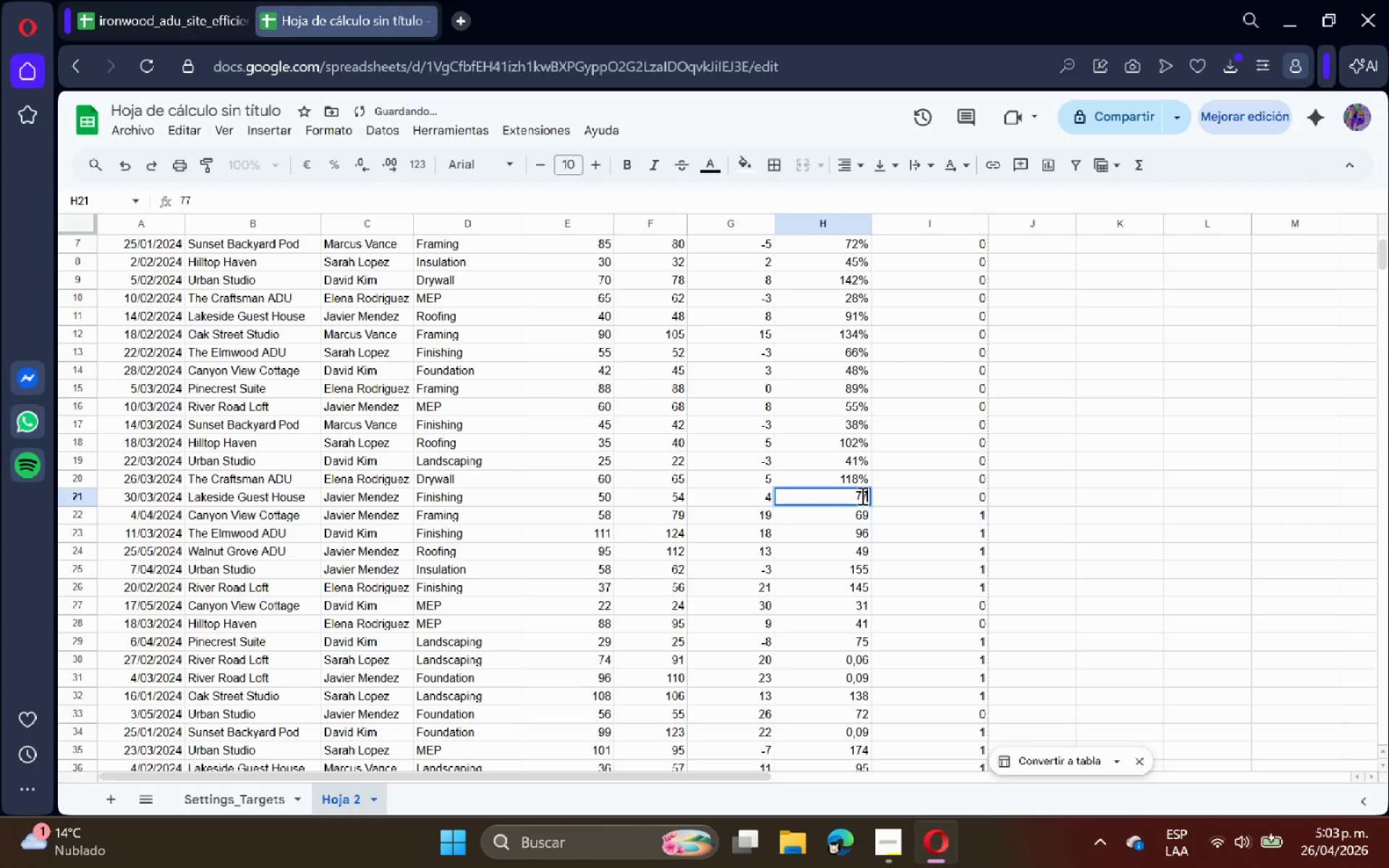 
key(Shift+ShiftRight)
 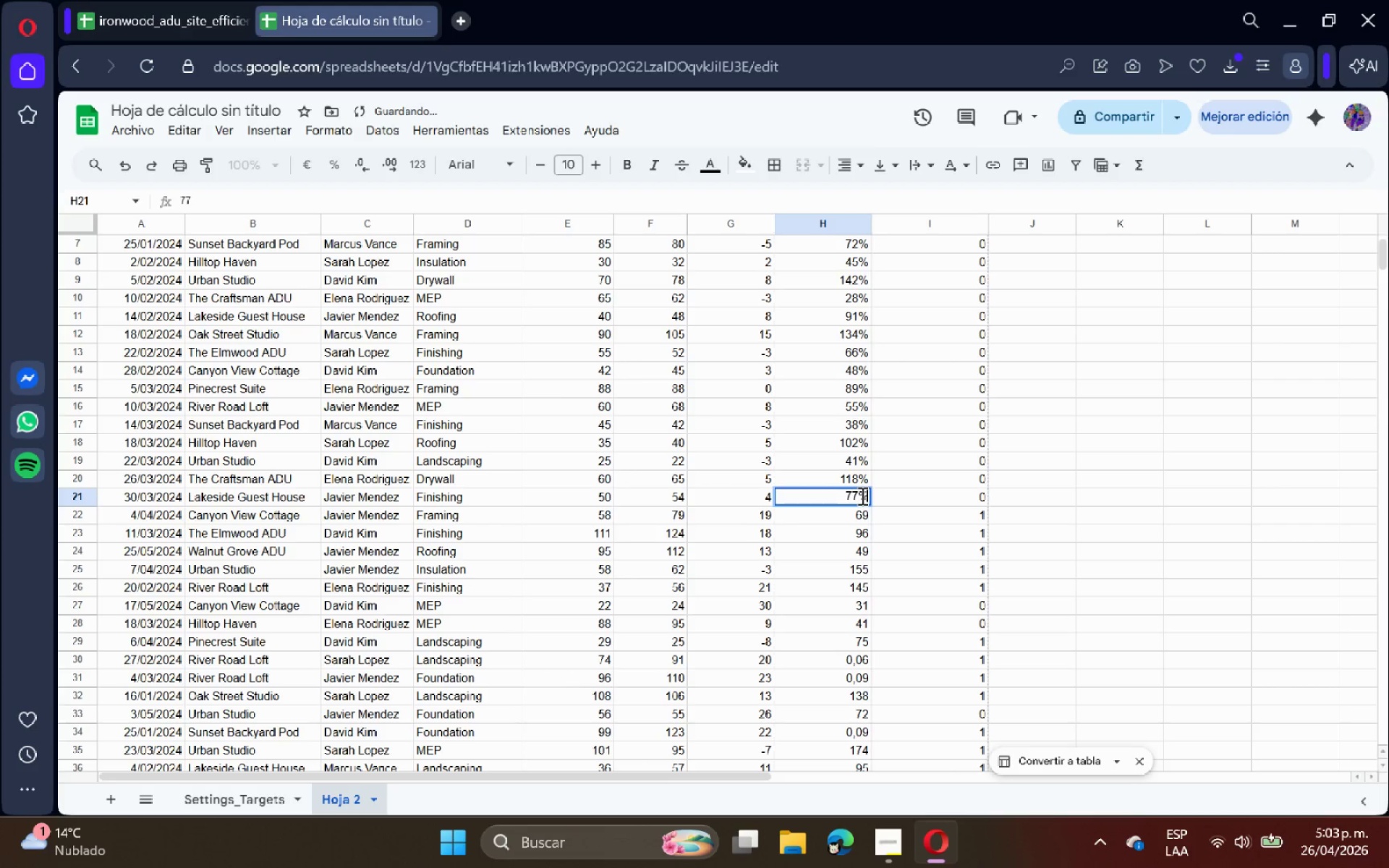 
key(Shift+5)
 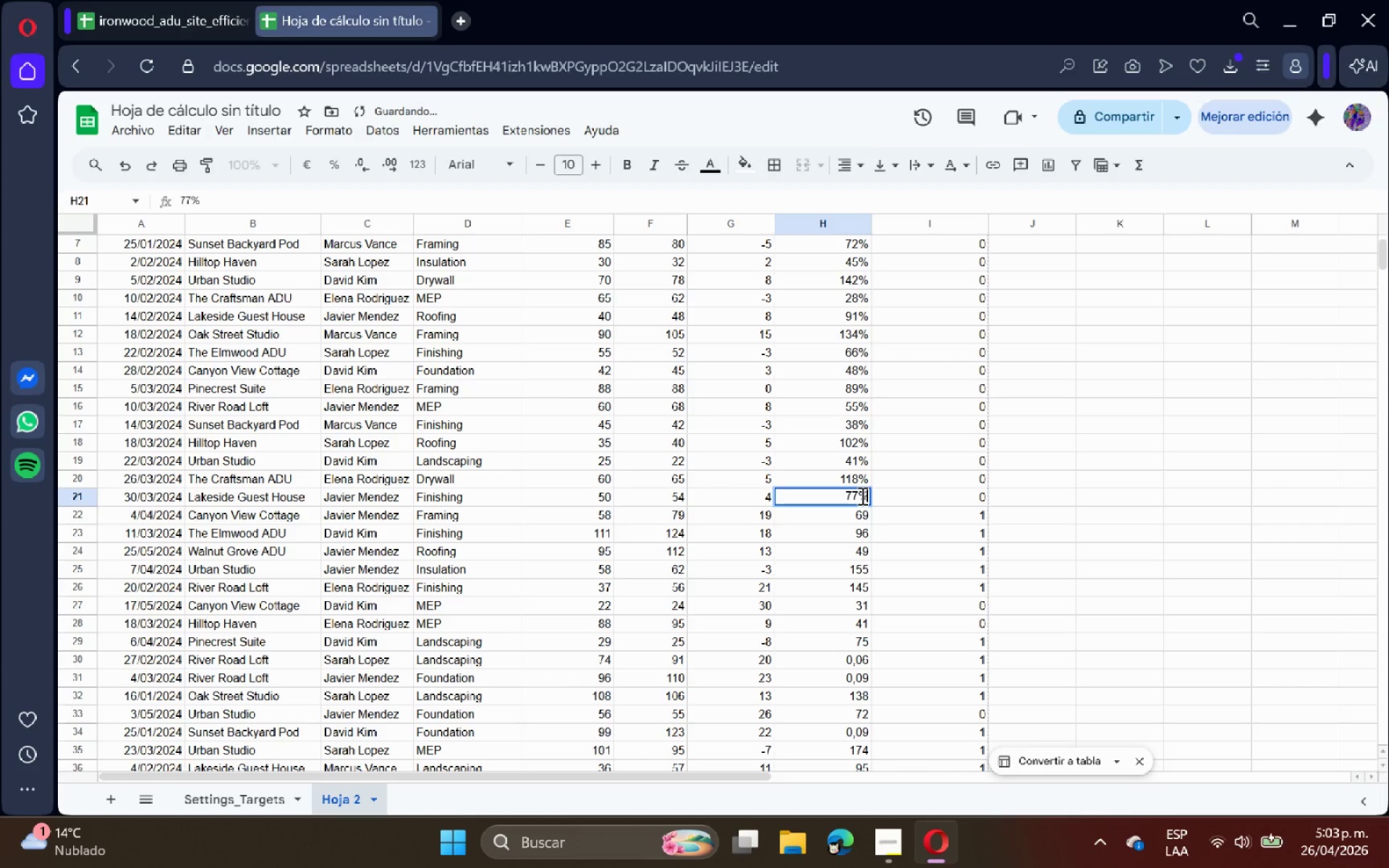 
key(Enter)
 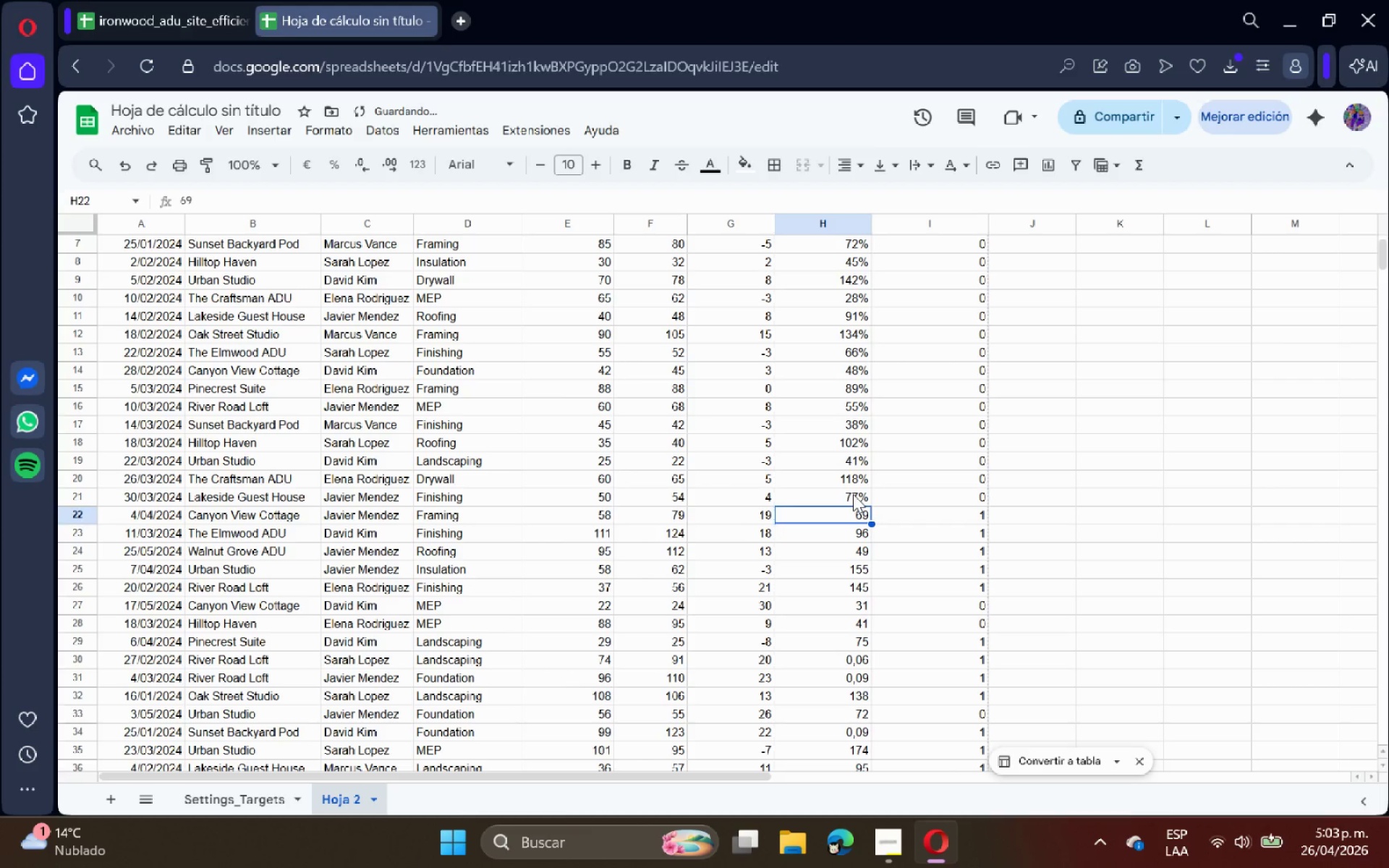 
scroll: coordinate [853, 497], scroll_direction: down, amount: 1.0
 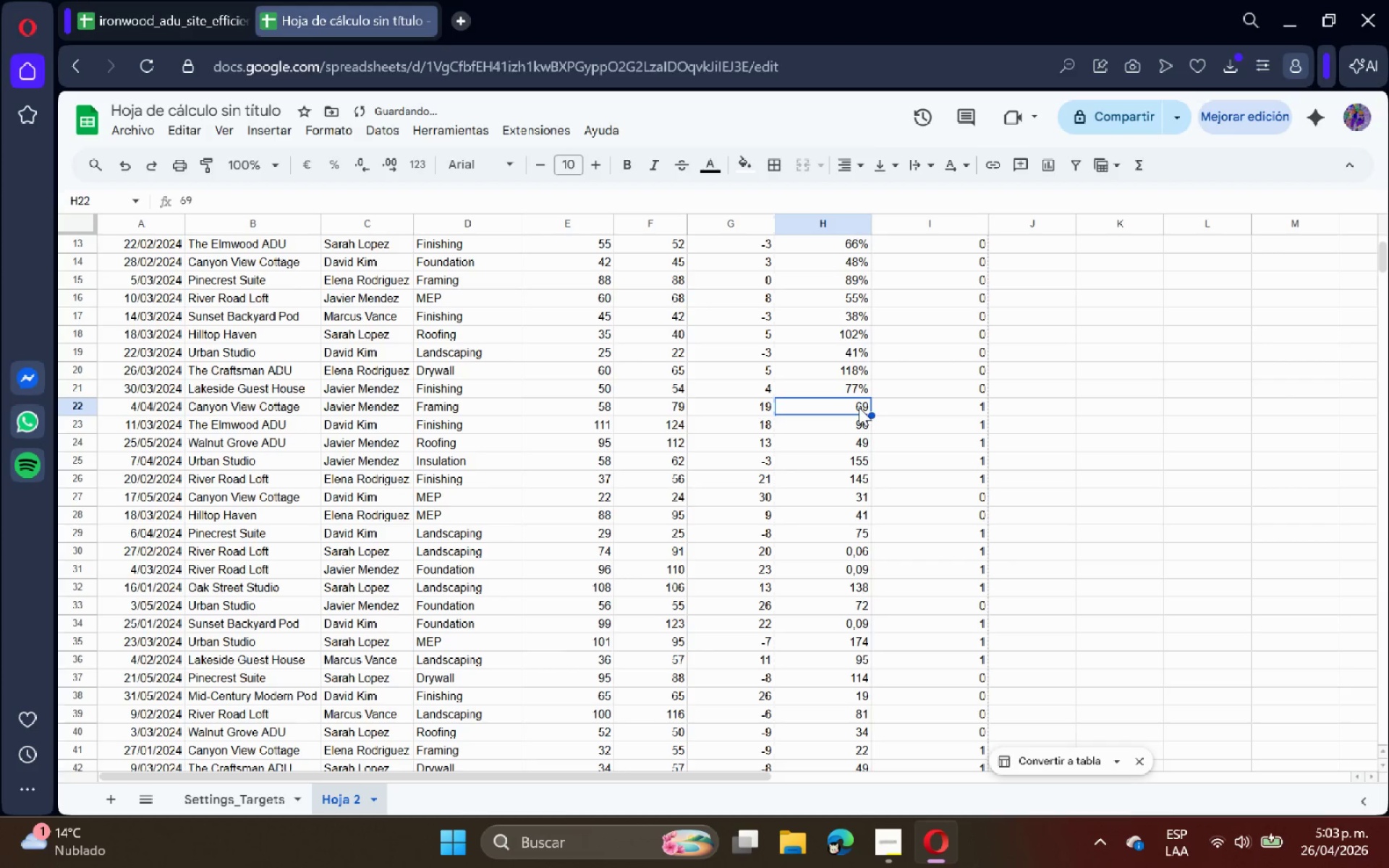 
double_click([859, 407])
 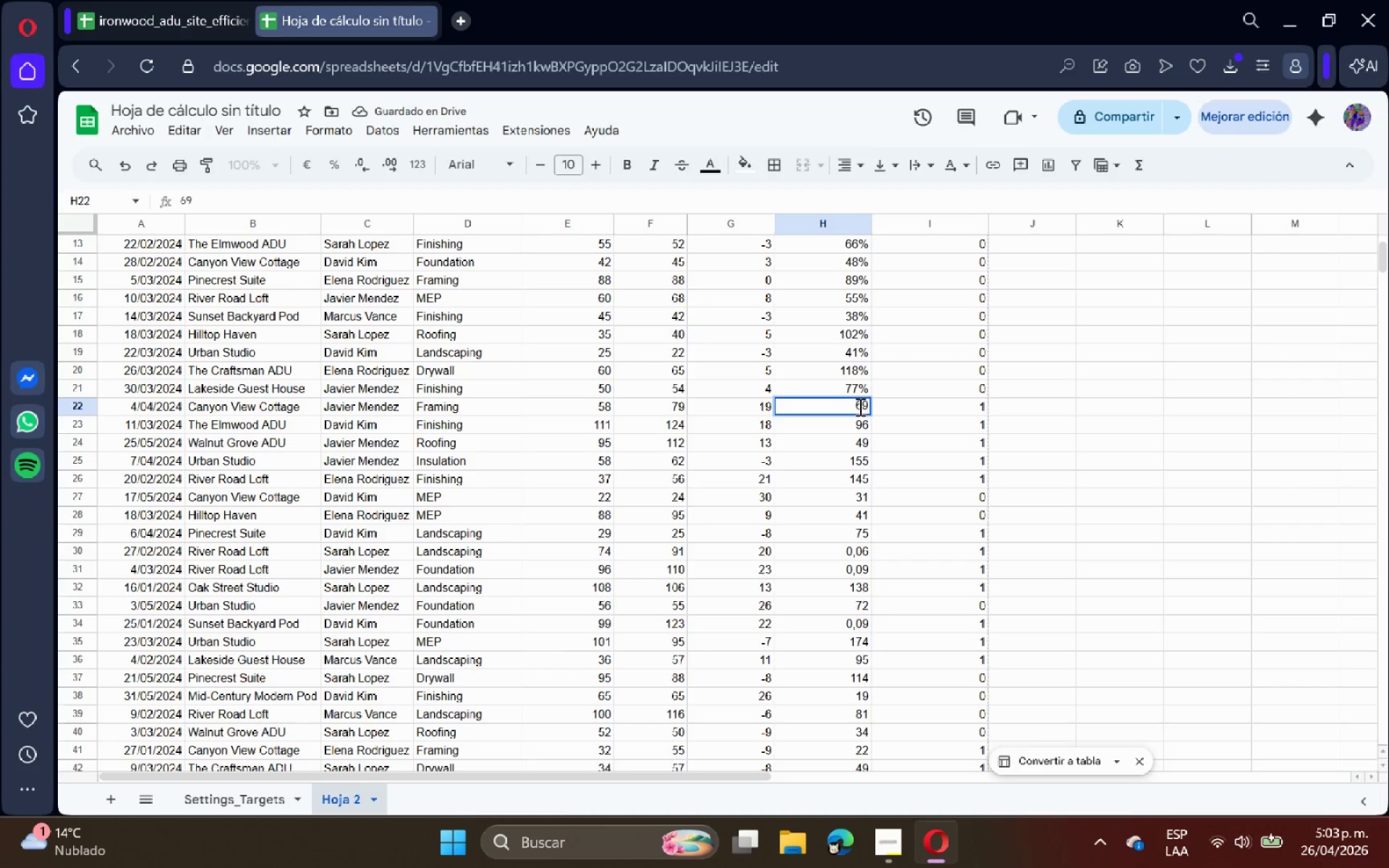 
key(Shift+5)
 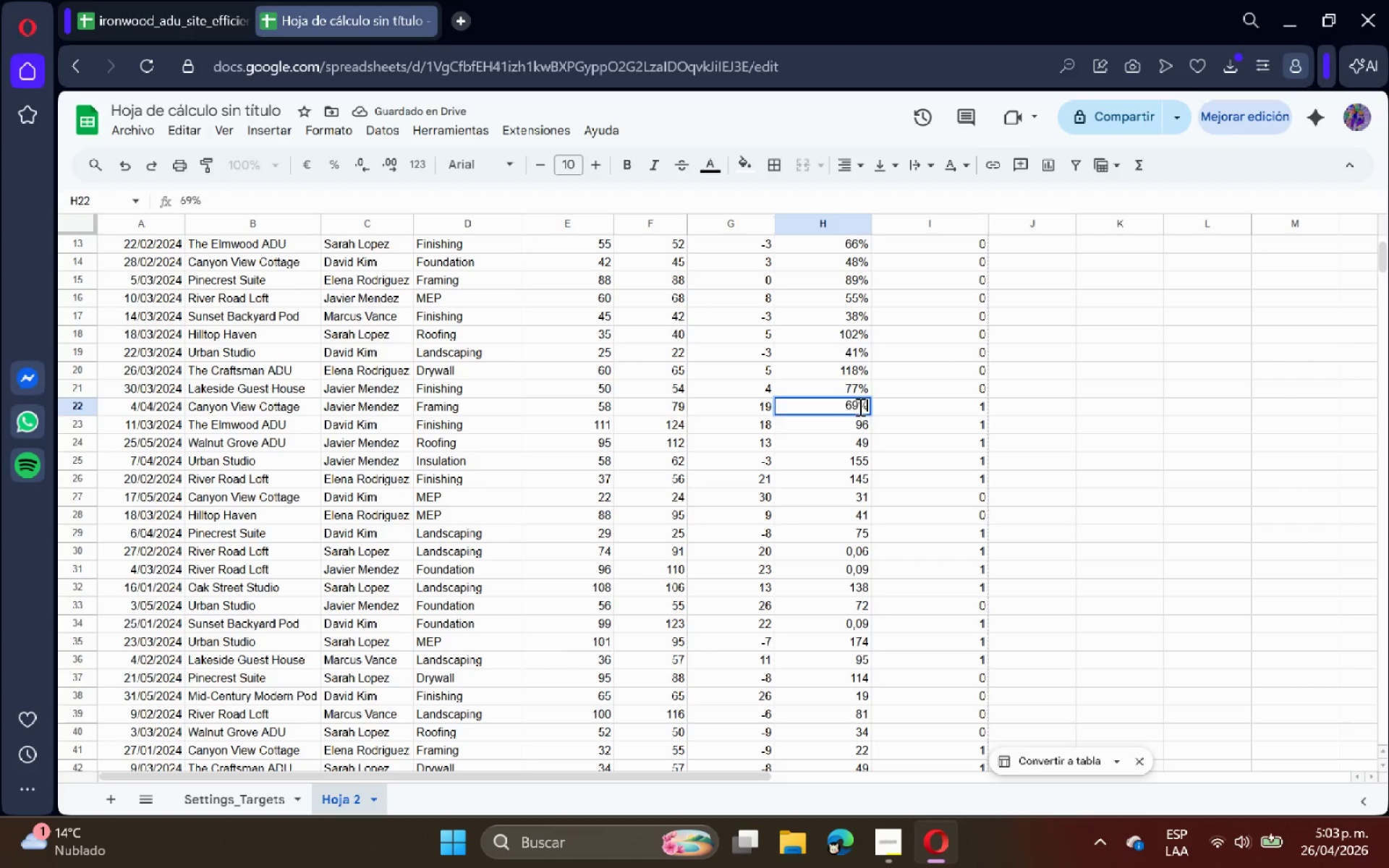 
key(Enter)
 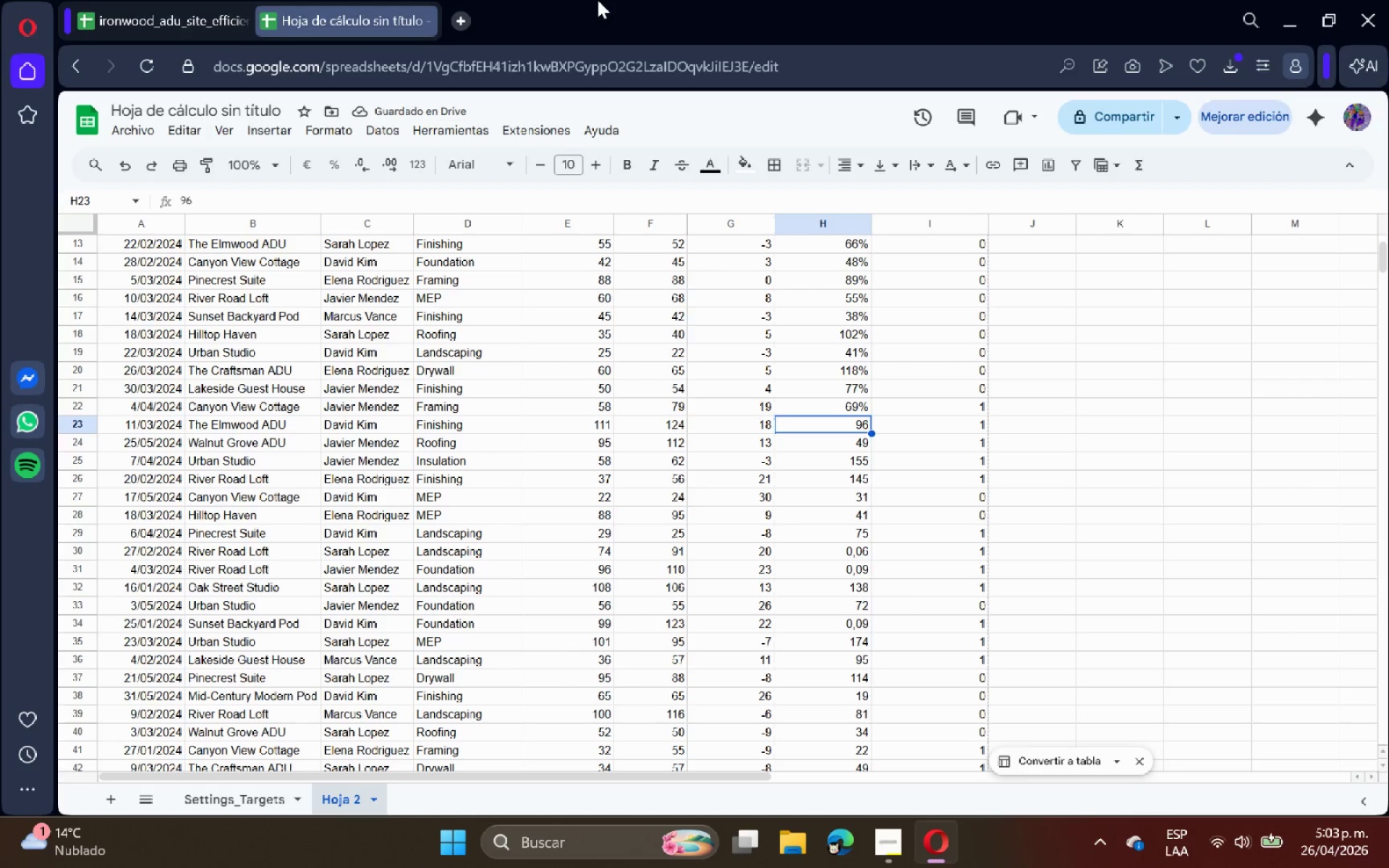 
scroll: coordinate [606, 6], scroll_direction: down, amount: 1.0
 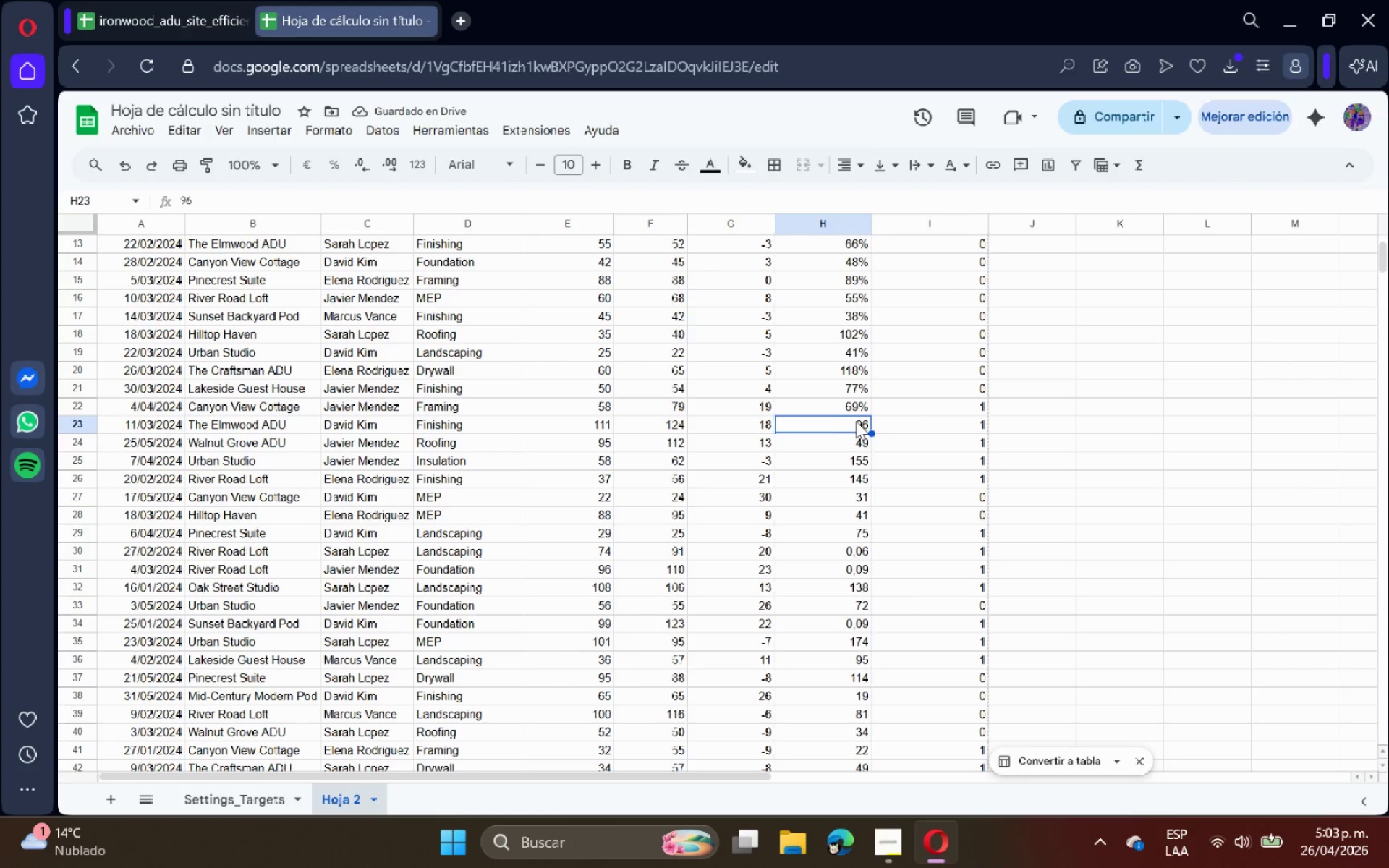 
double_click([859, 422])
 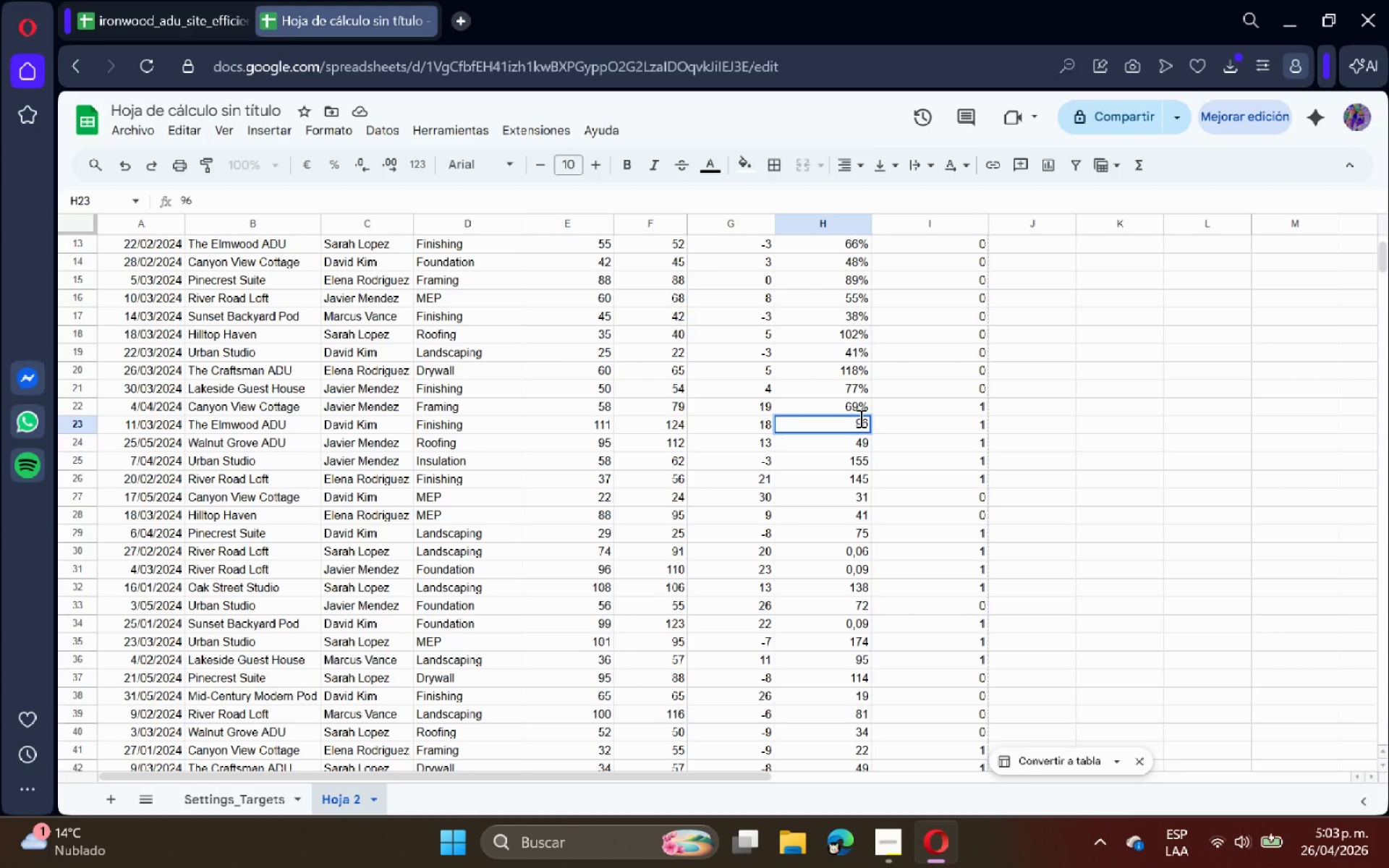 
key(Shift+ShiftRight)
 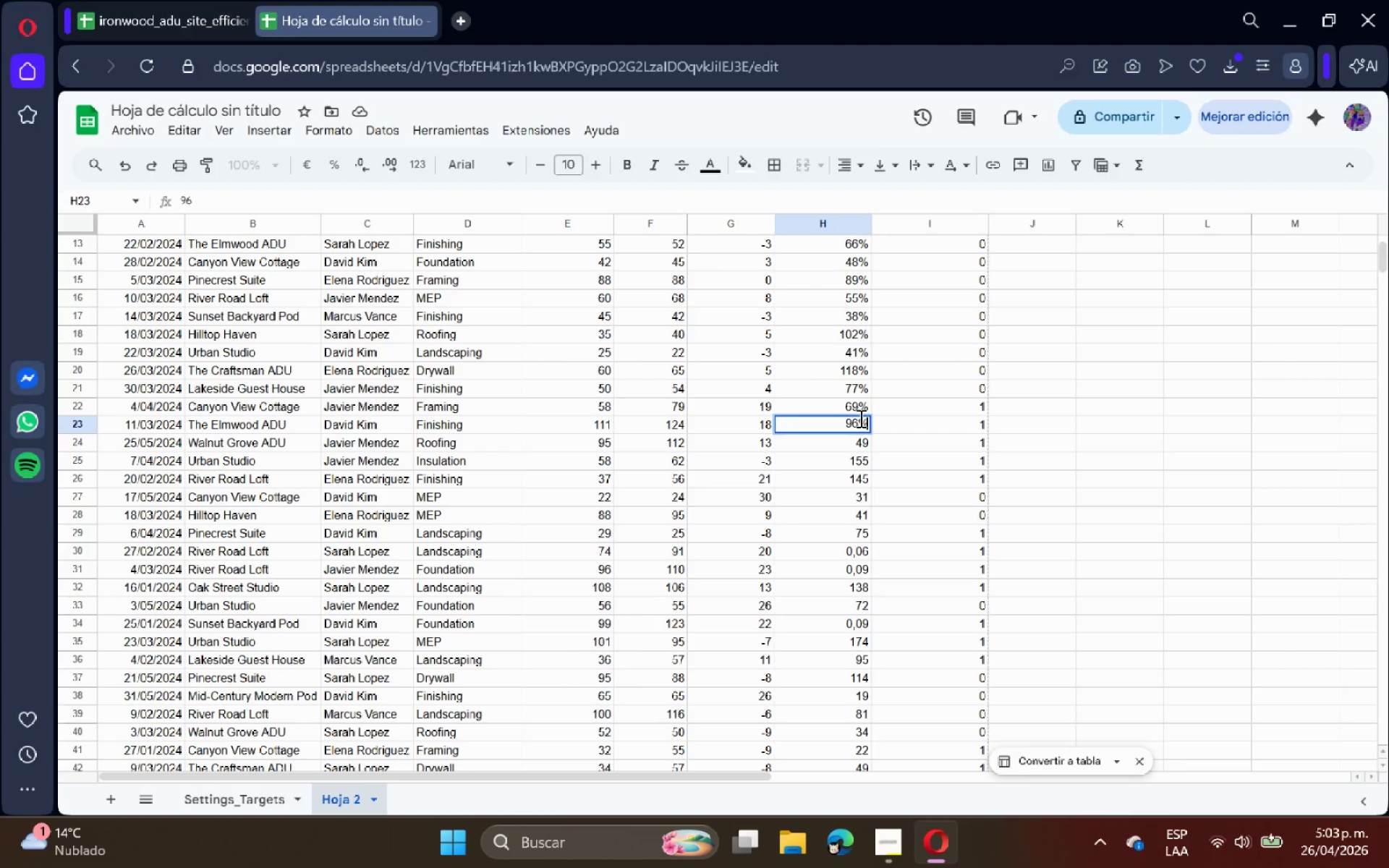 
key(Shift+5)
 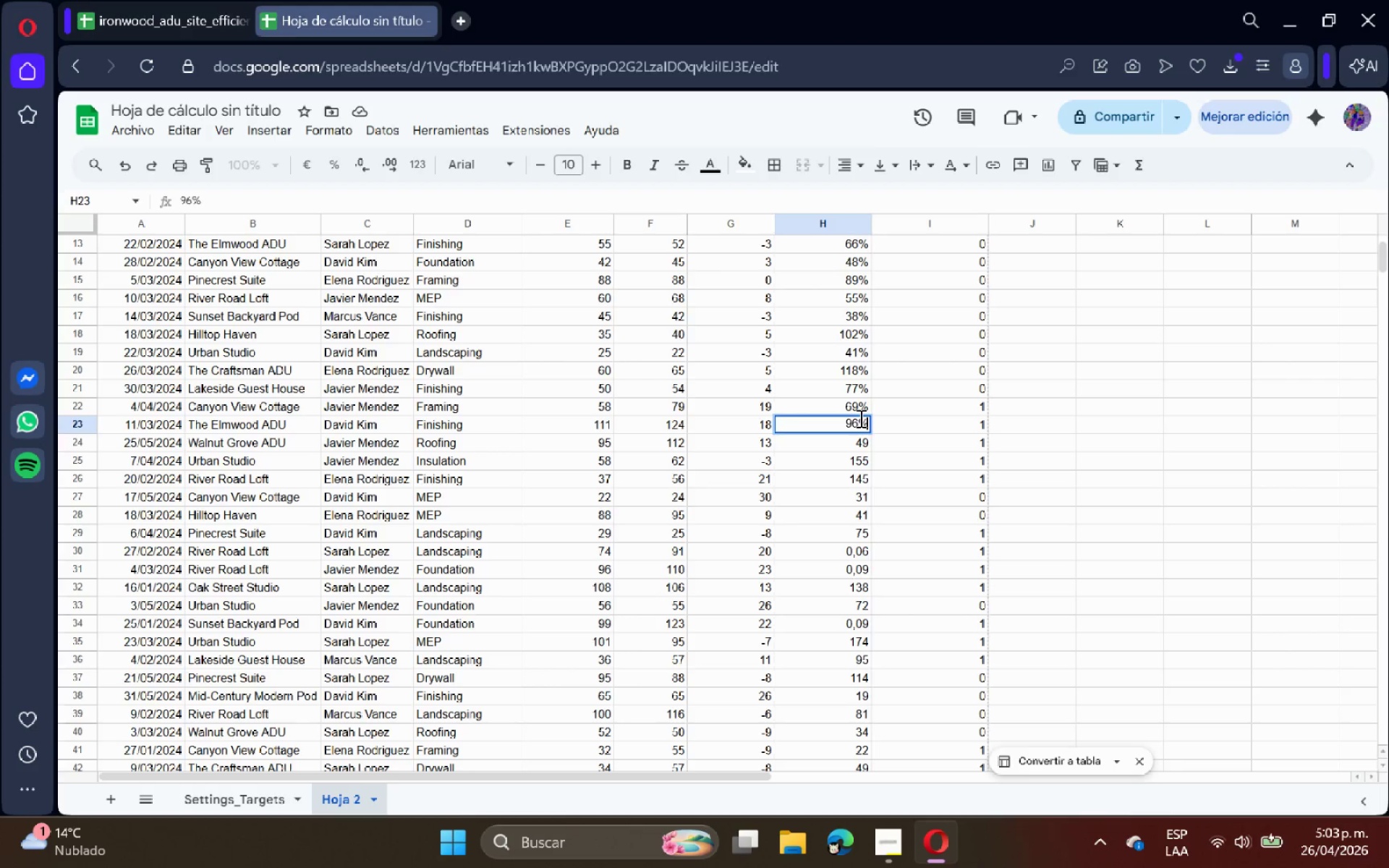 
key(Enter)
 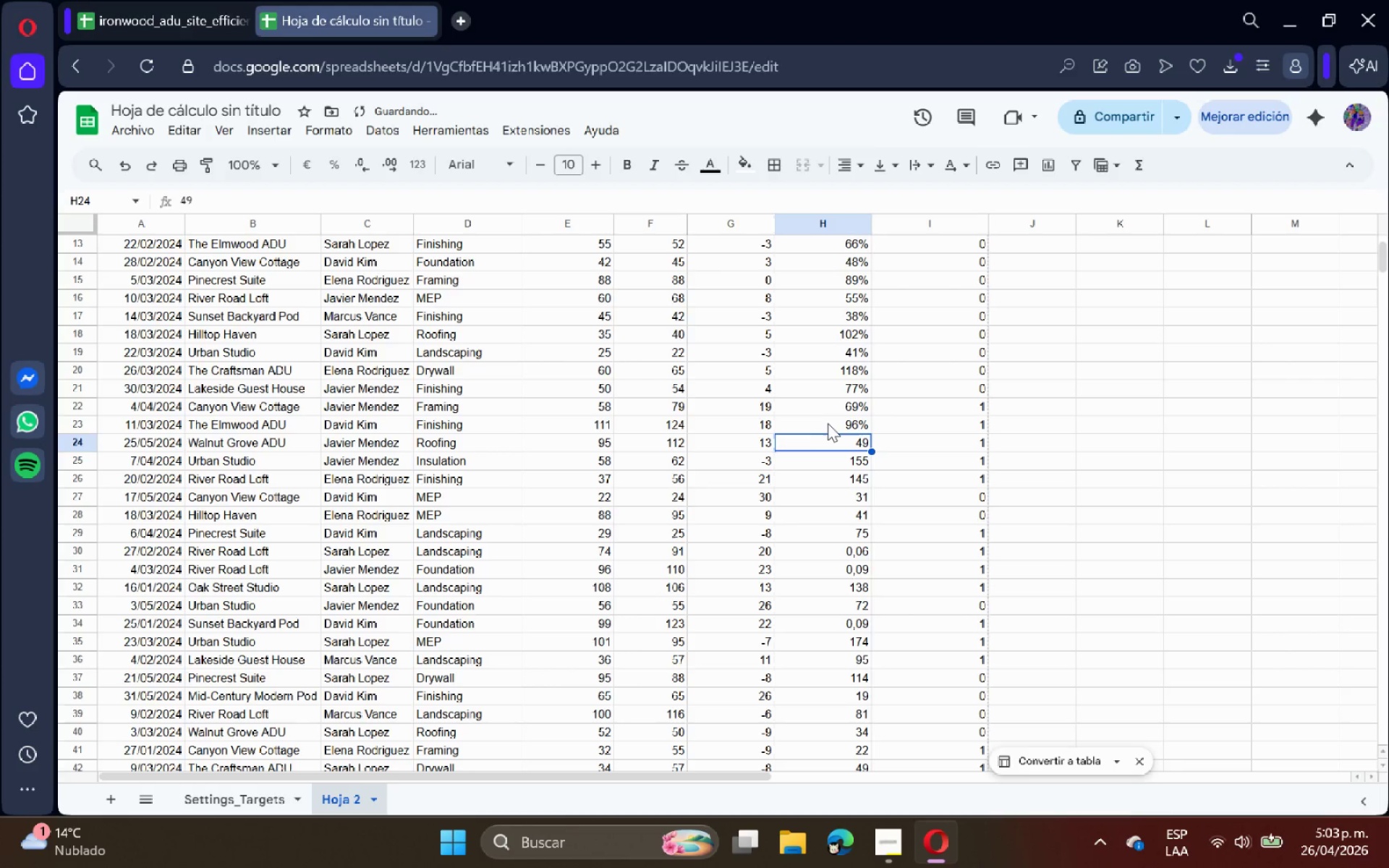 
scroll: coordinate [844, 455], scroll_direction: down, amount: 1.0
 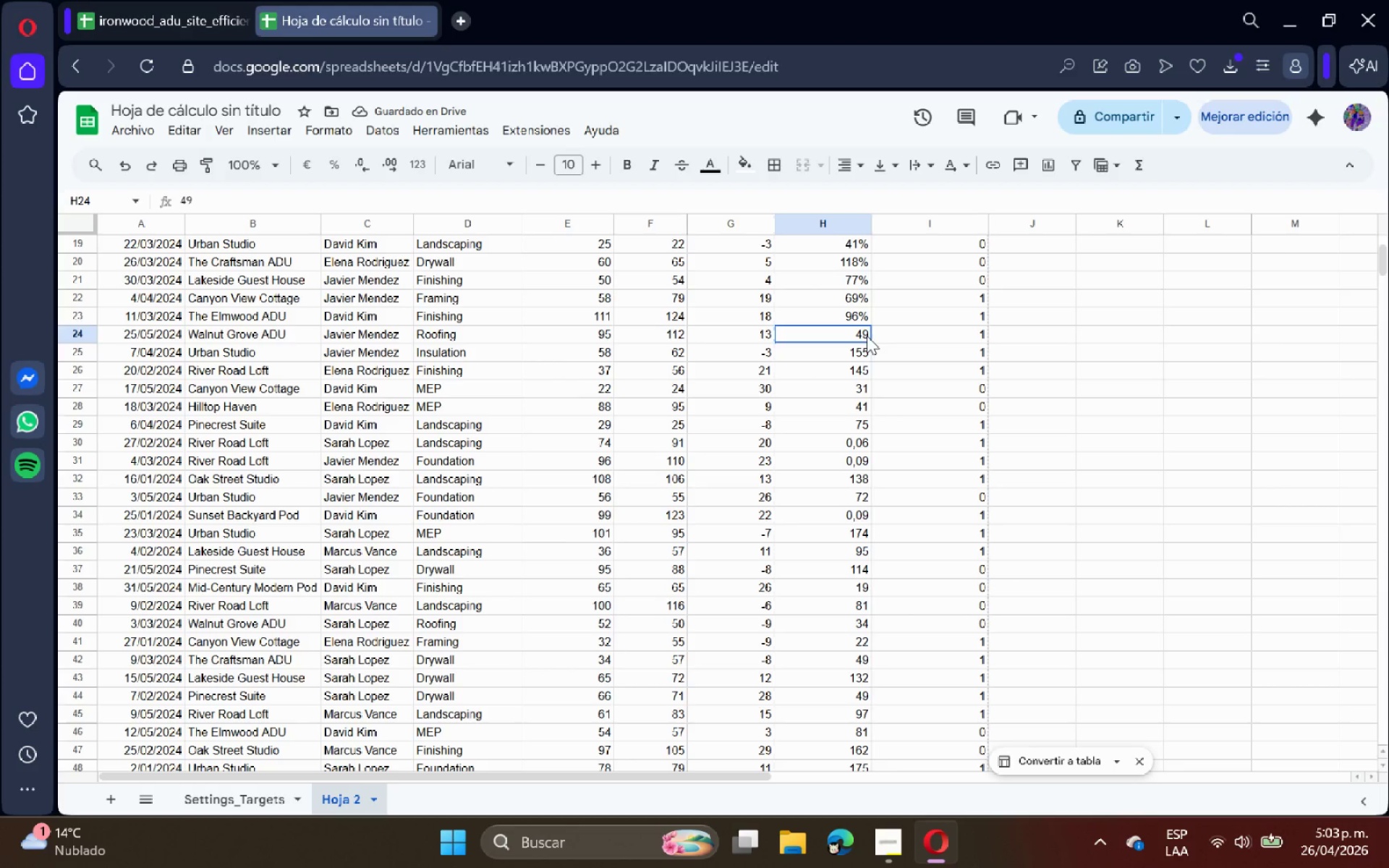 
double_click([867, 336])
 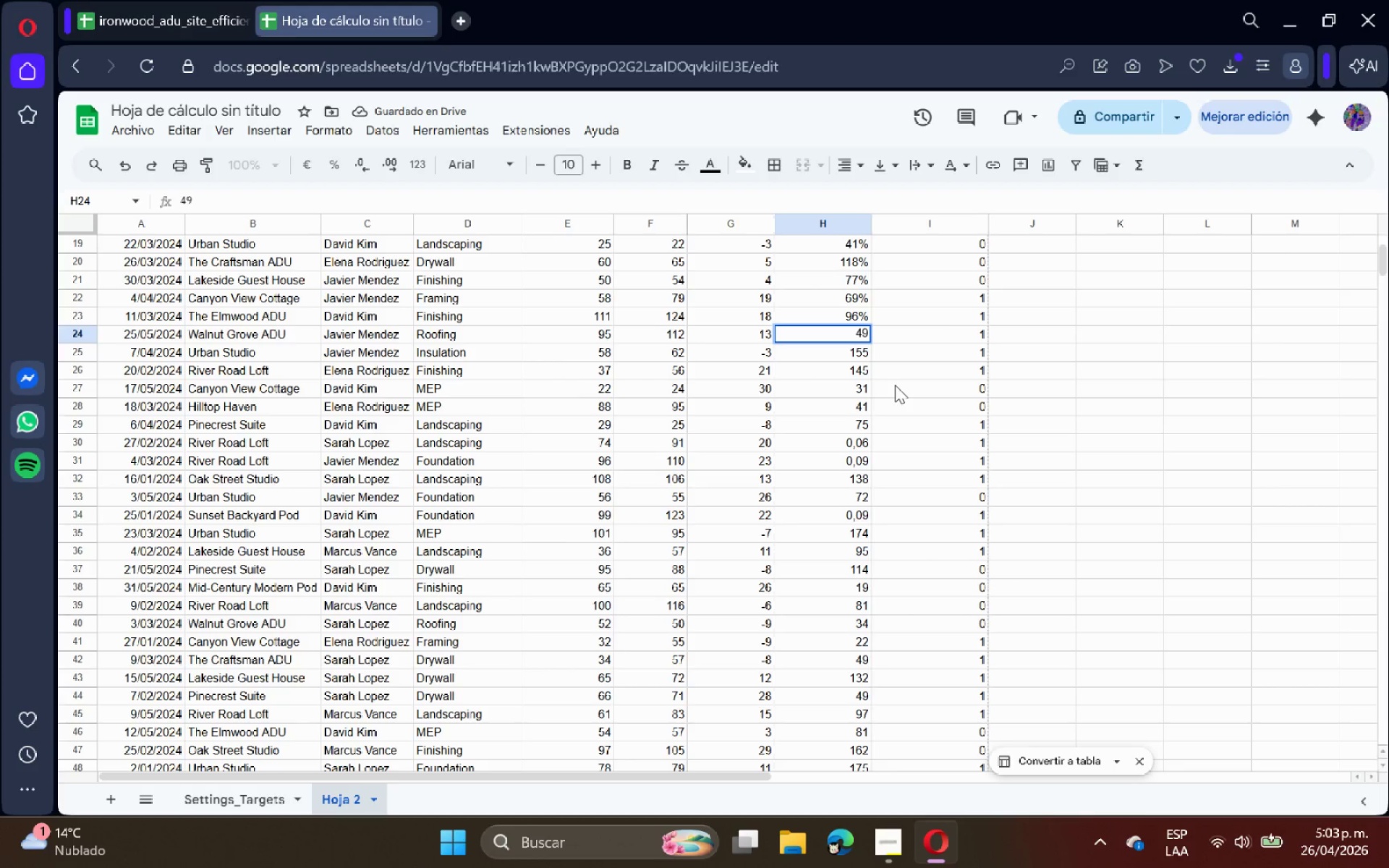 
key(Shift+ShiftRight)
 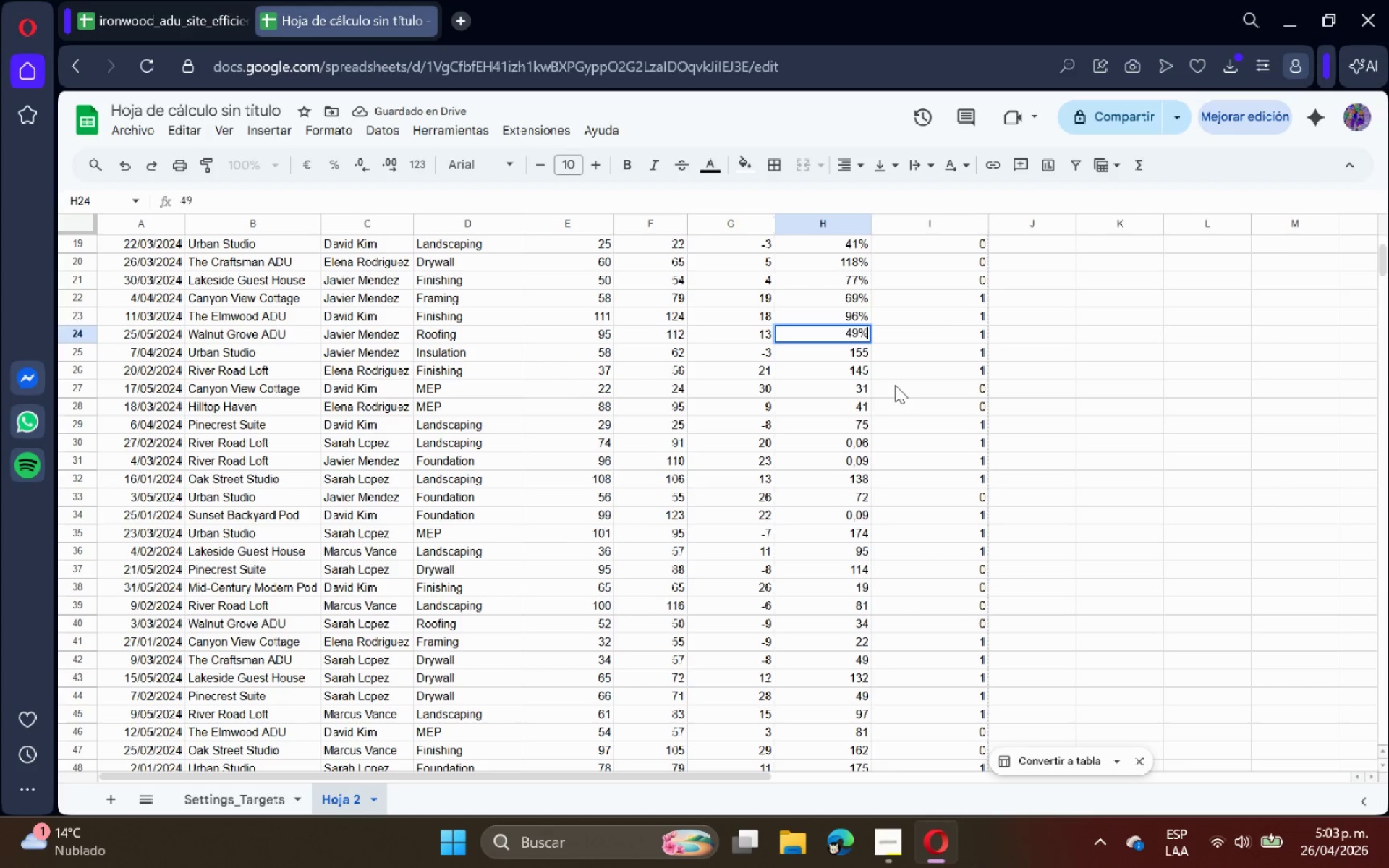 
key(Shift+5)
 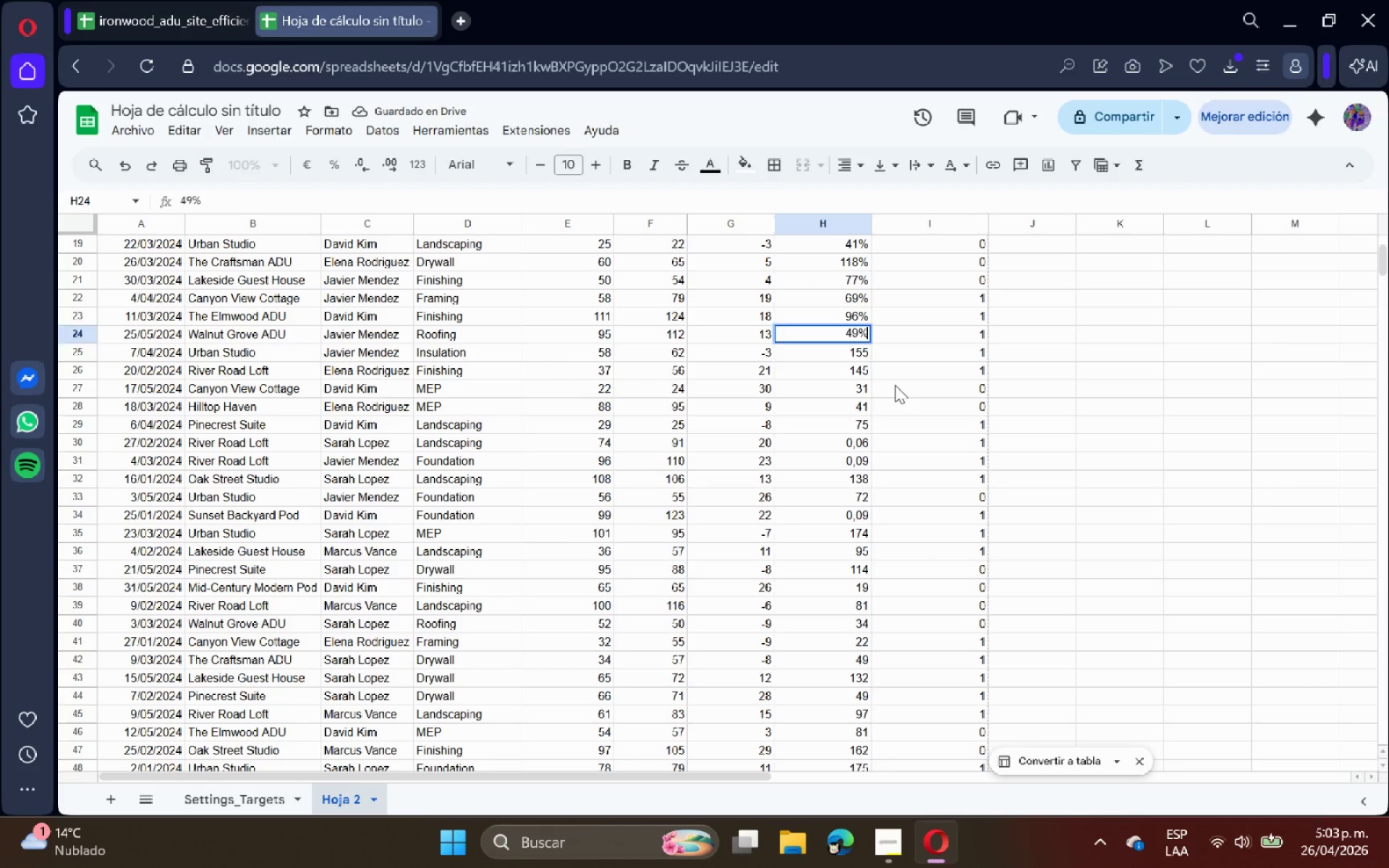 
key(Enter)
 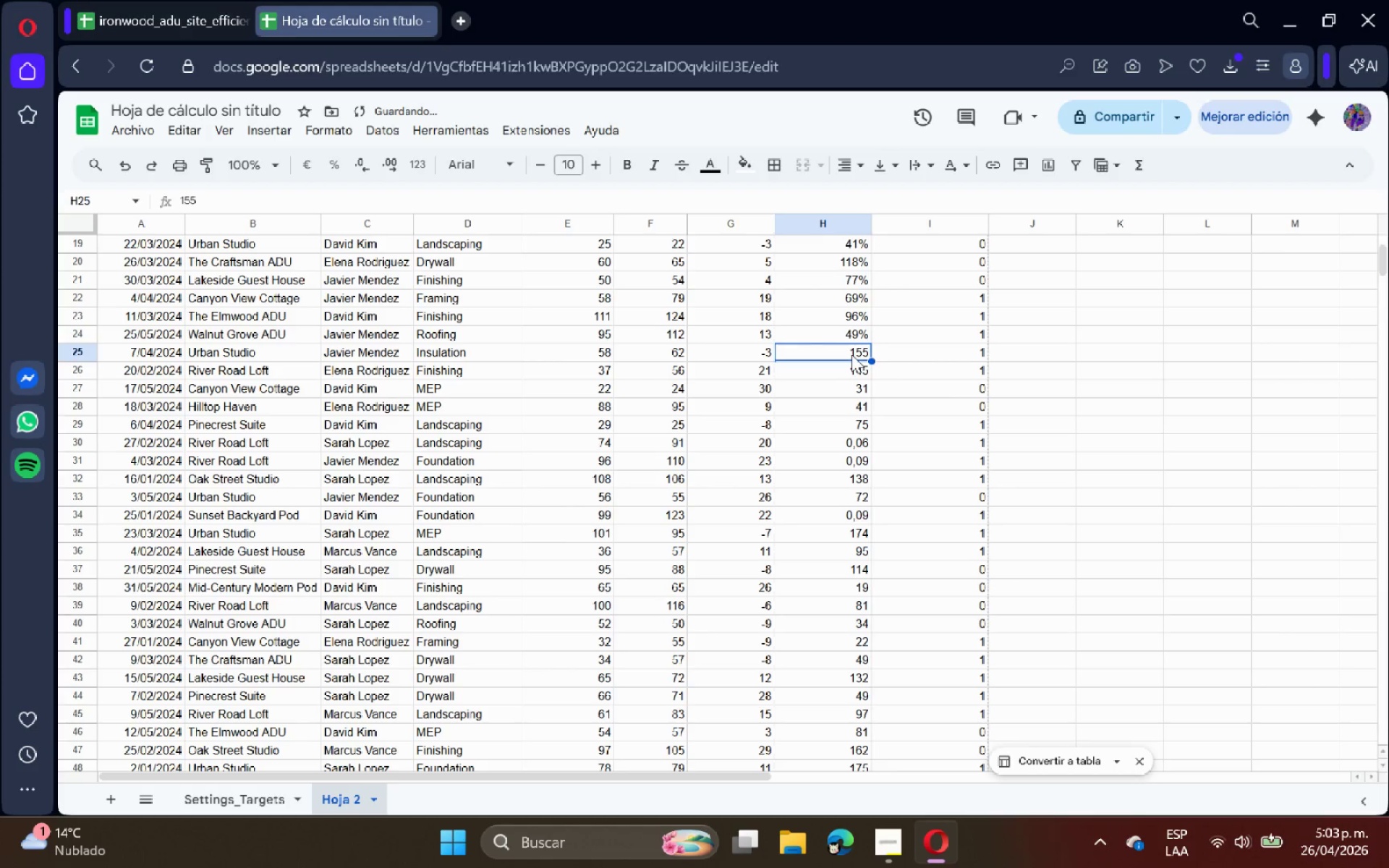 
double_click([851, 354])
 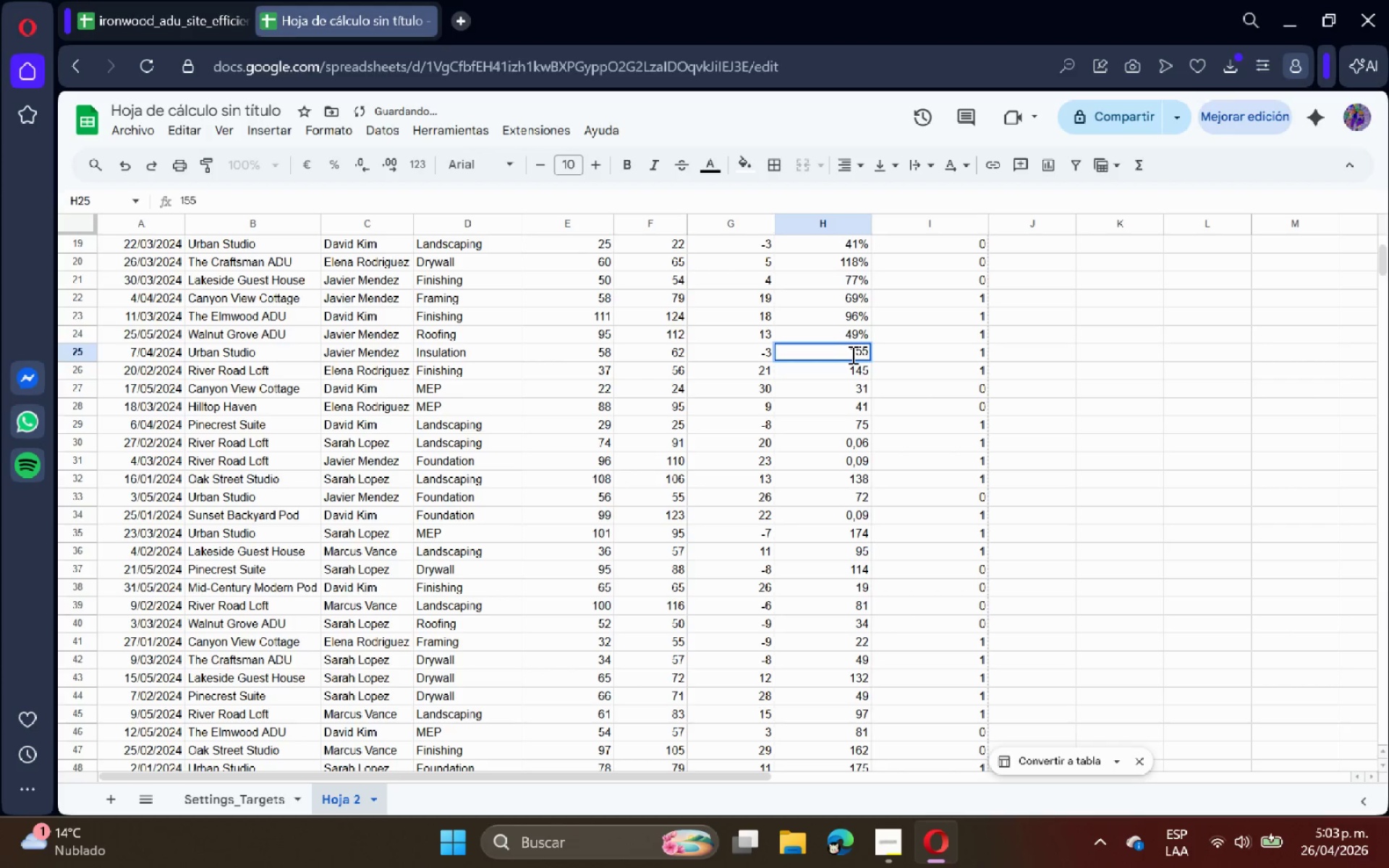 
key(Shift+ShiftRight)
 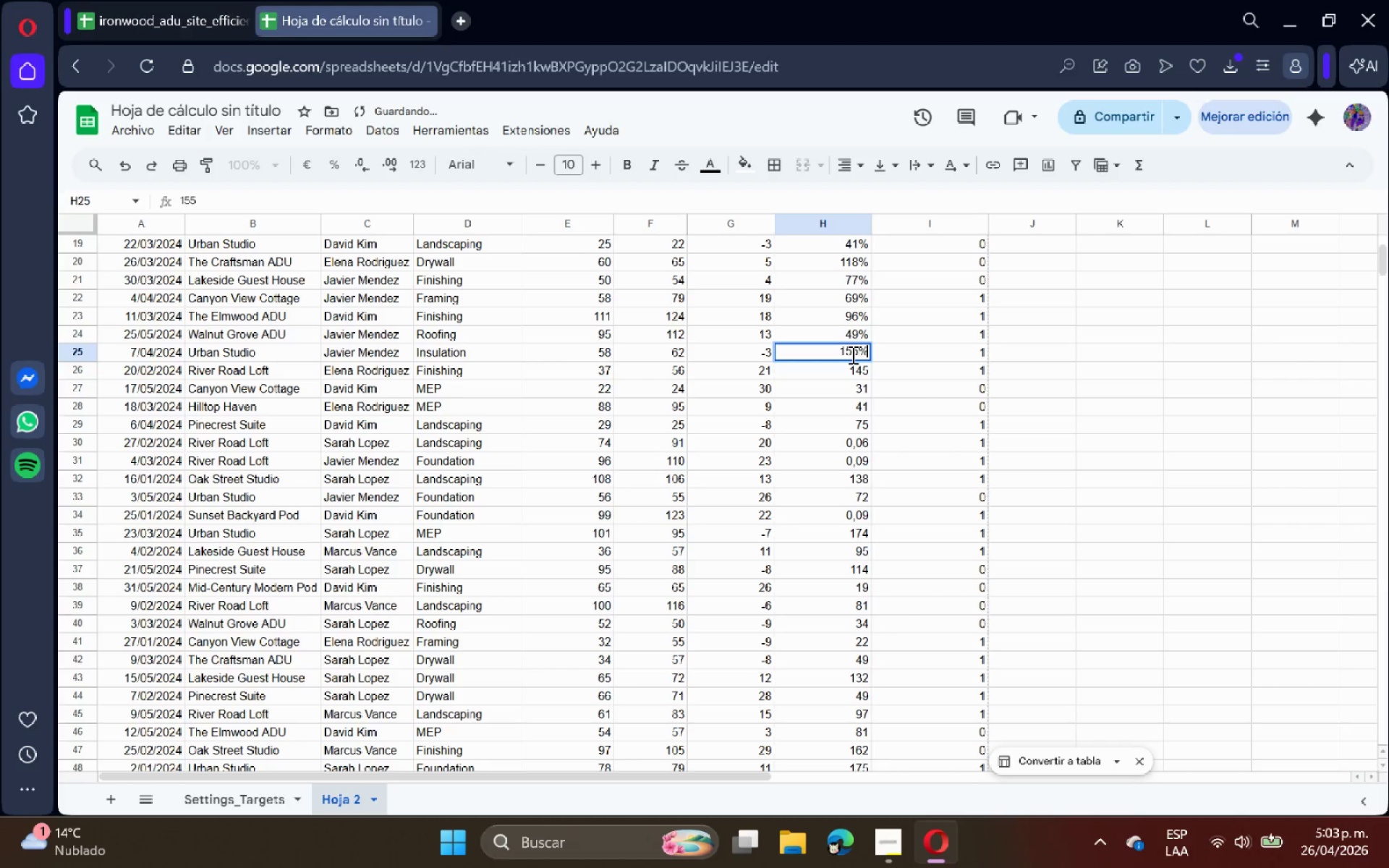 
key(Shift+5)
 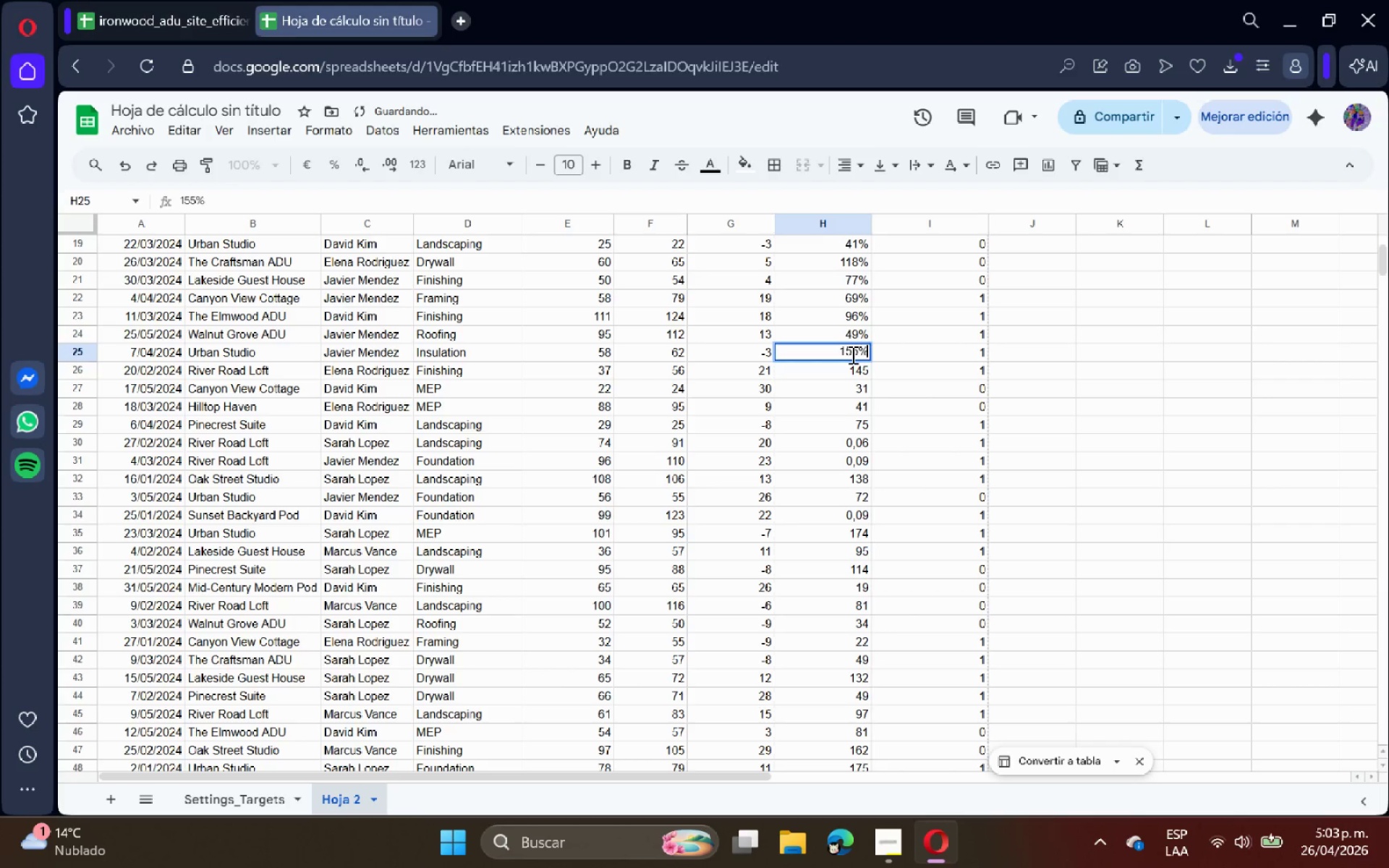 
key(Enter)
 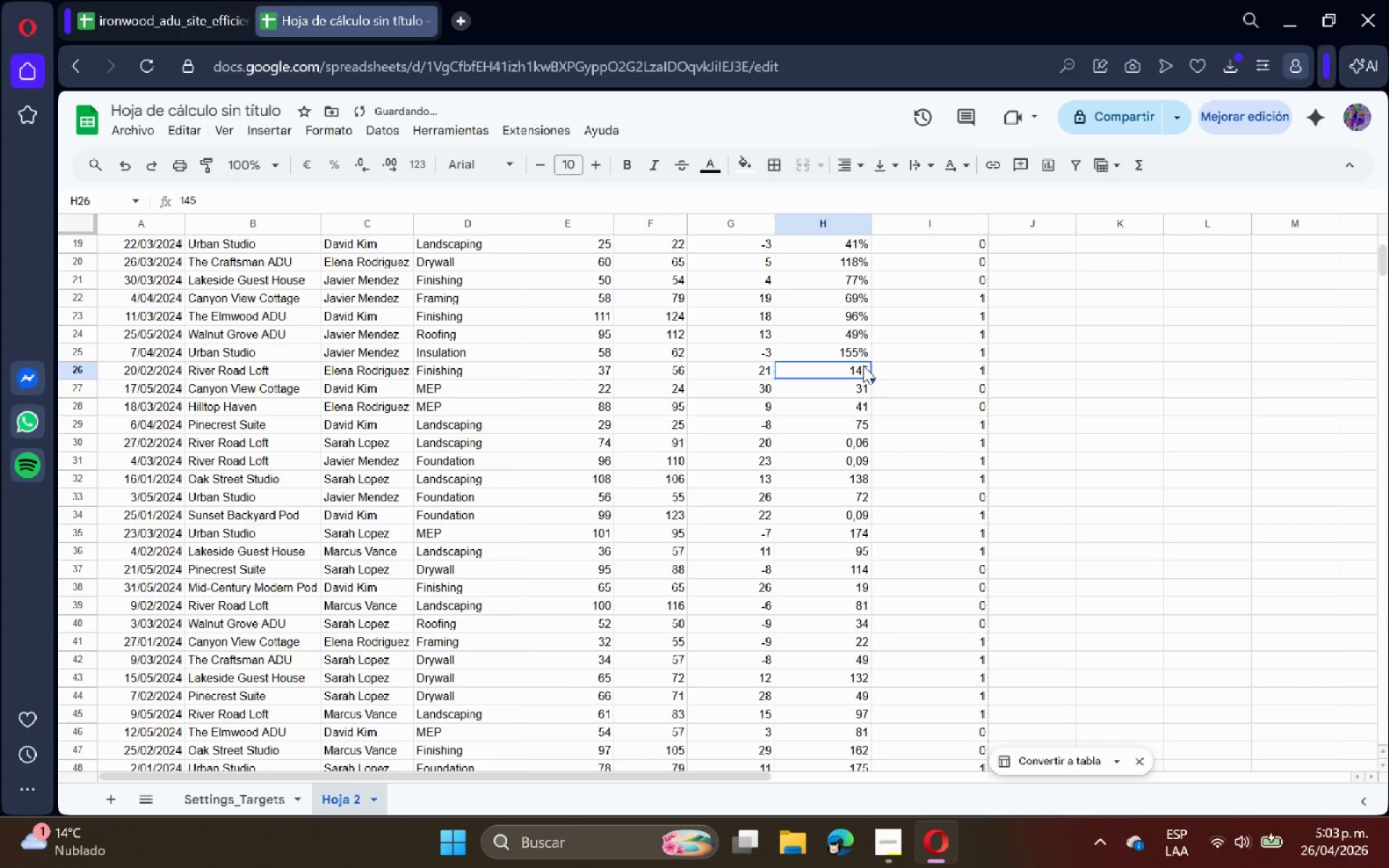 
double_click([863, 365])
 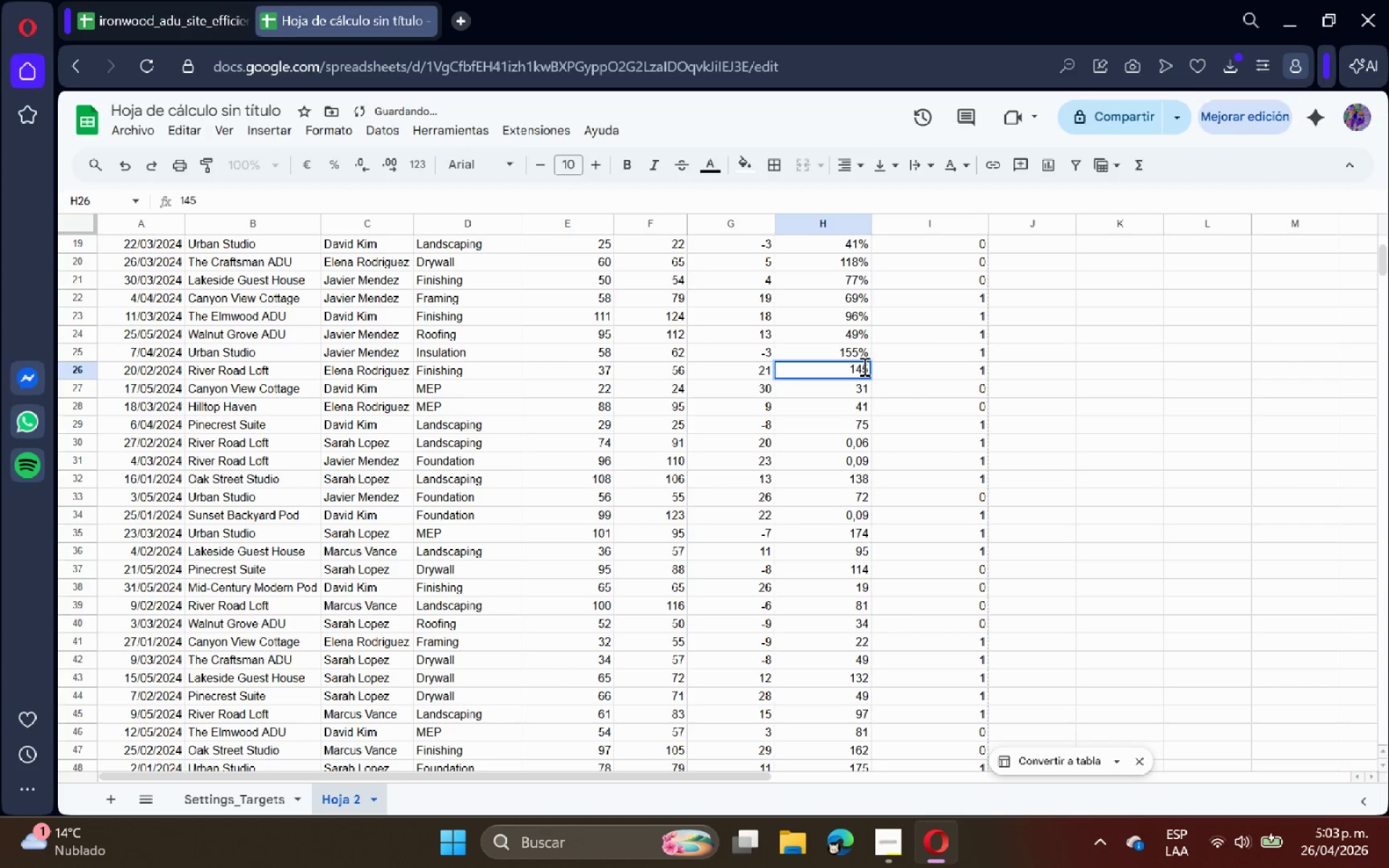 
key(Shift+5)
 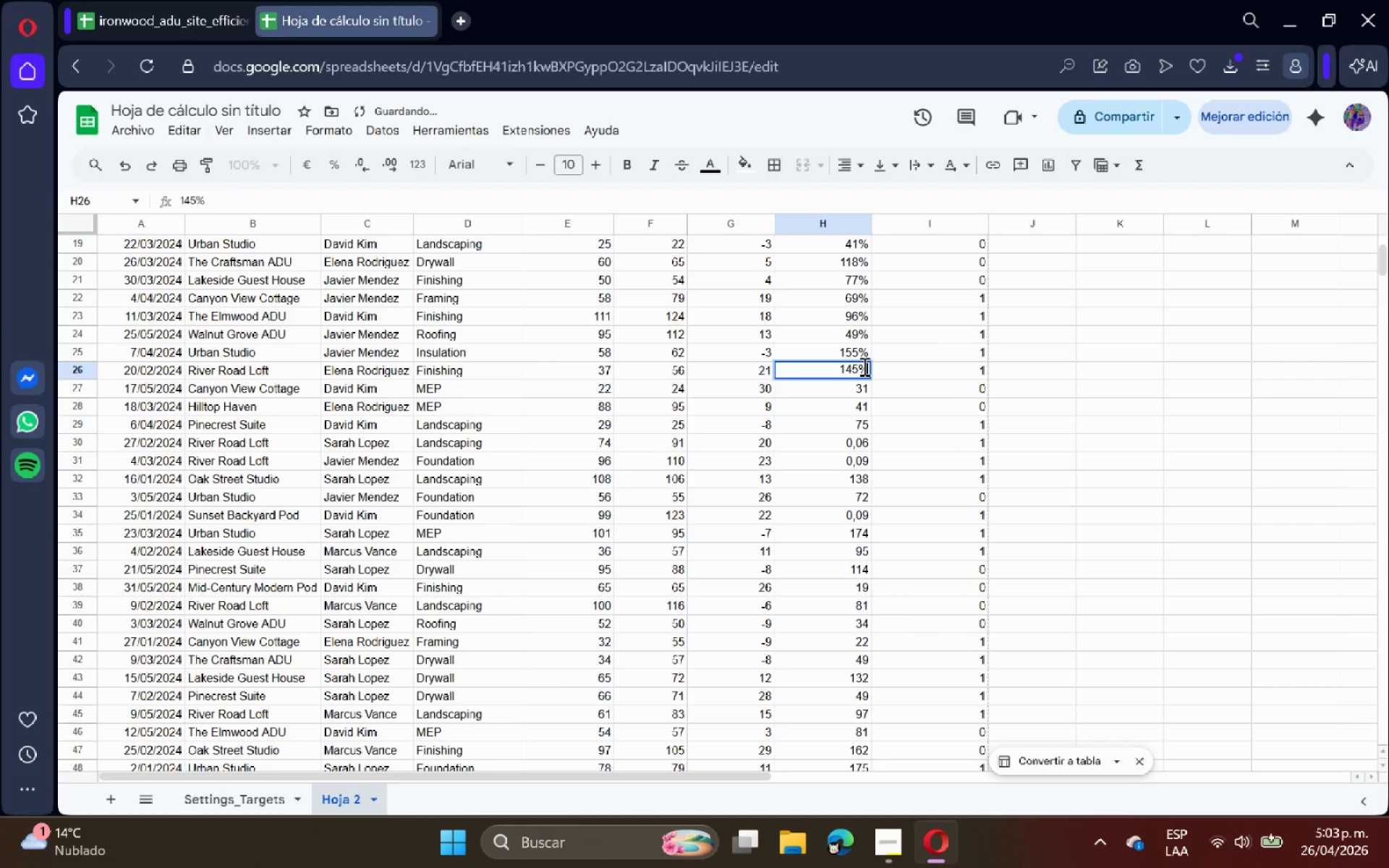 
key(Enter)
 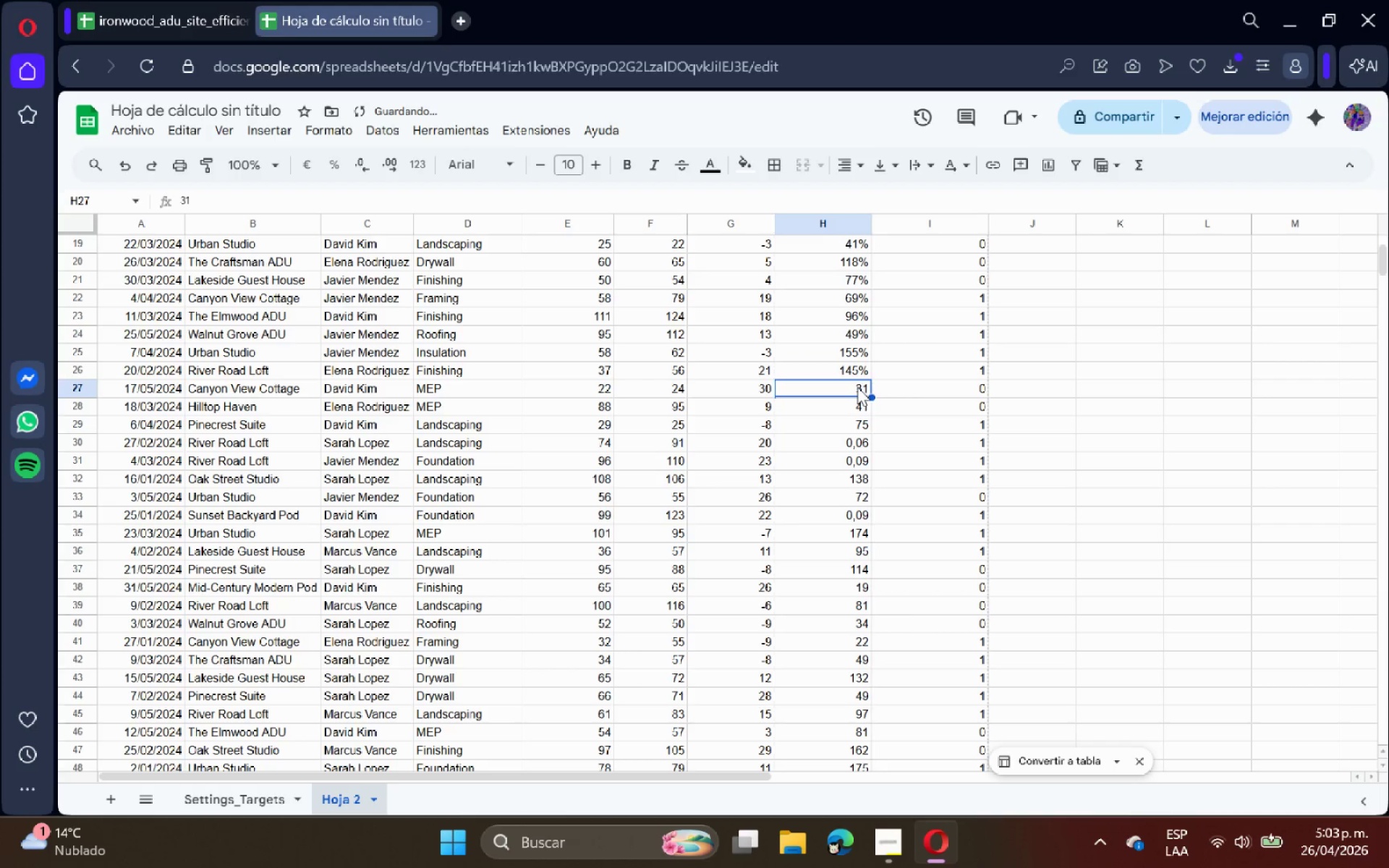 
double_click([859, 389])
 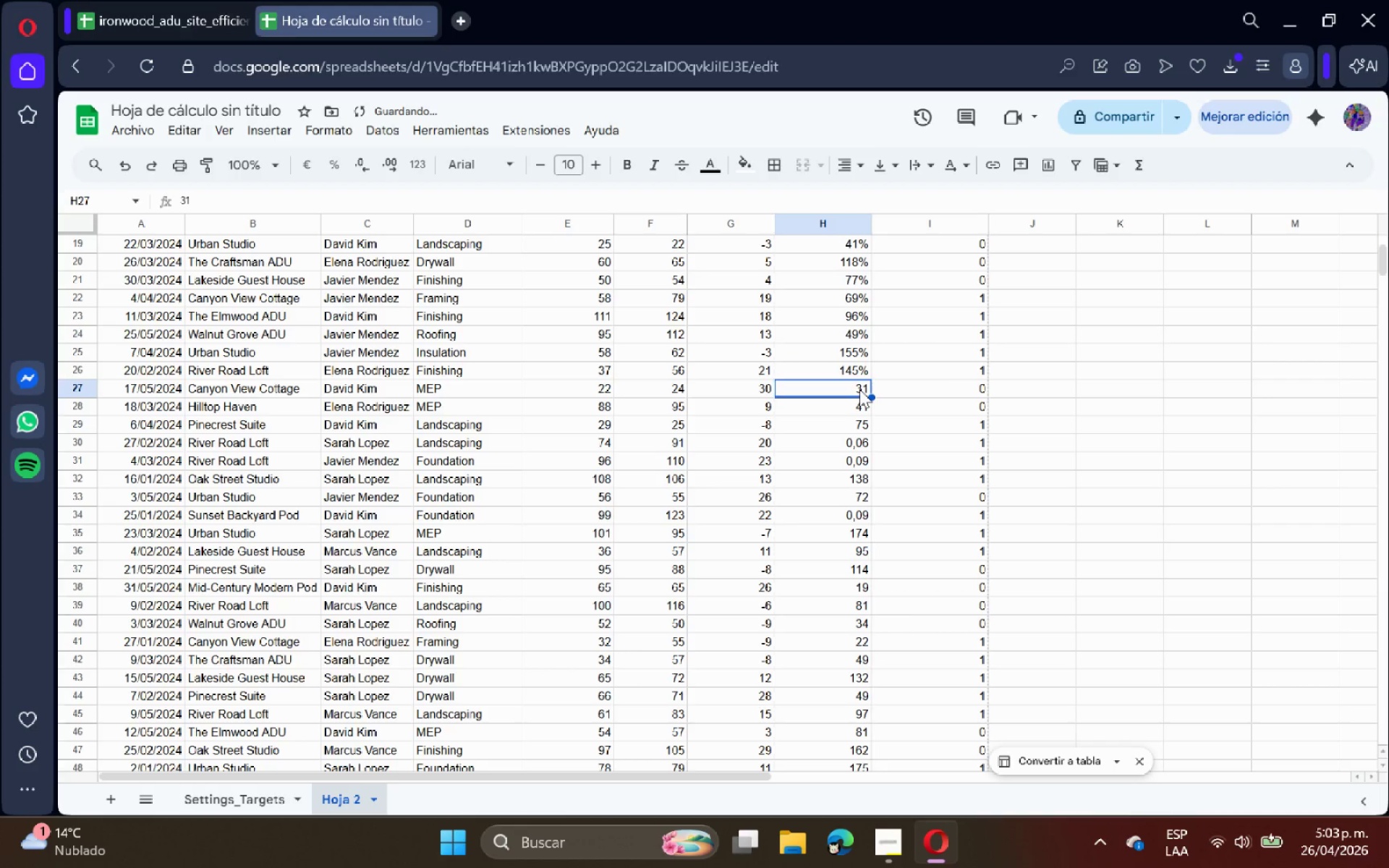 
double_click([859, 389])
 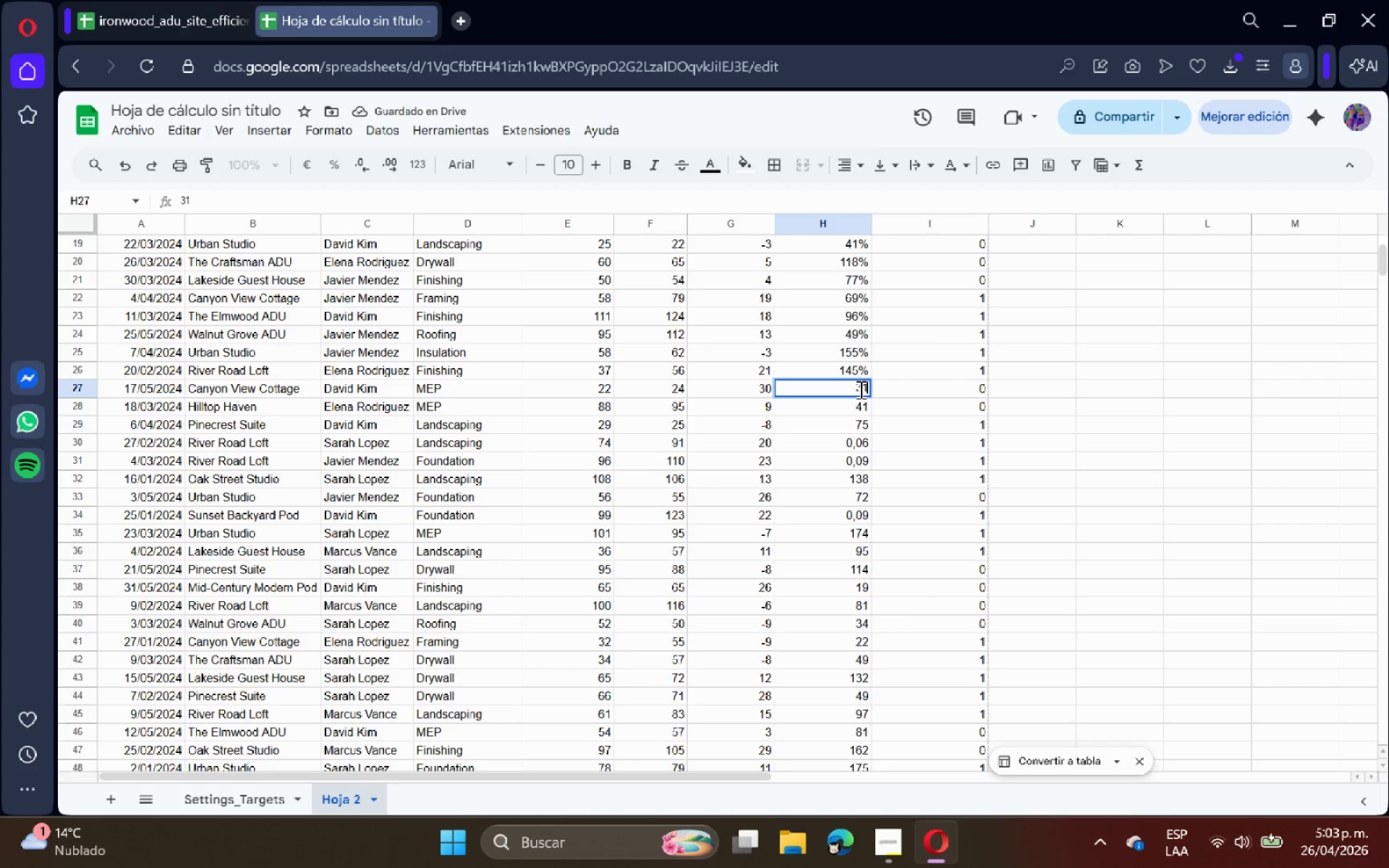 
key(Shift+ShiftRight)
 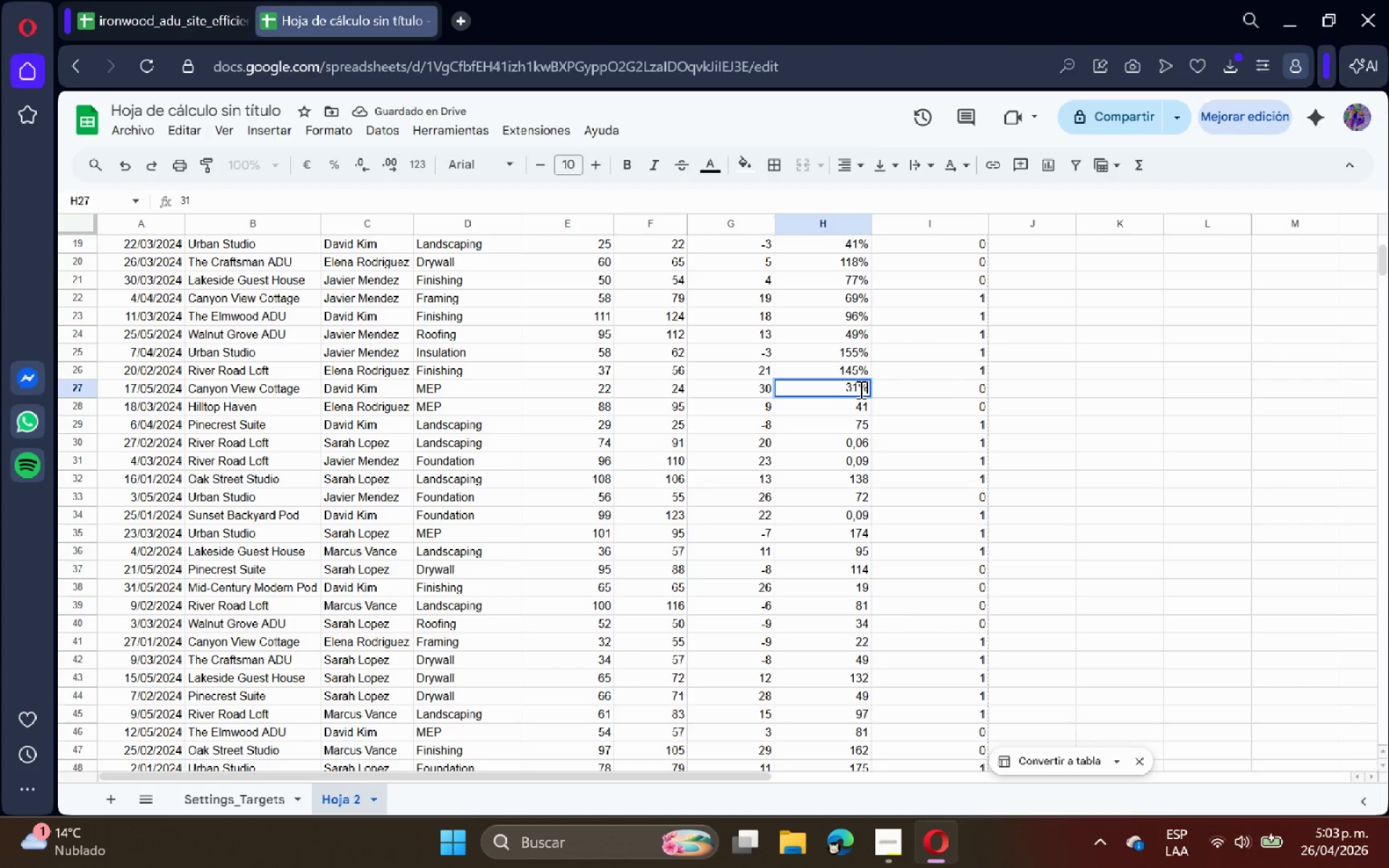 
key(Shift+5)
 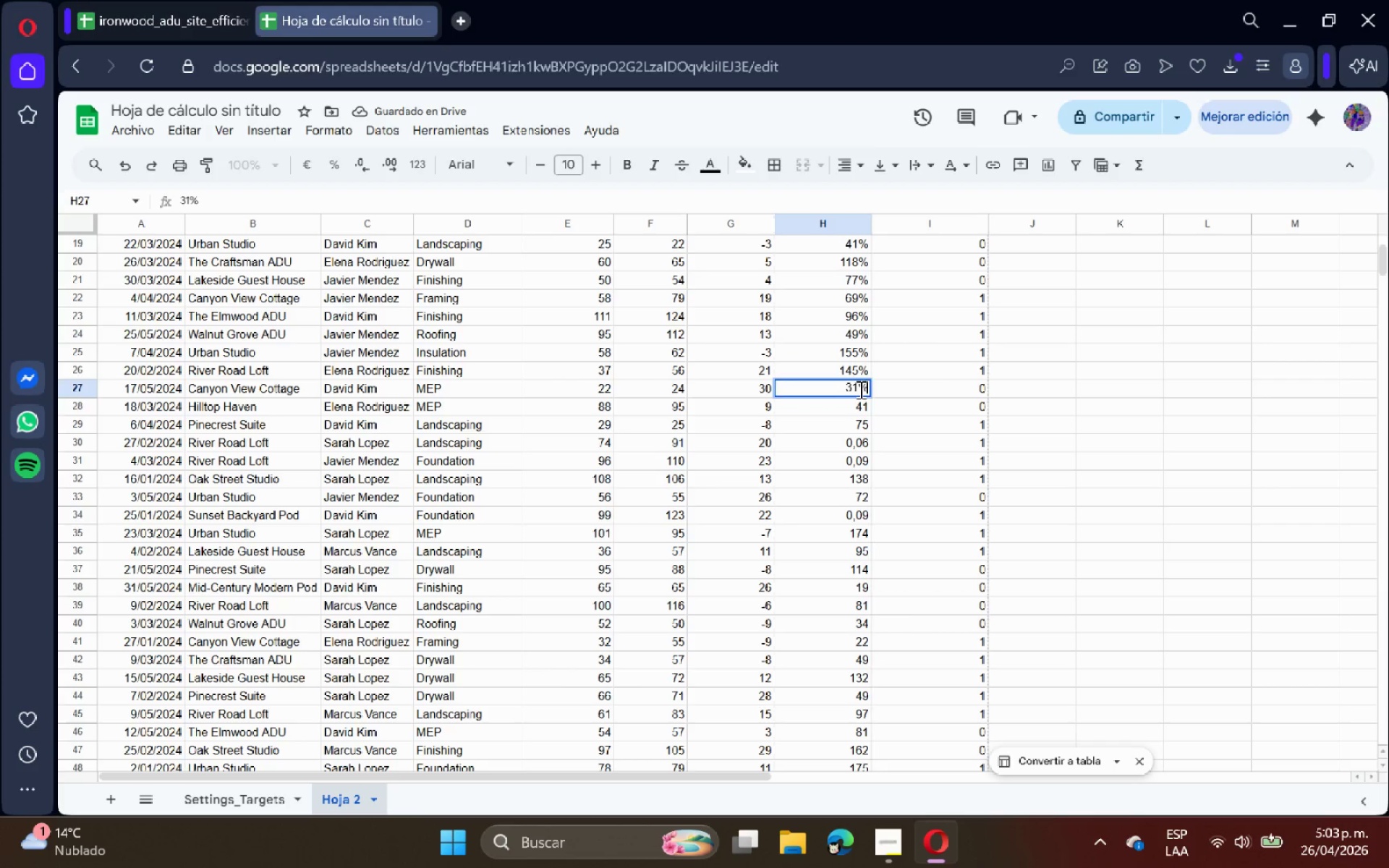 
key(Enter)
 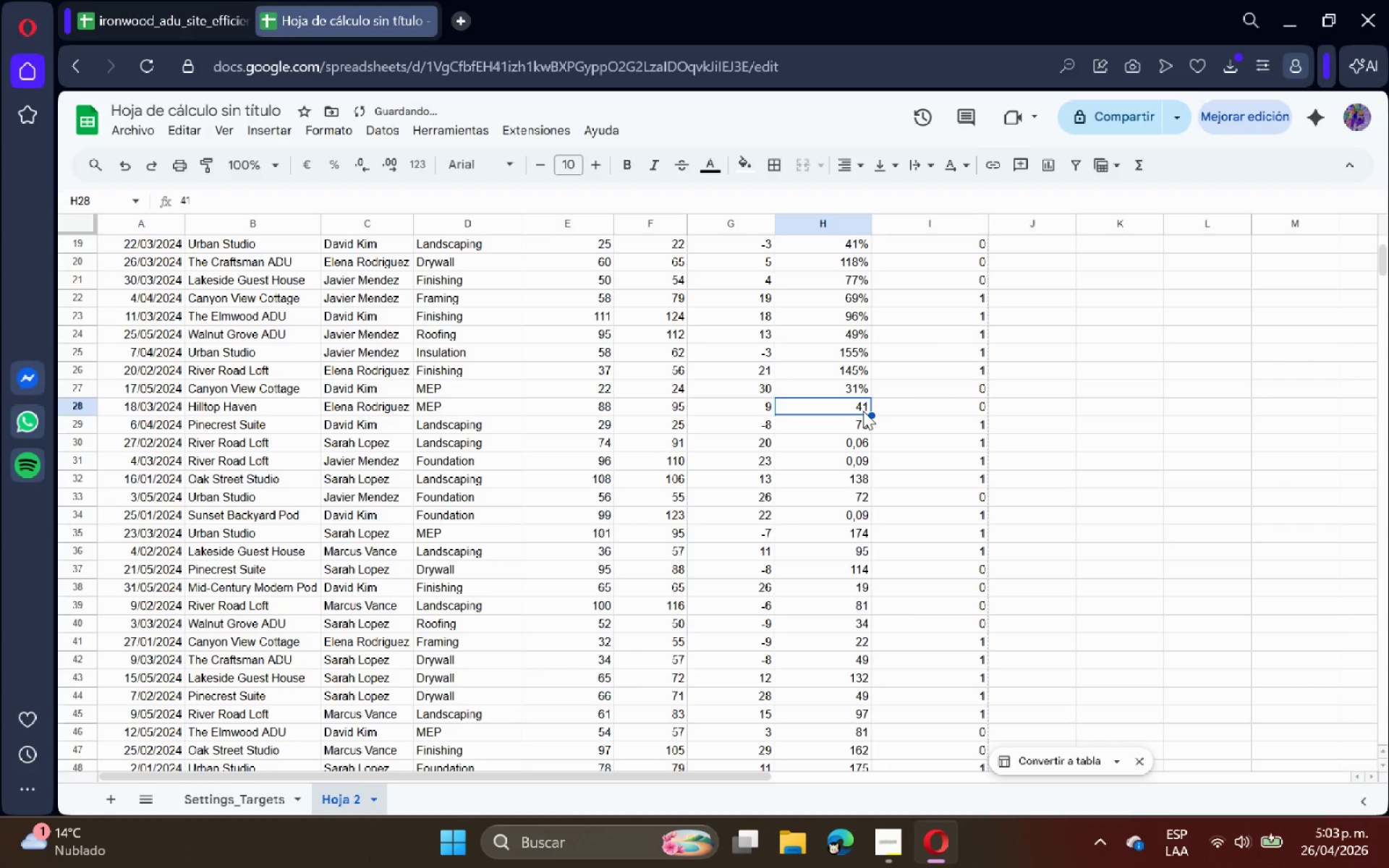 
double_click([863, 410])
 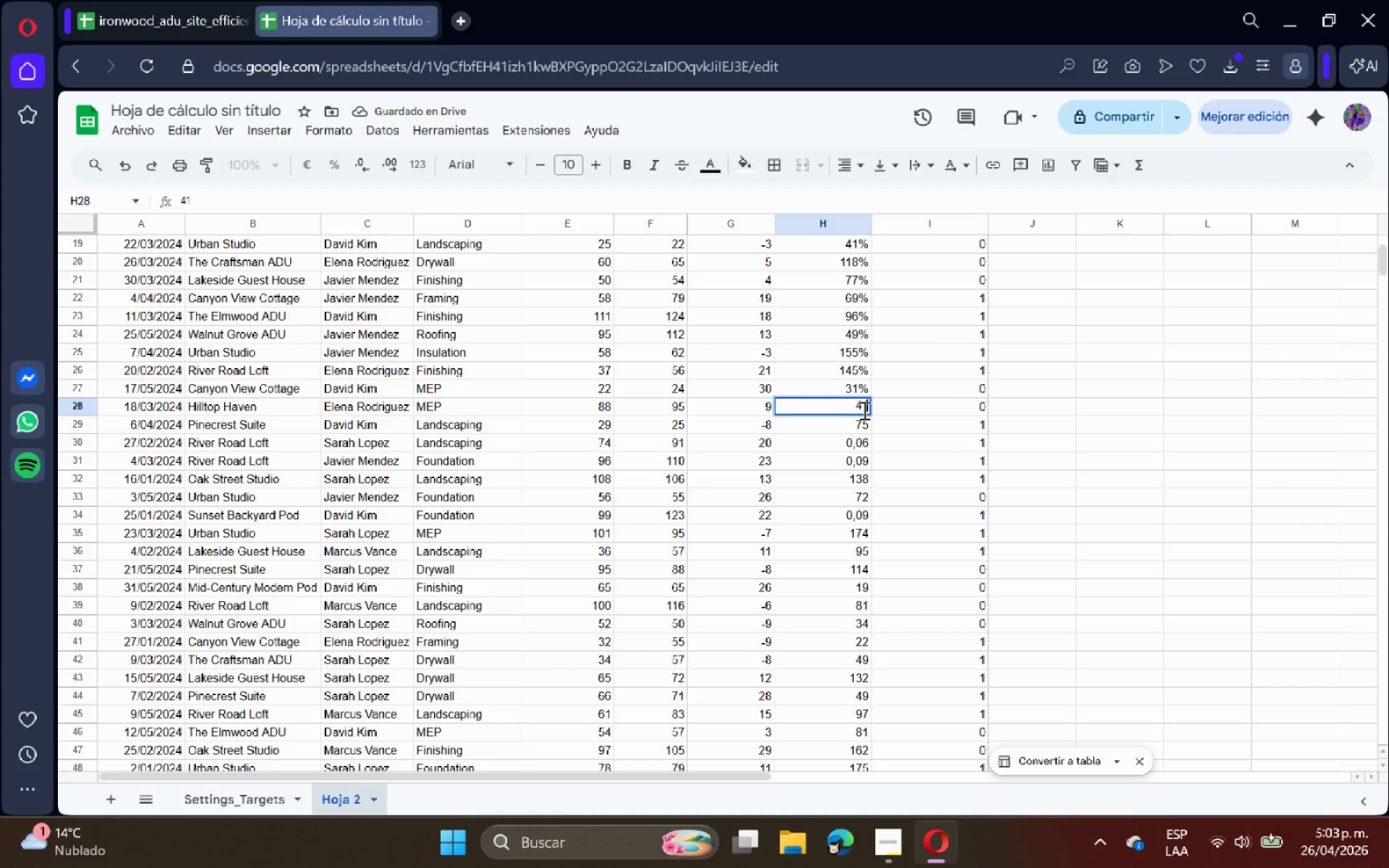 
key(Shift+ShiftRight)
 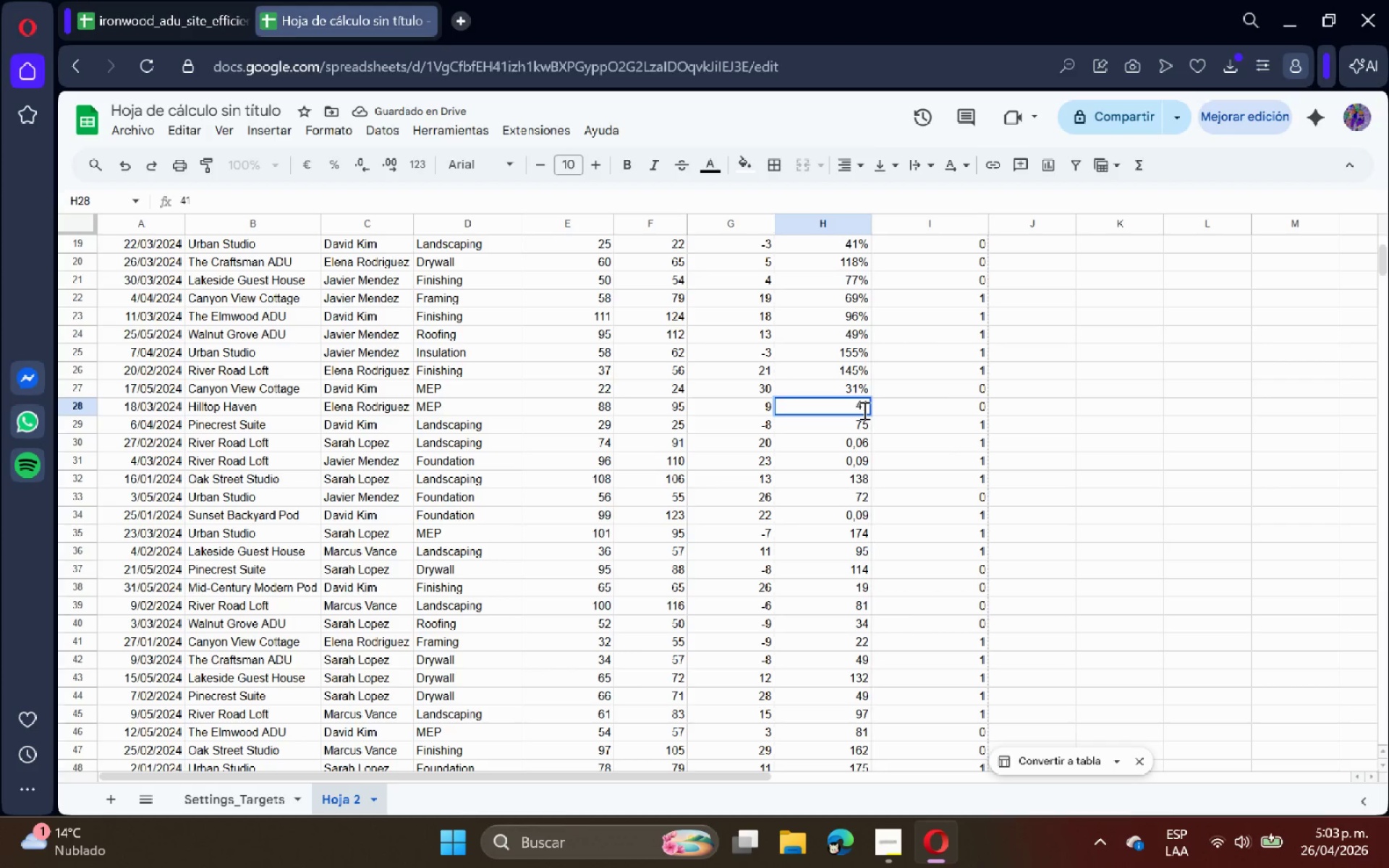 
key(Shift+5)
 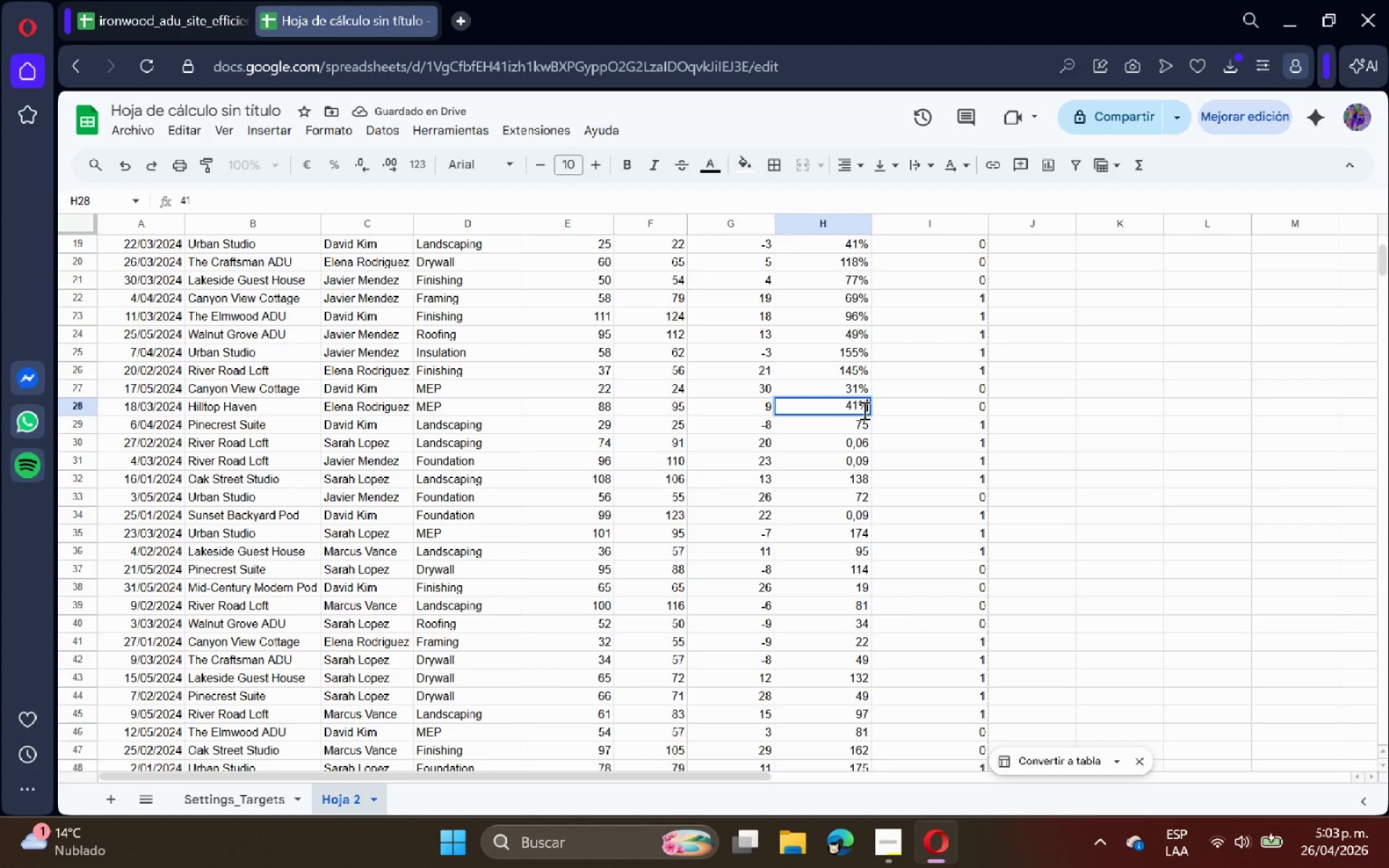 
key(Enter)
 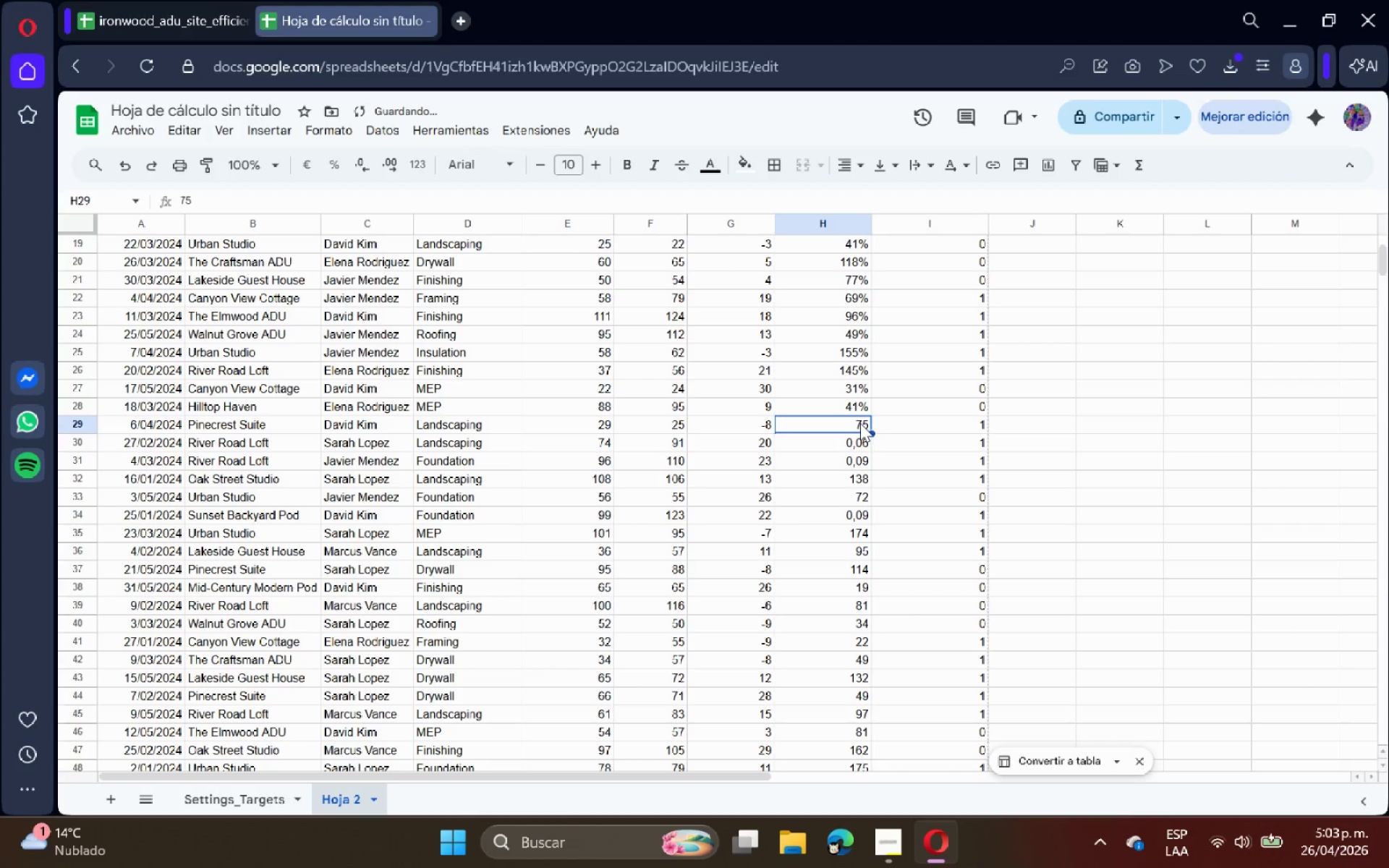 
double_click([861, 424])
 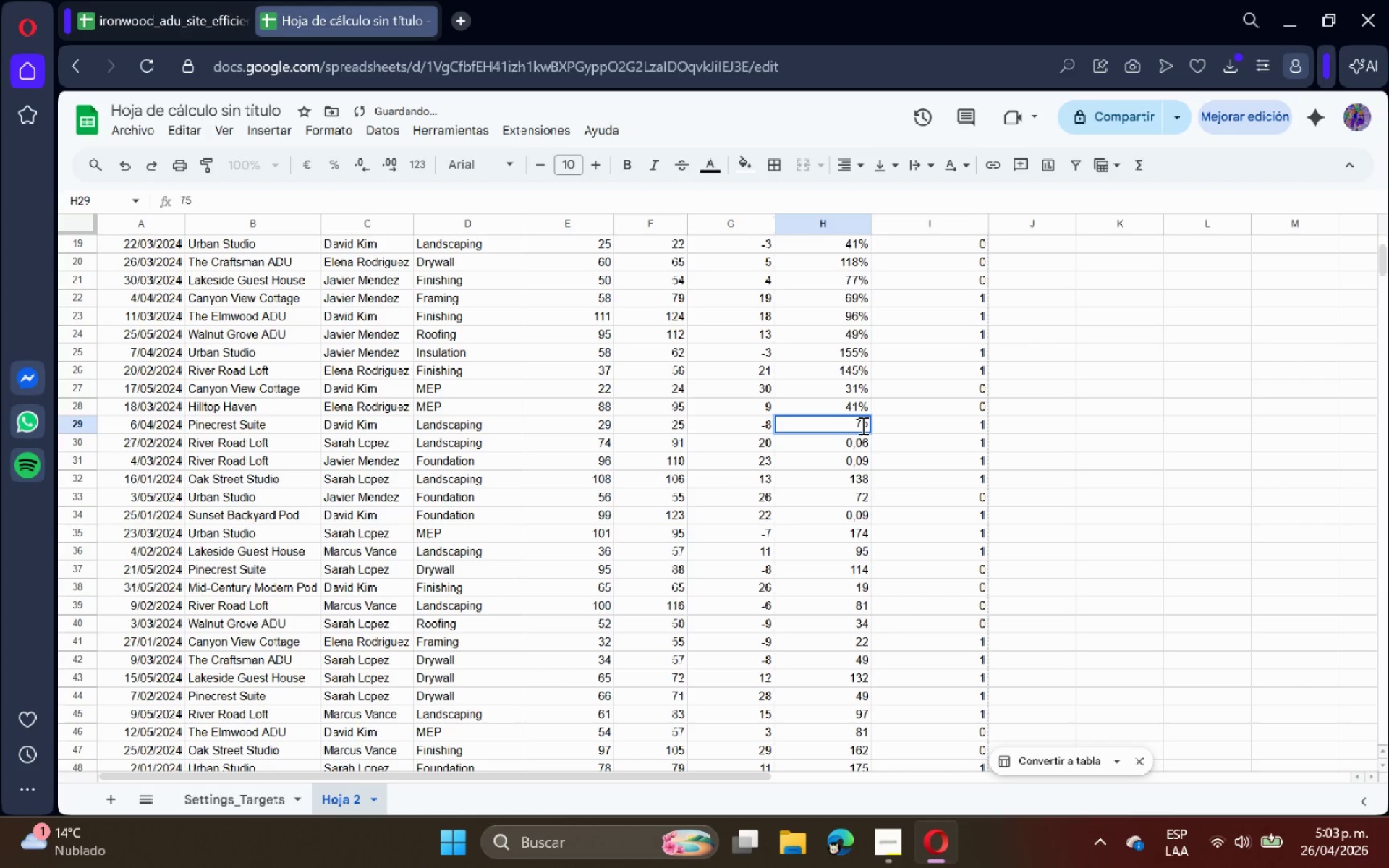 
key(Shift+ShiftRight)
 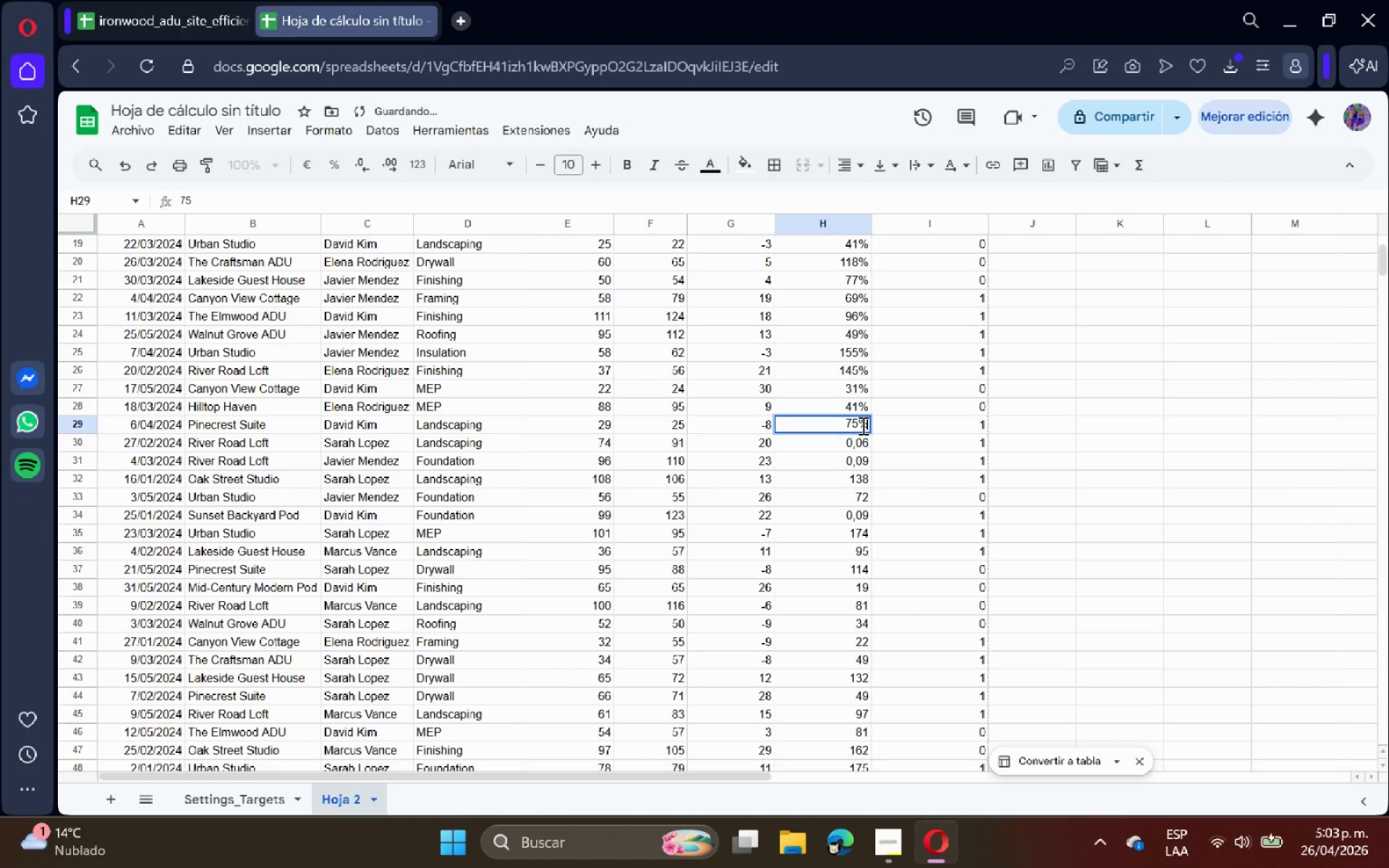 
key(Shift+5)
 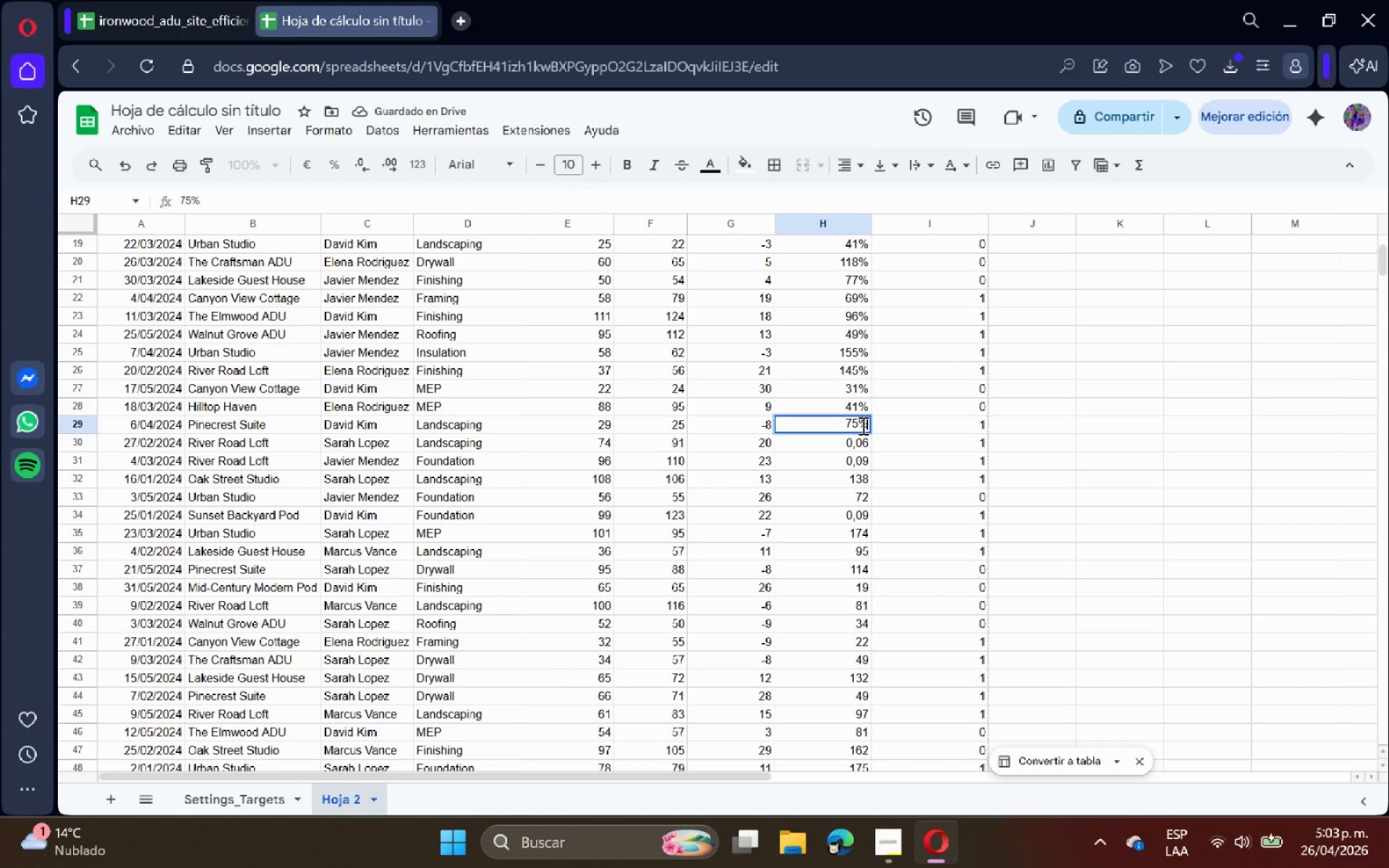 
key(Enter)
 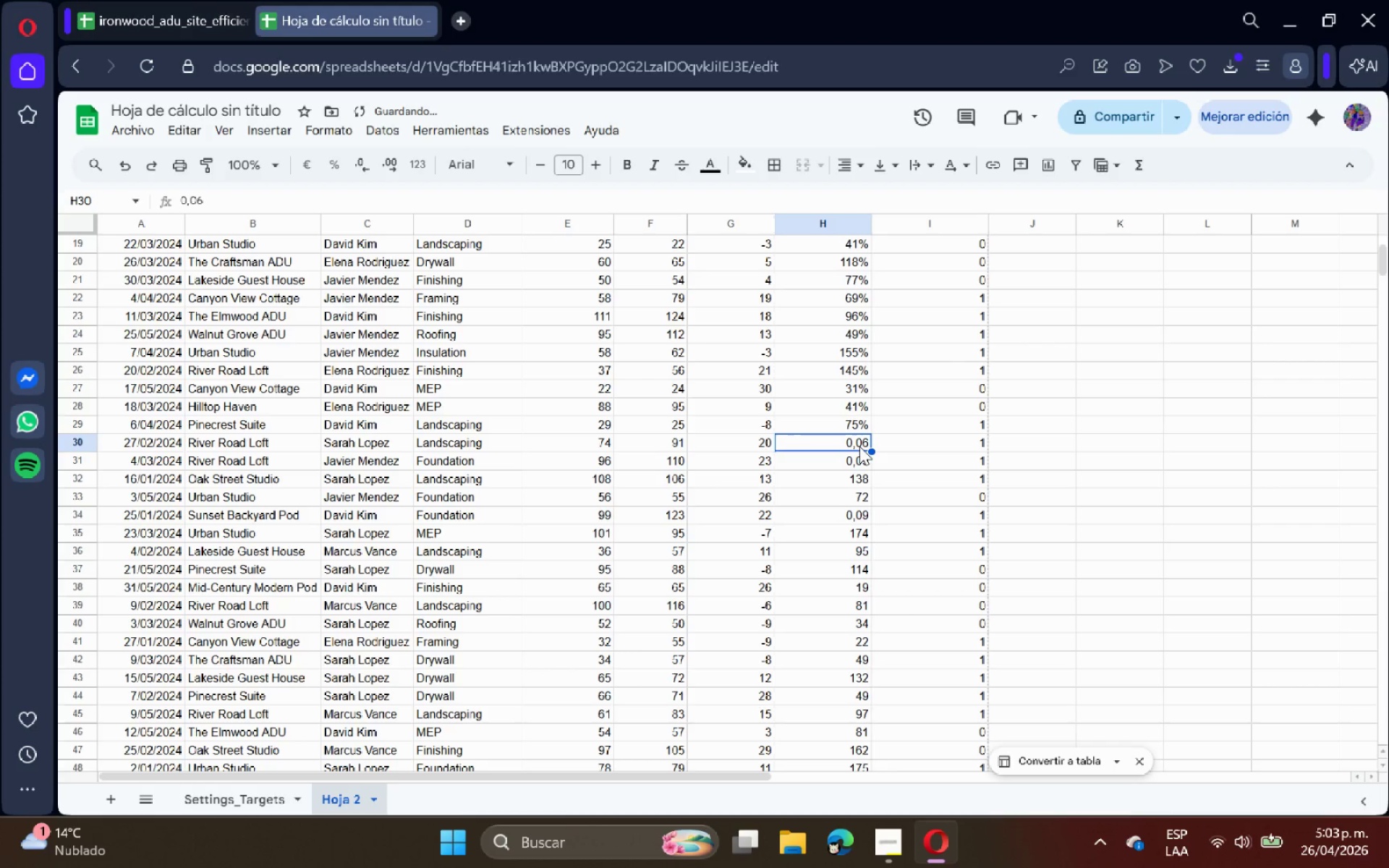 
double_click([859, 446])
 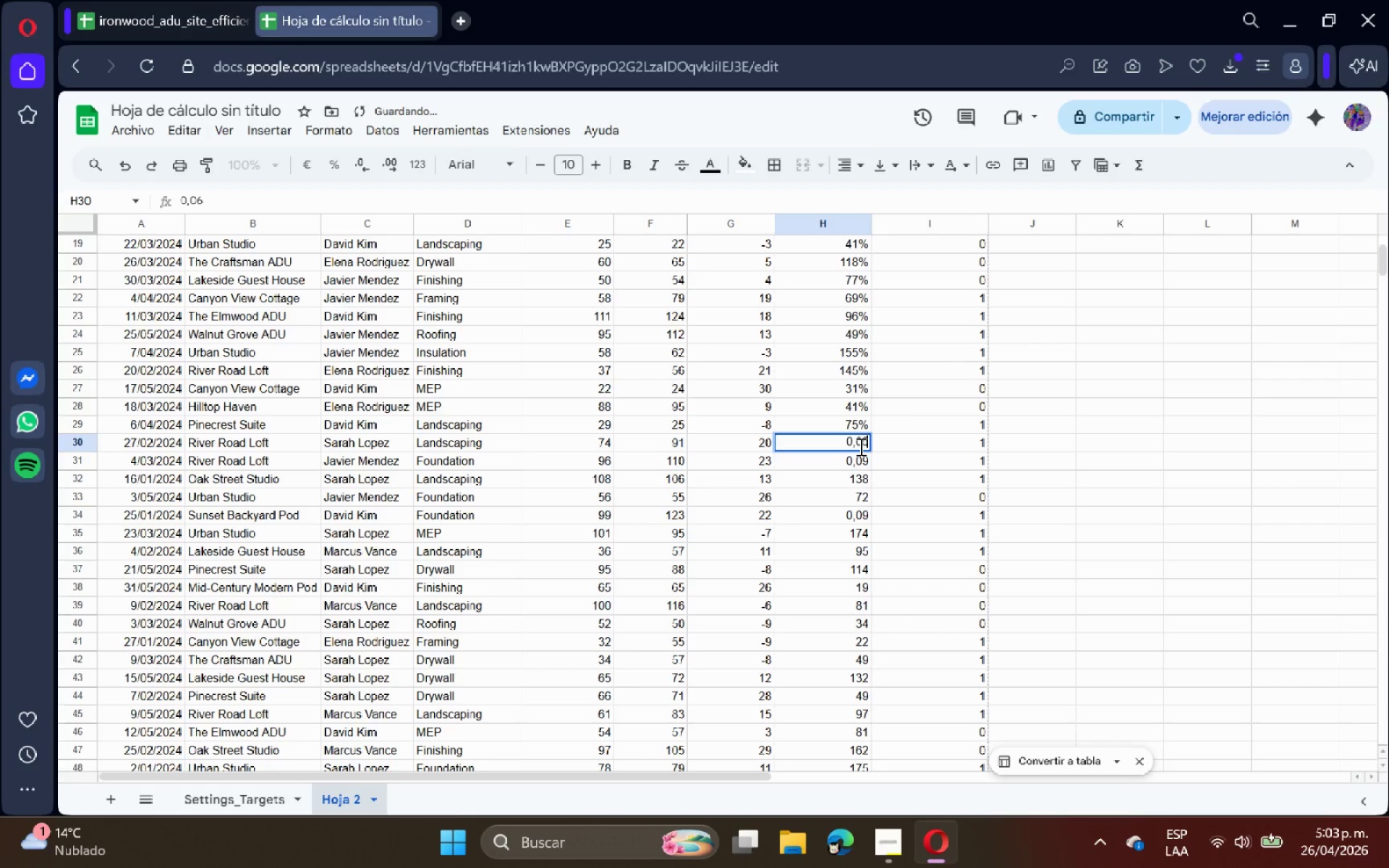 
key(Shift+ShiftRight)
 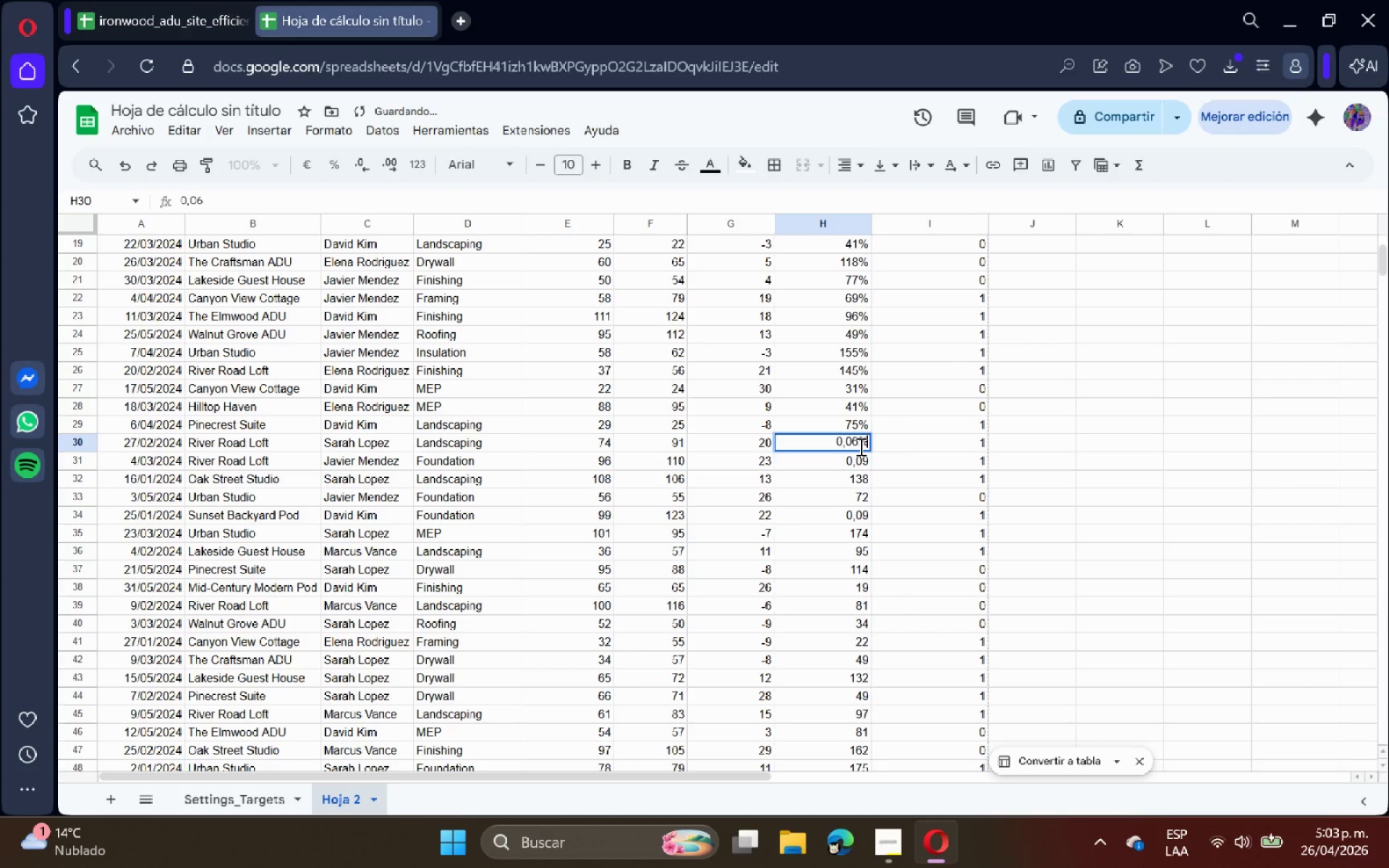 
key(Shift+5)
 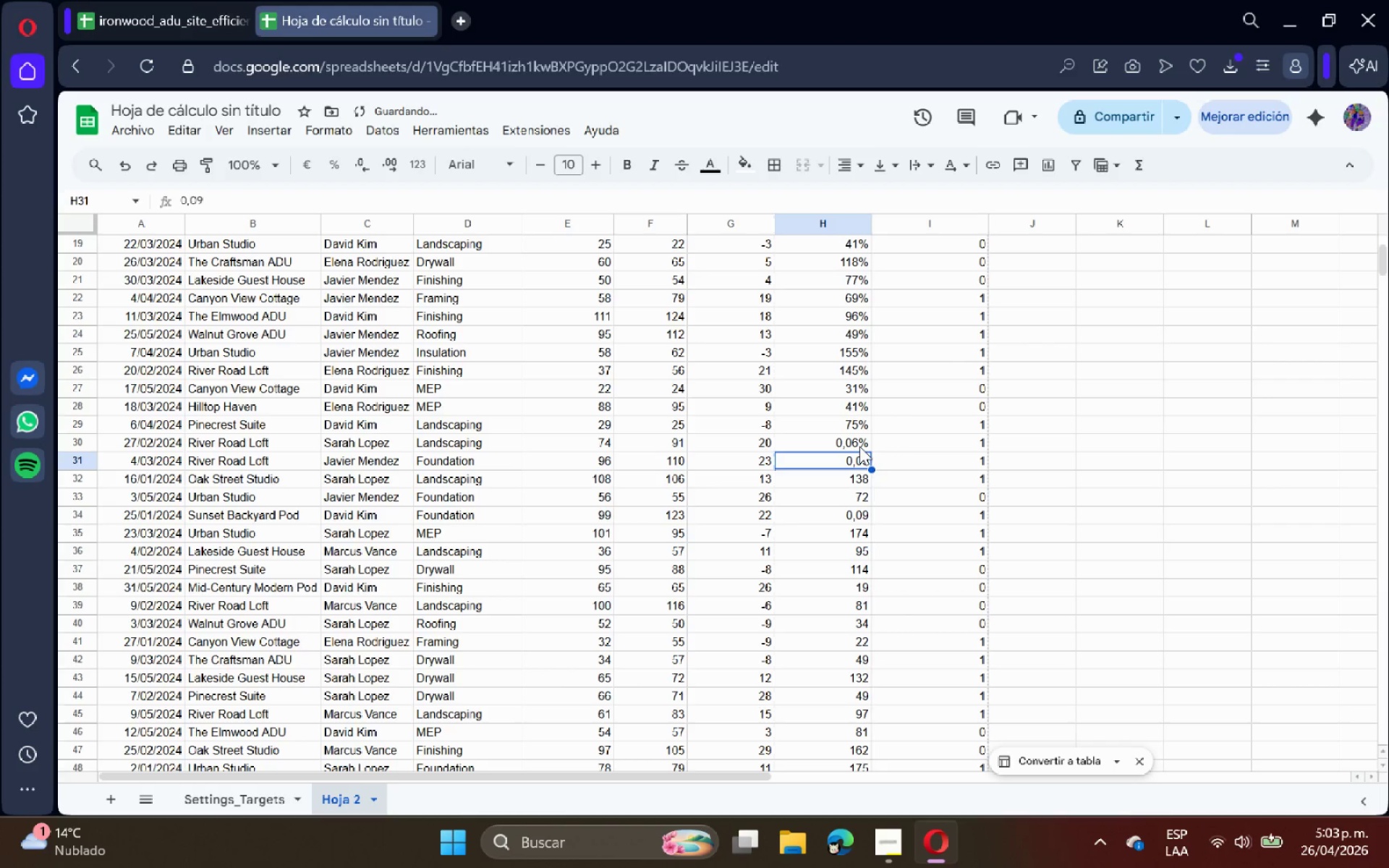 
key(Enter)
 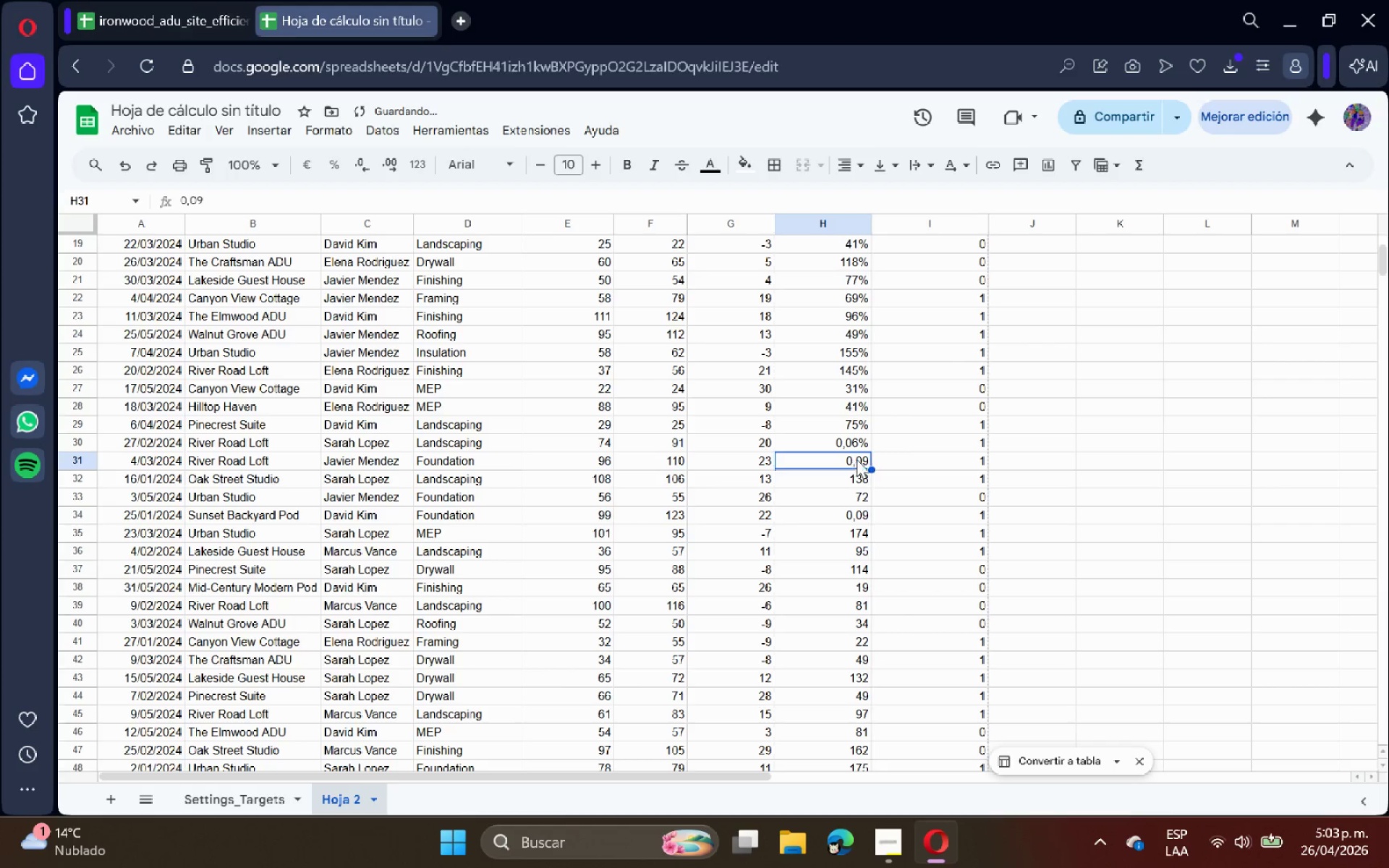 
double_click([859, 459])
 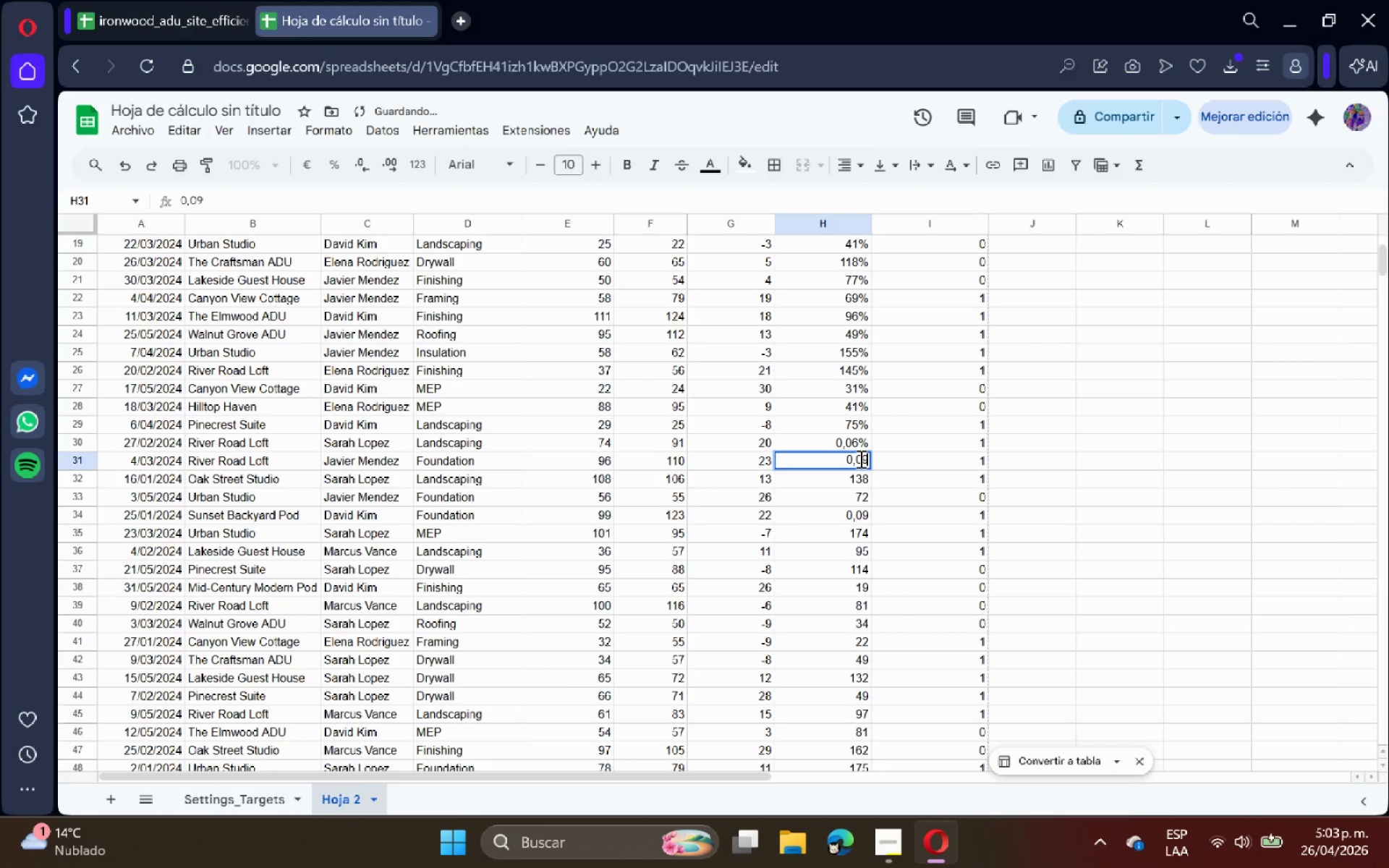 
key(Shift+ShiftRight)
 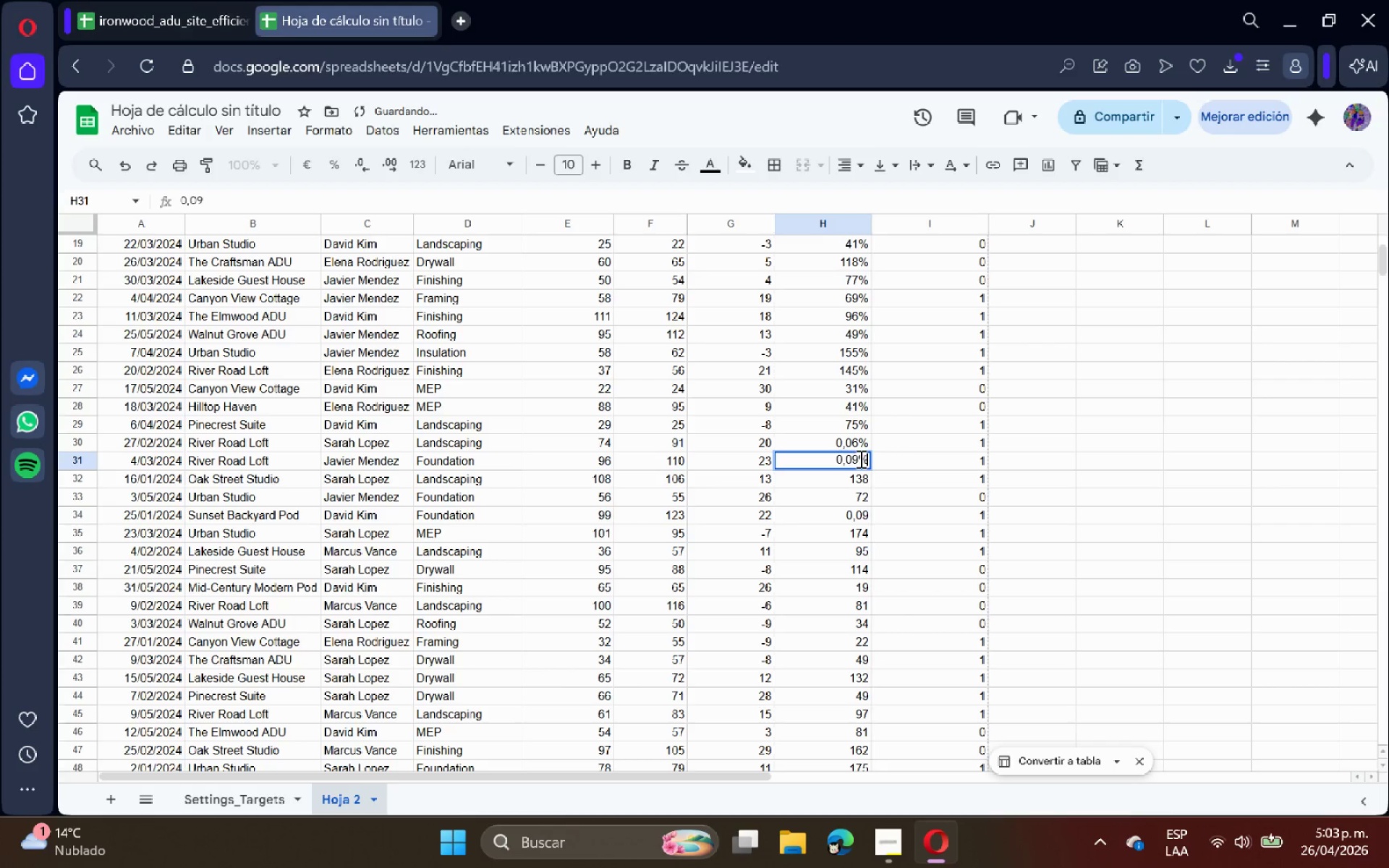 
key(Shift+5)
 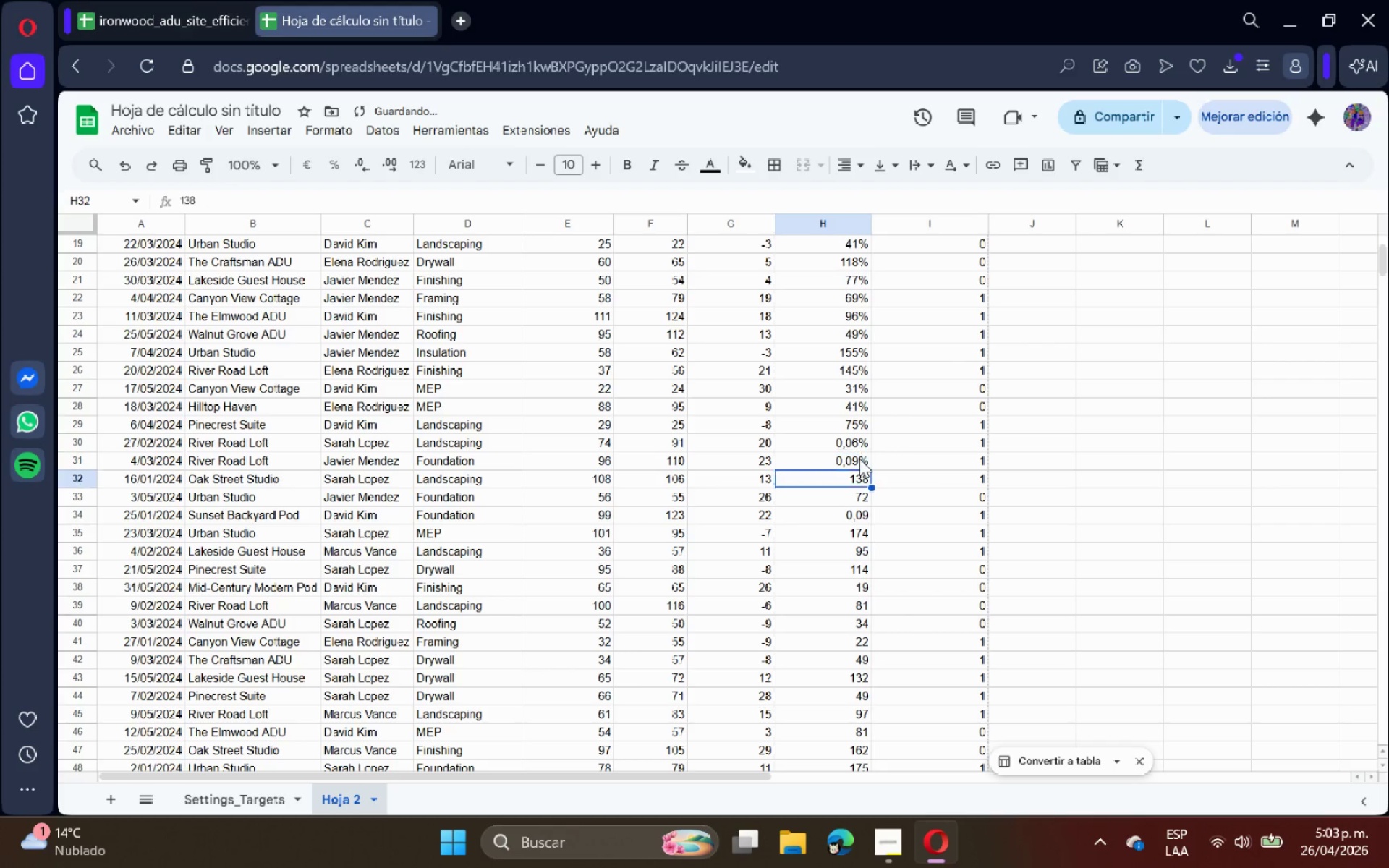 
key(Enter)
 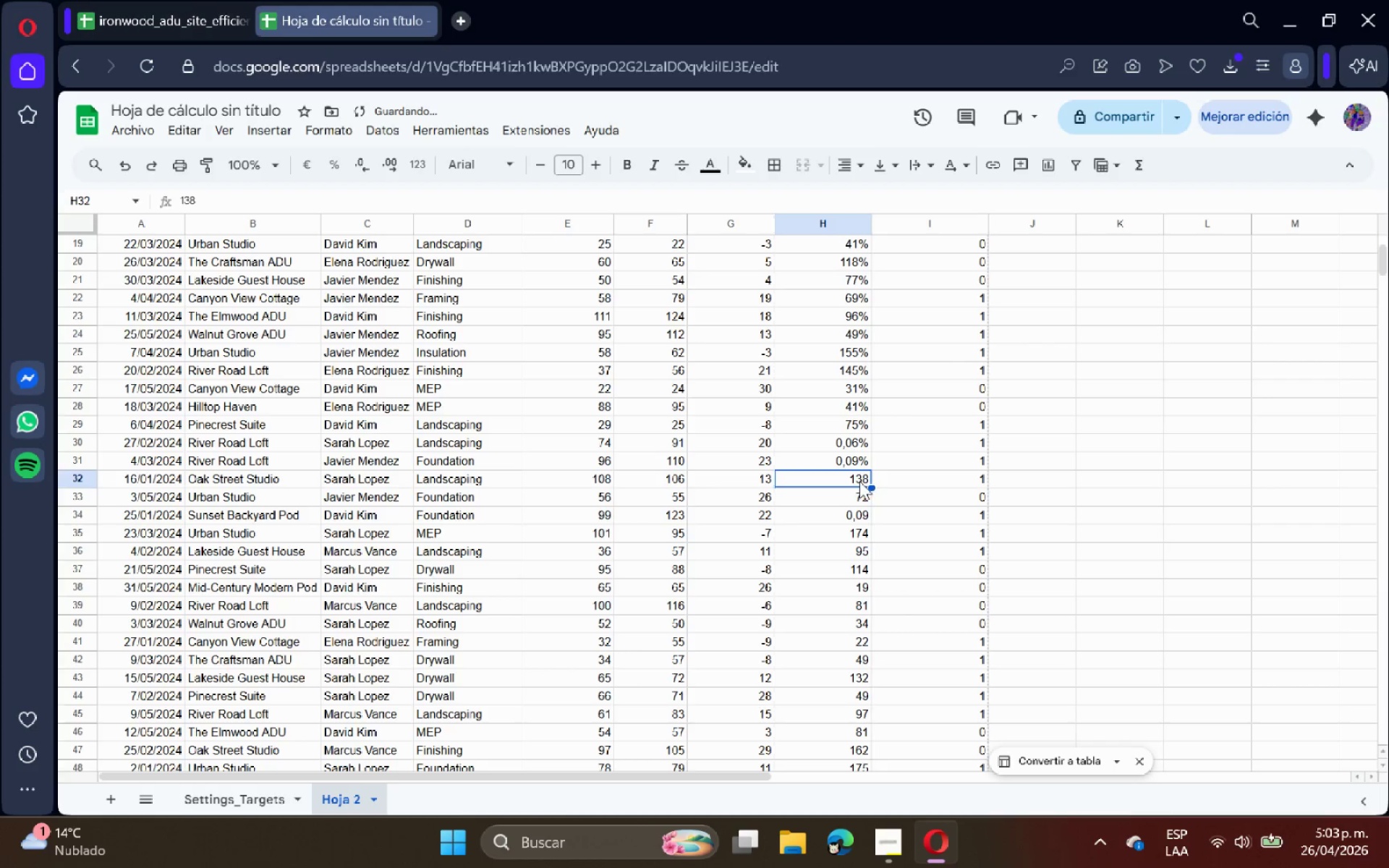 
double_click([857, 481])
 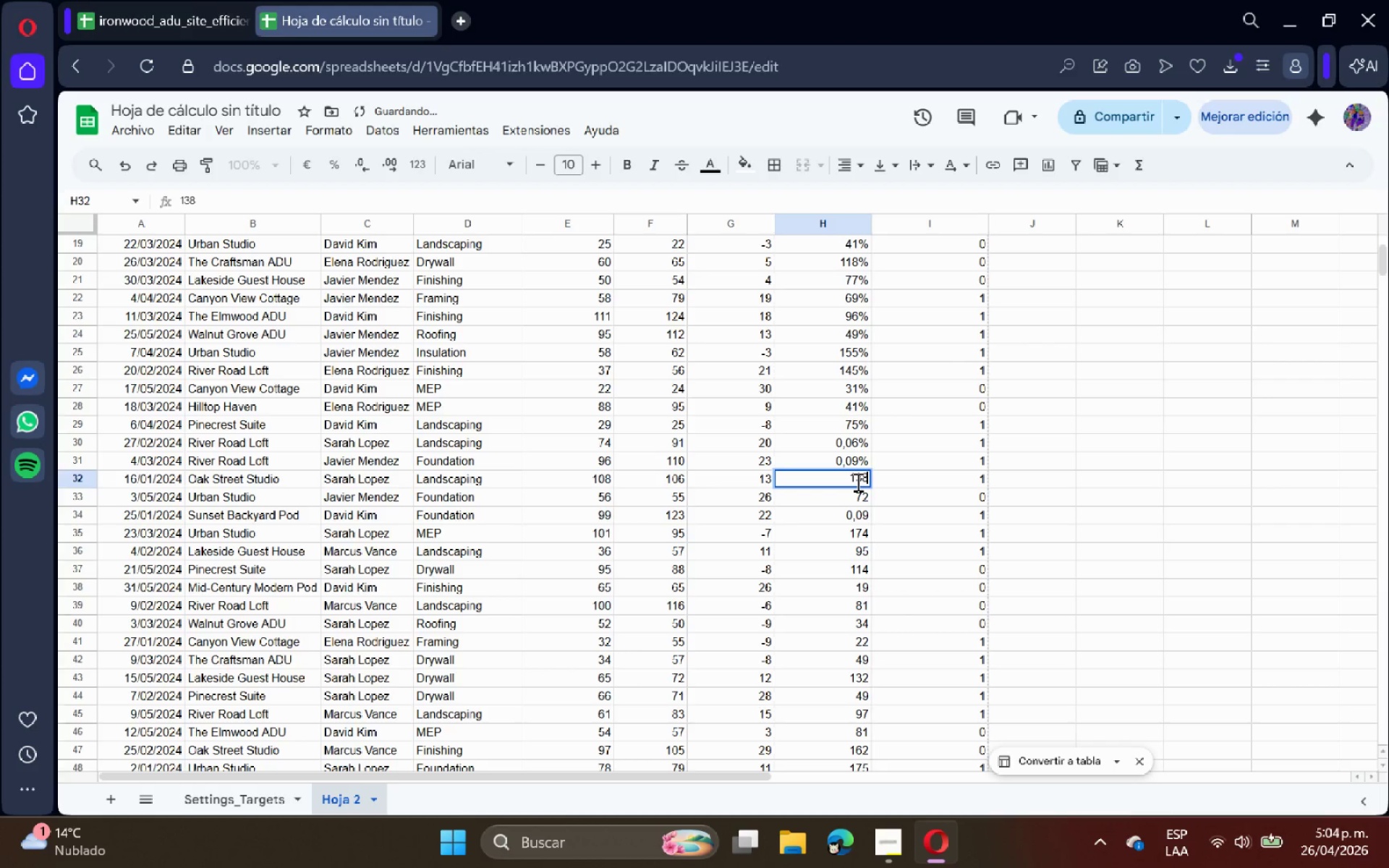 
key(Shift+5)
 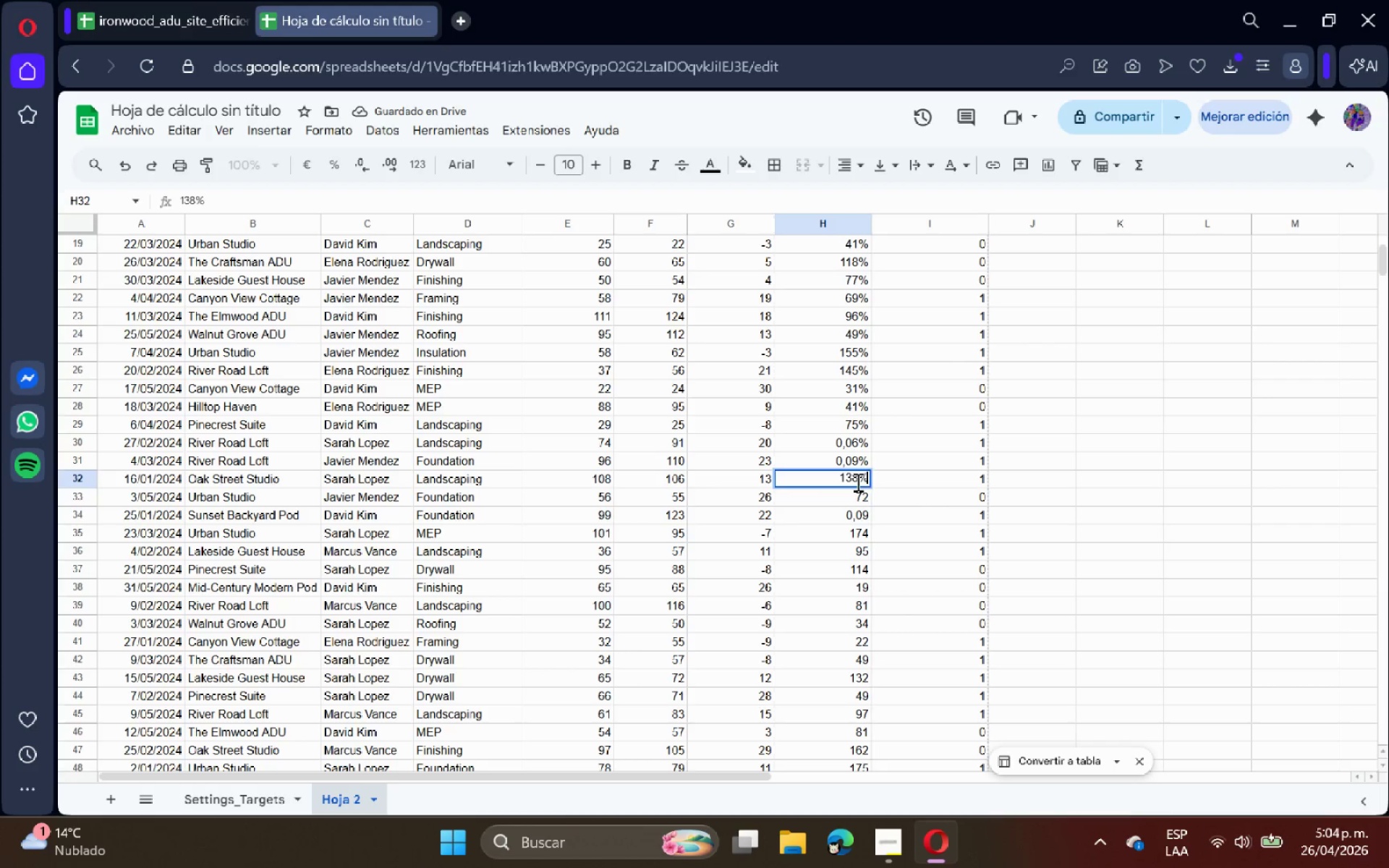 
key(Enter)
 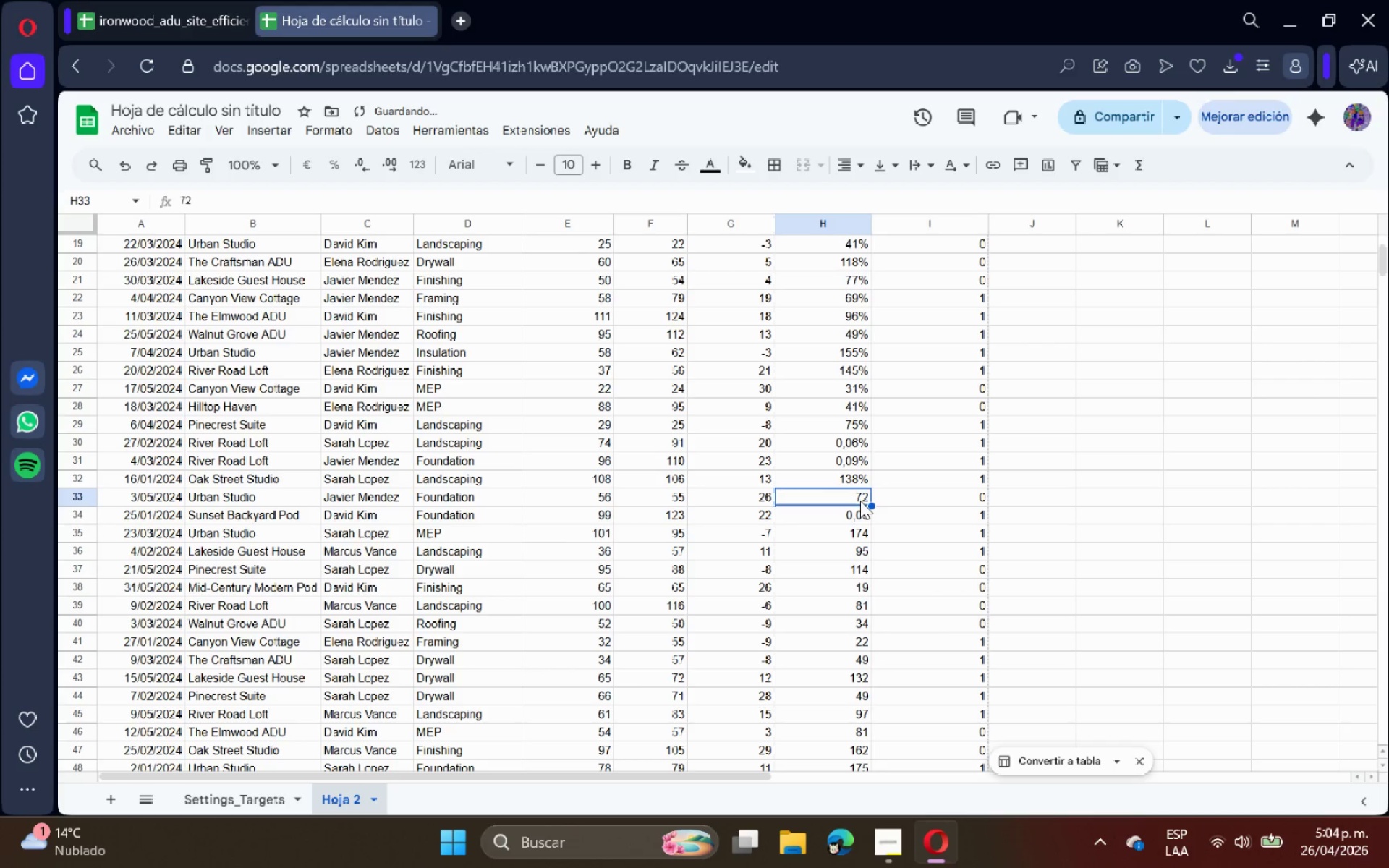 
double_click([860, 501])
 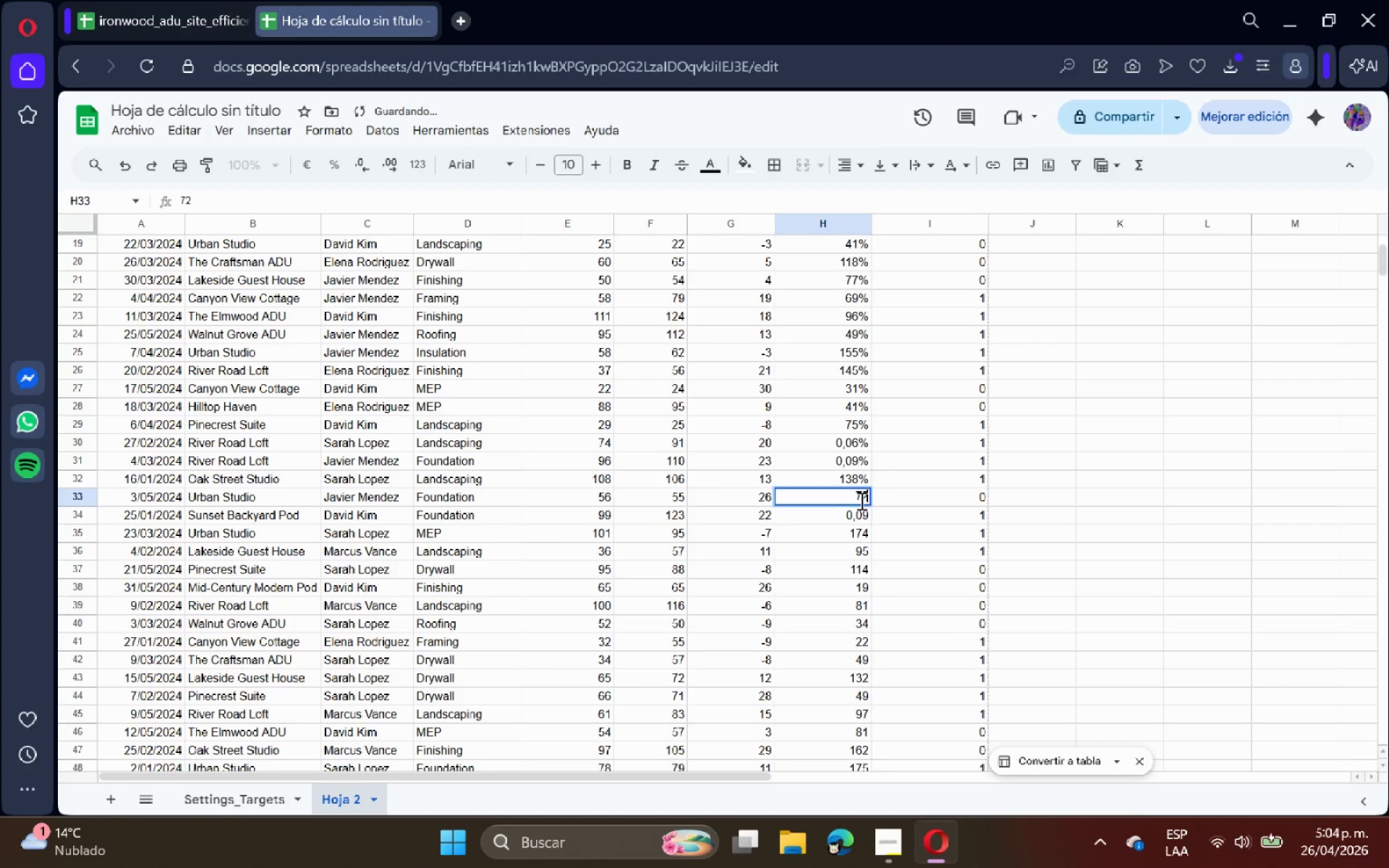 
key(Shift+ShiftRight)
 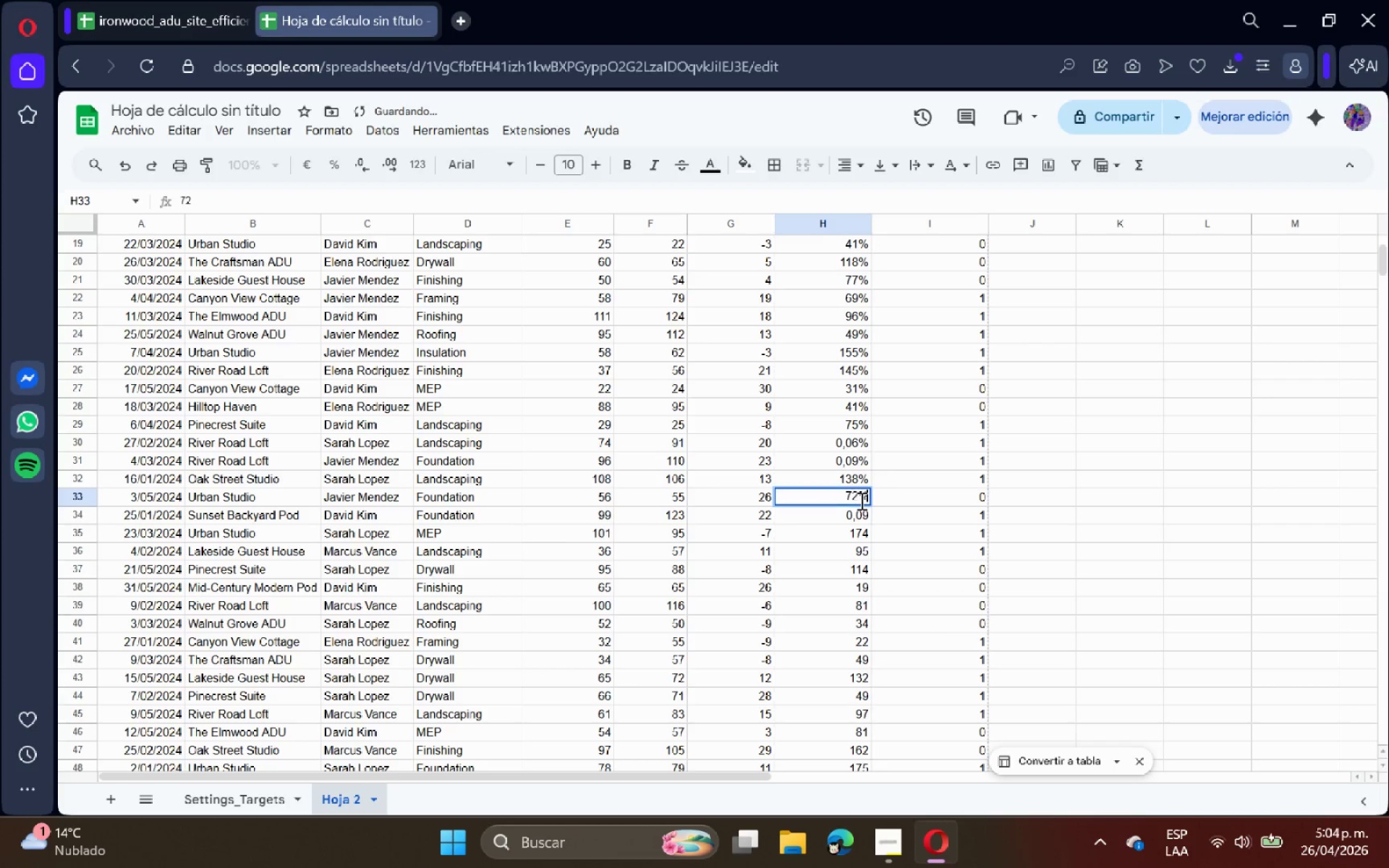 
key(Shift+5)
 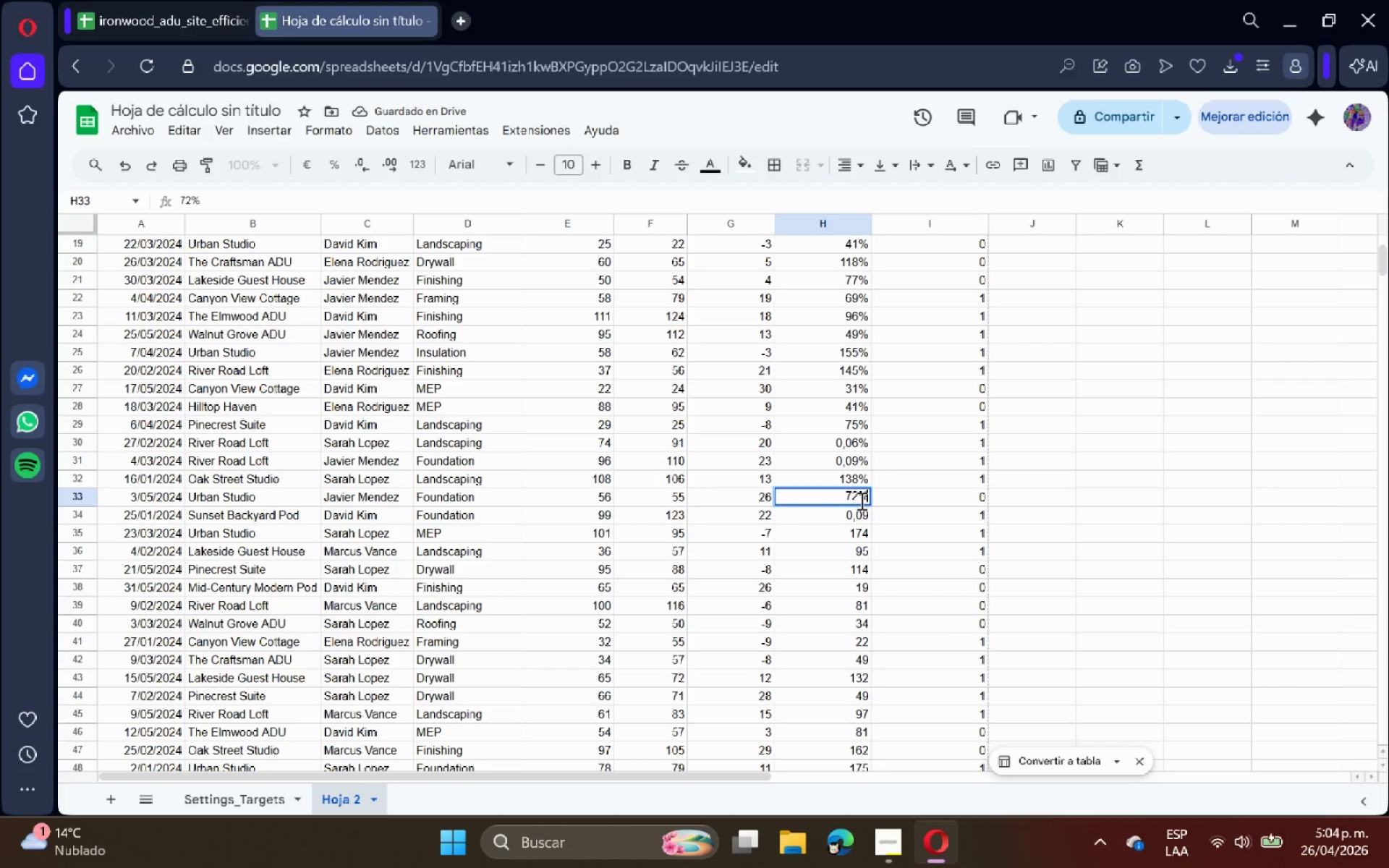 
key(Enter)
 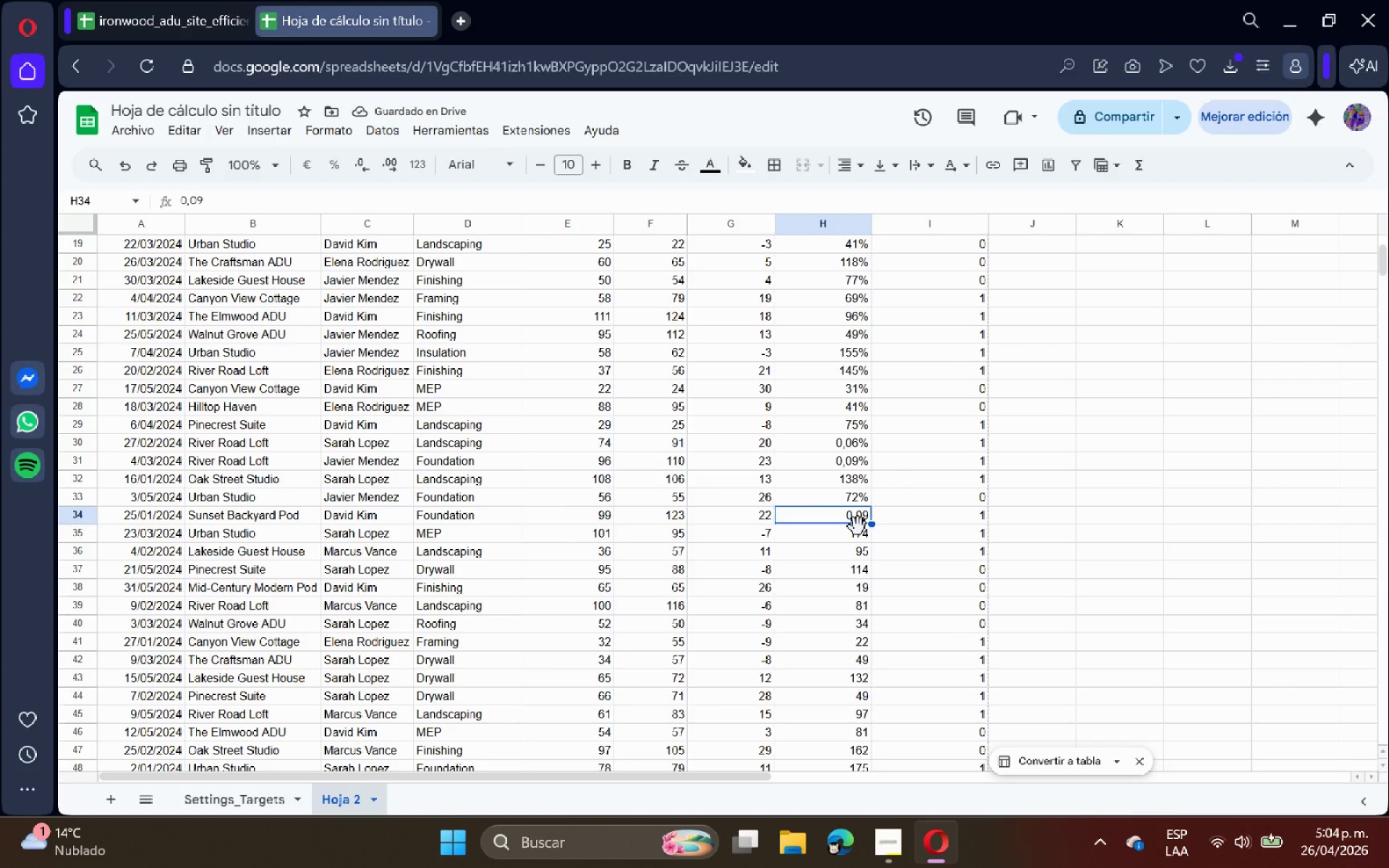 
double_click([859, 519])
 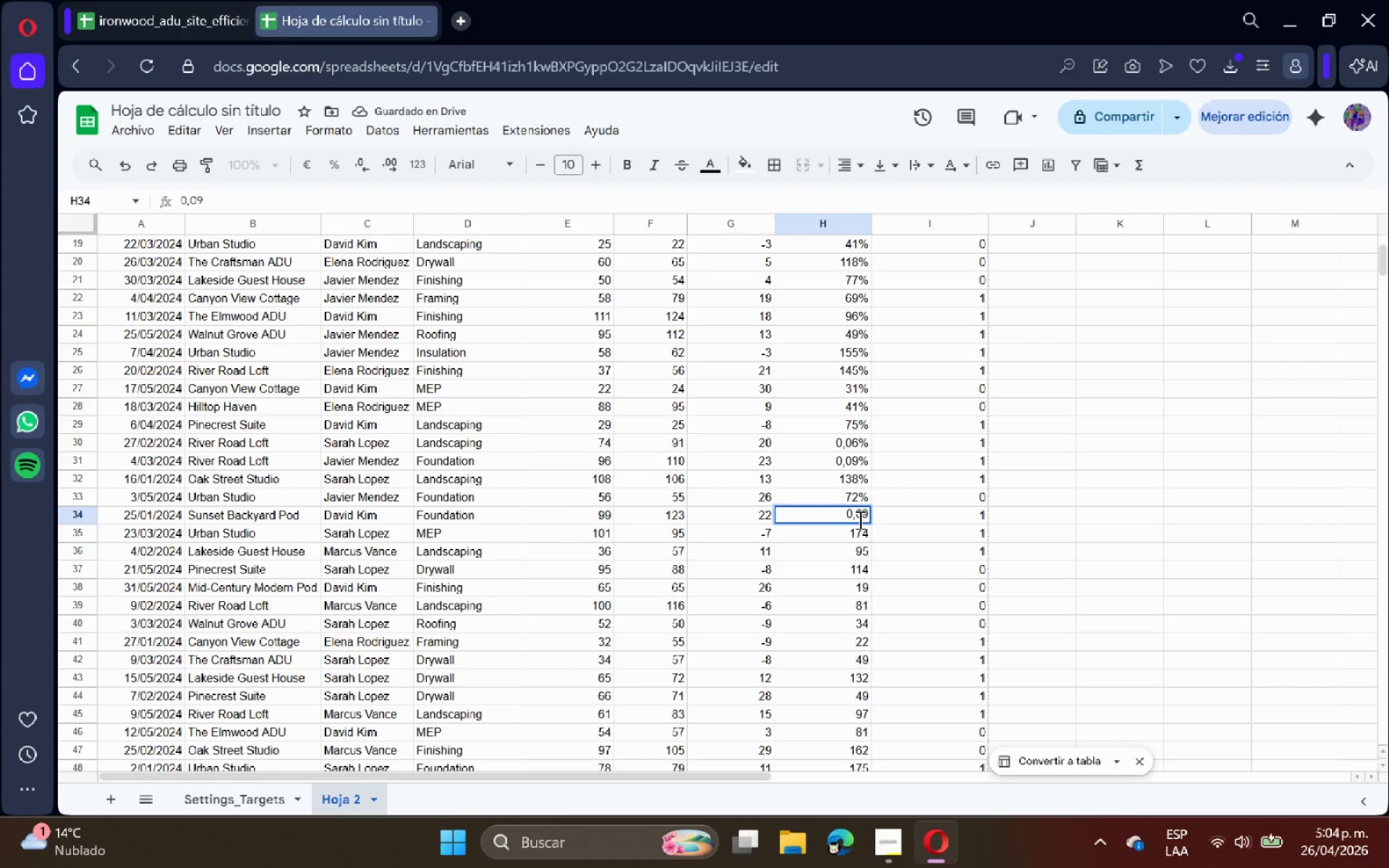 
key(Shift+5)
 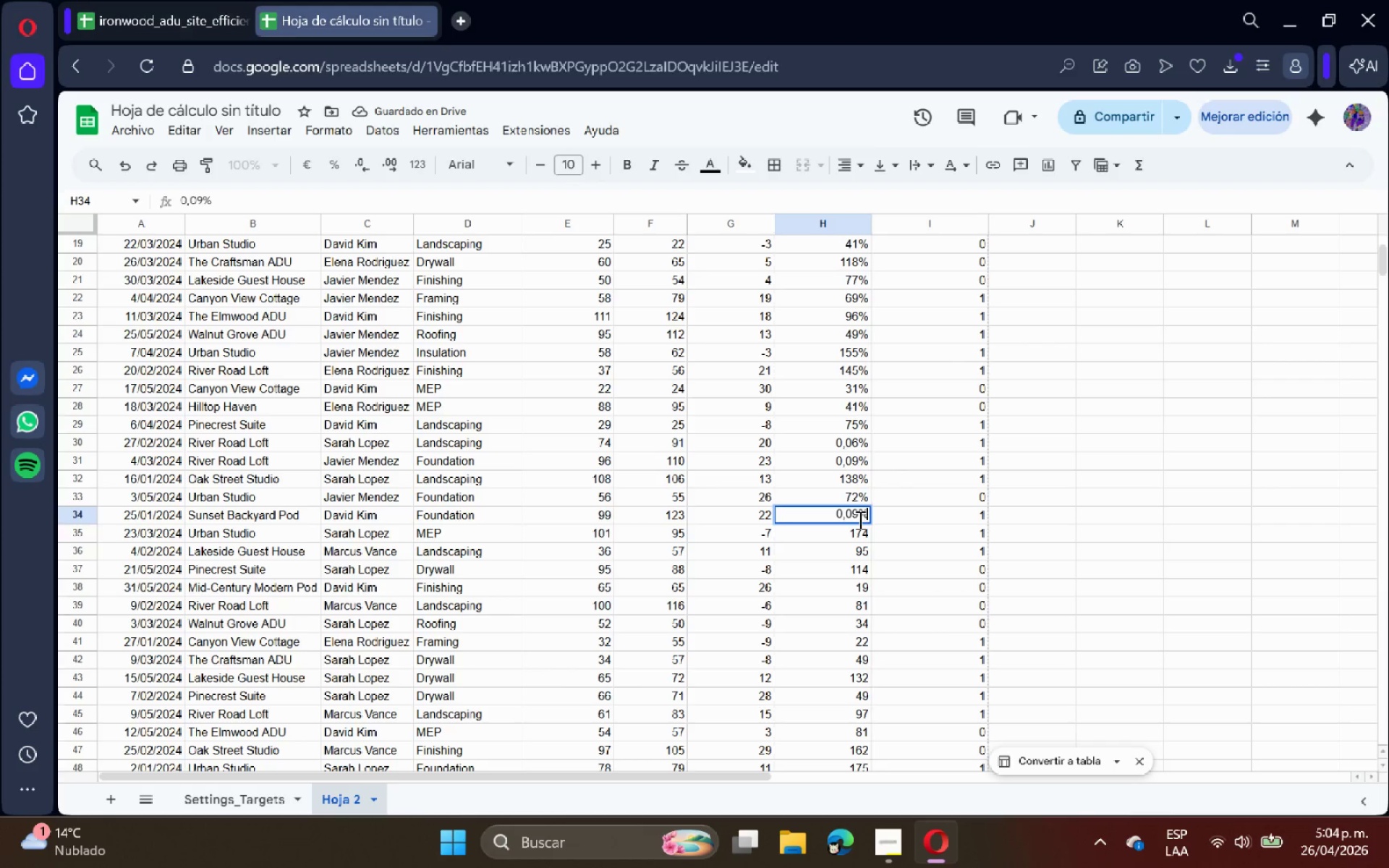 
key(Enter)
 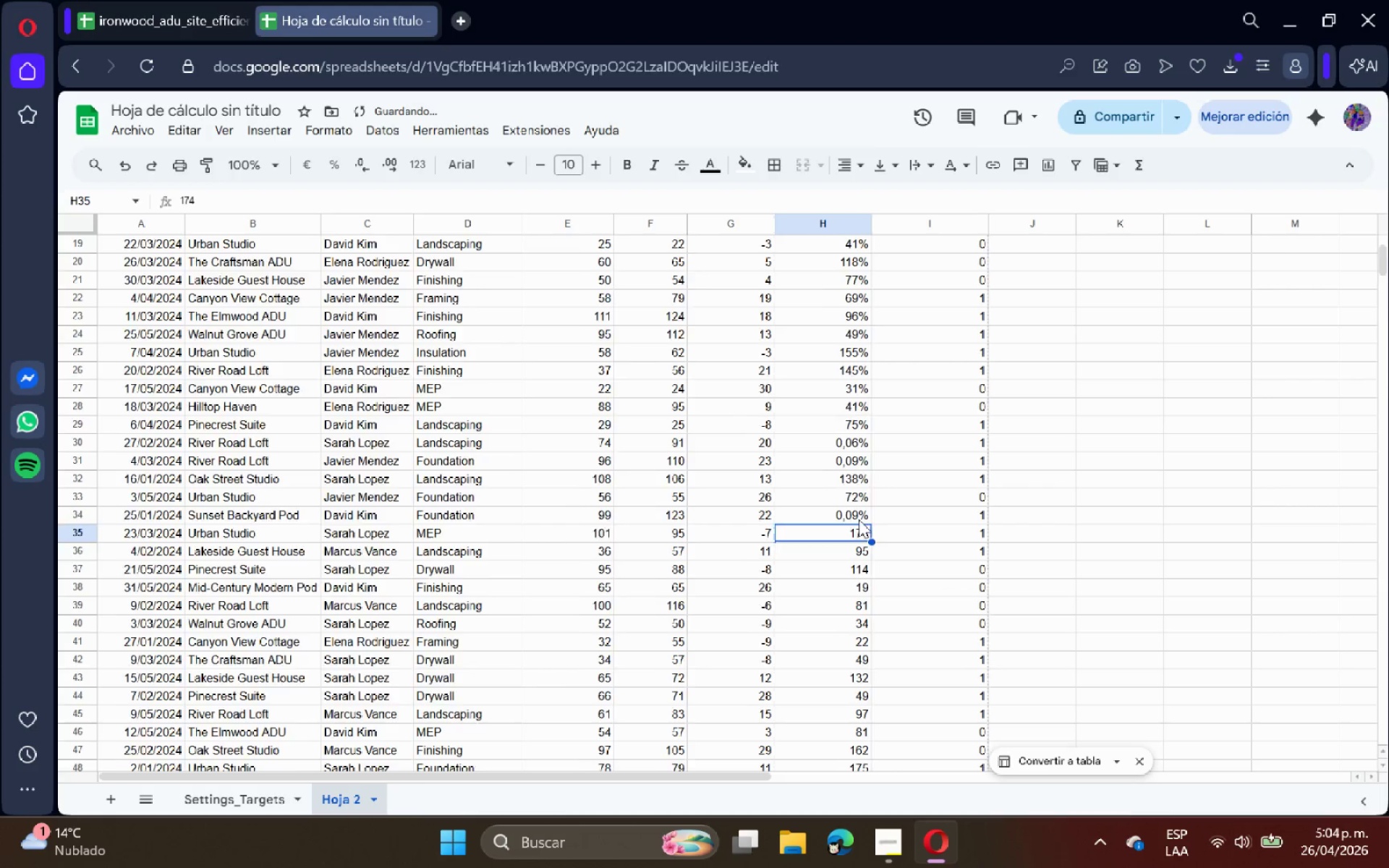 
scroll: coordinate [859, 519], scroll_direction: down, amount: 2.0
 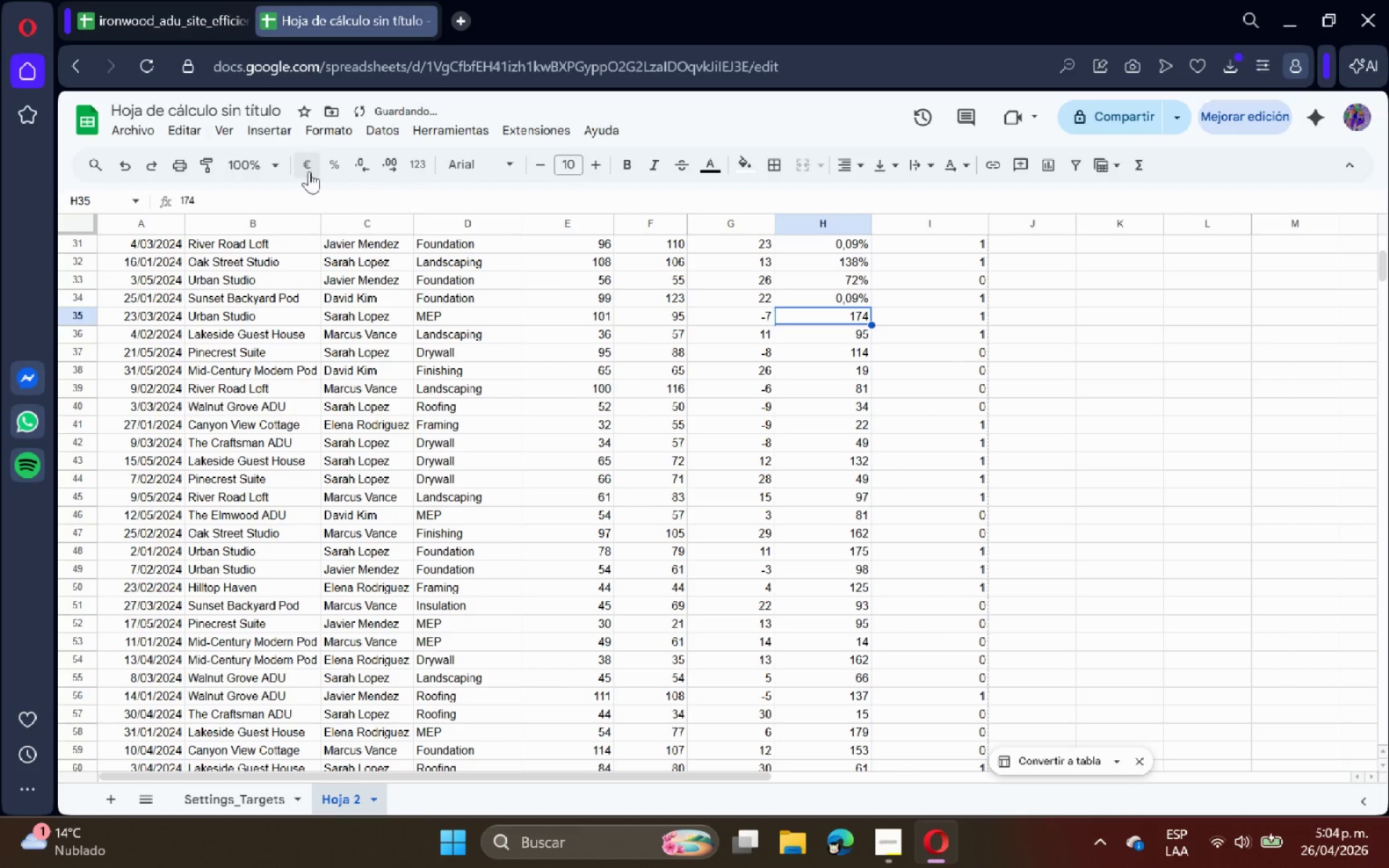 
left_click([305, 194])
 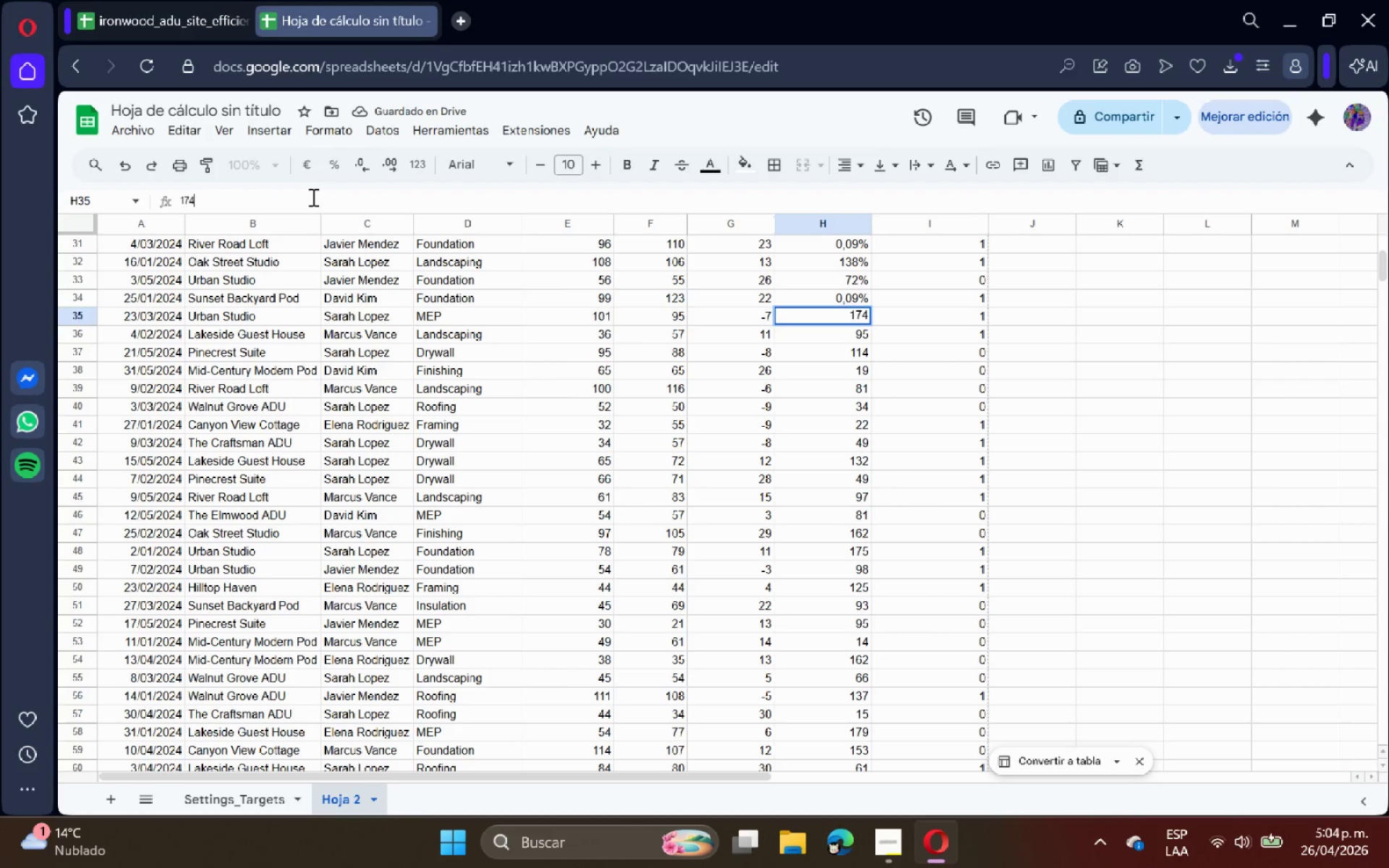 
key(Shift+5)
 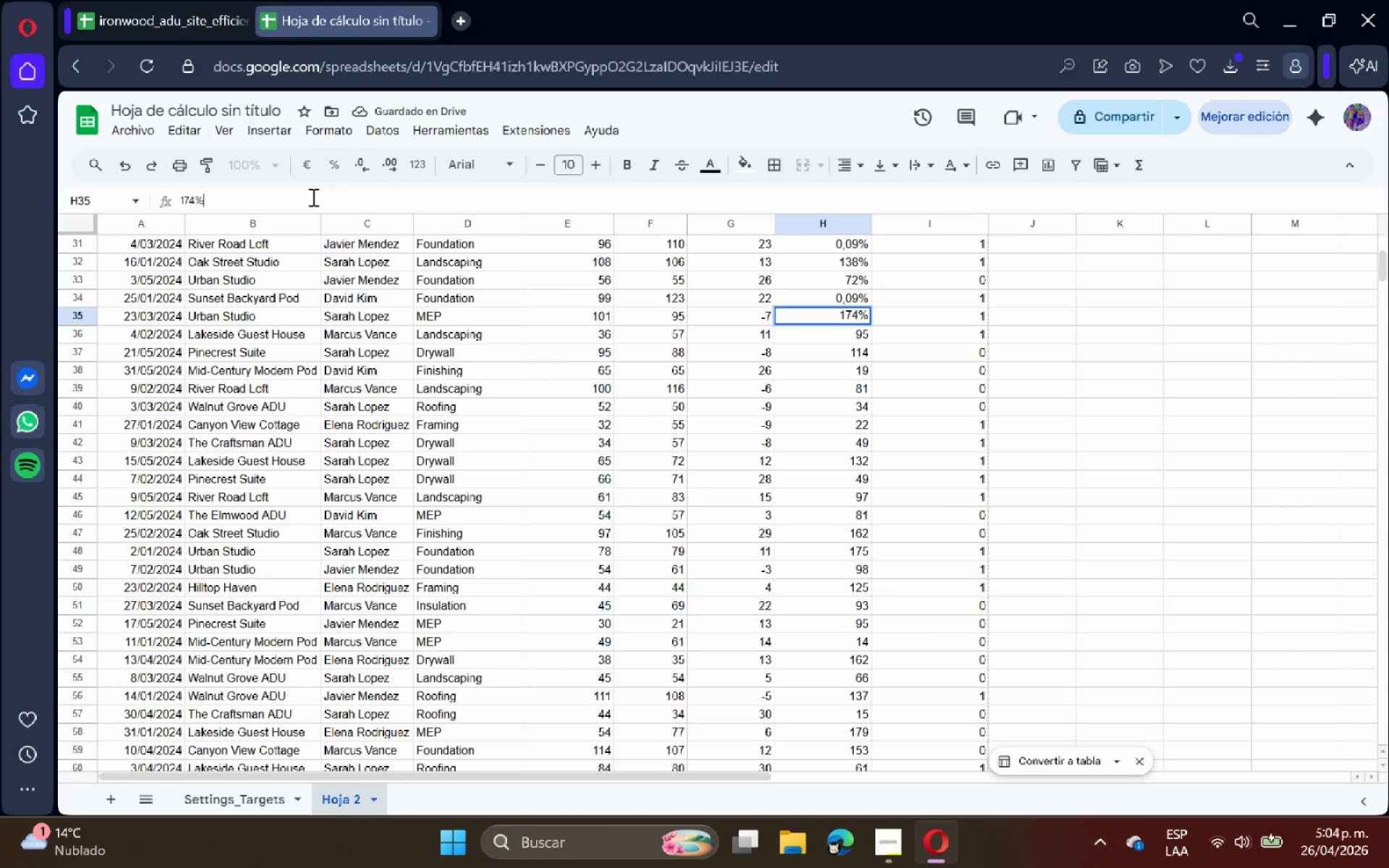 
key(Enter)
 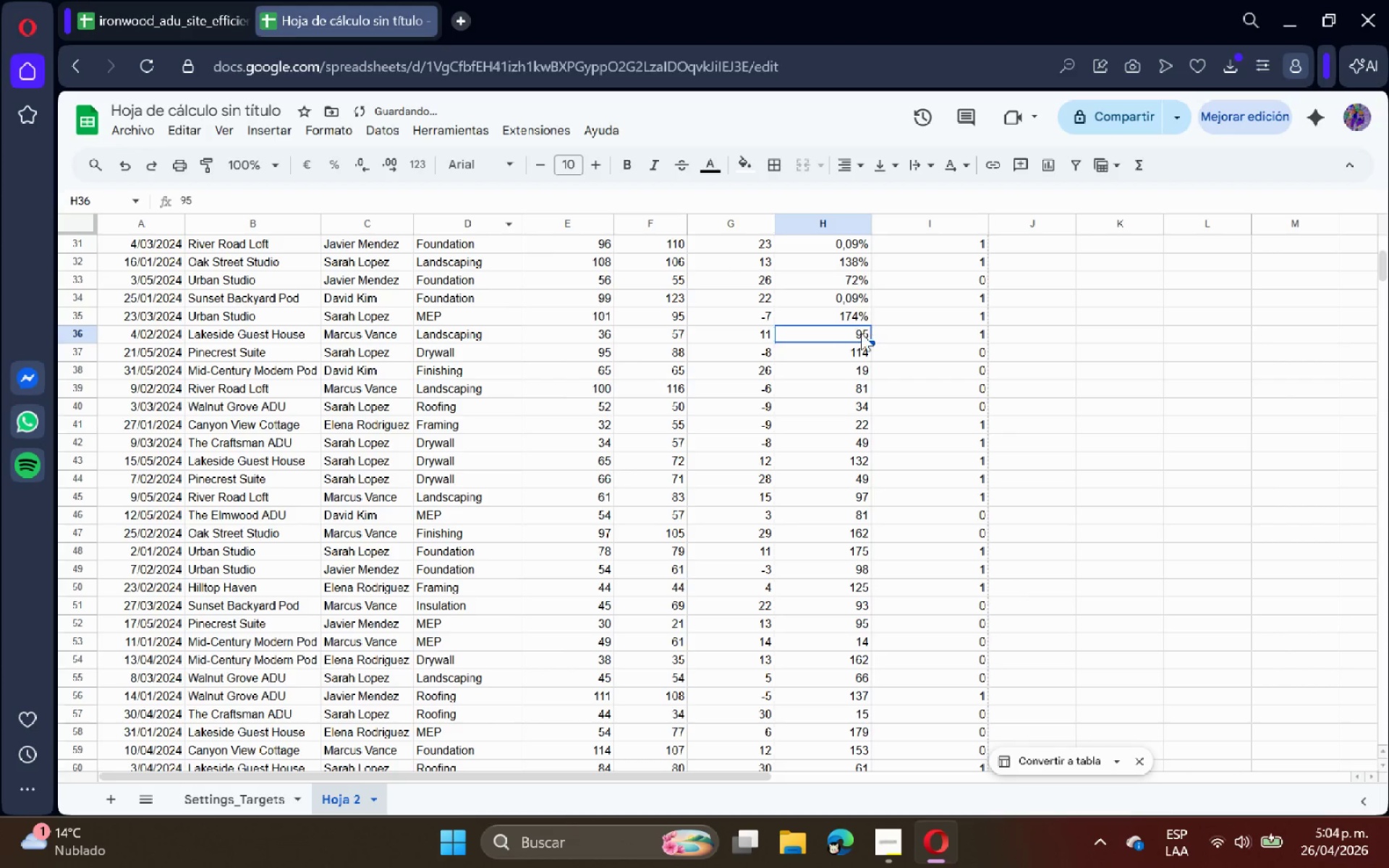 
double_click([857, 335])
 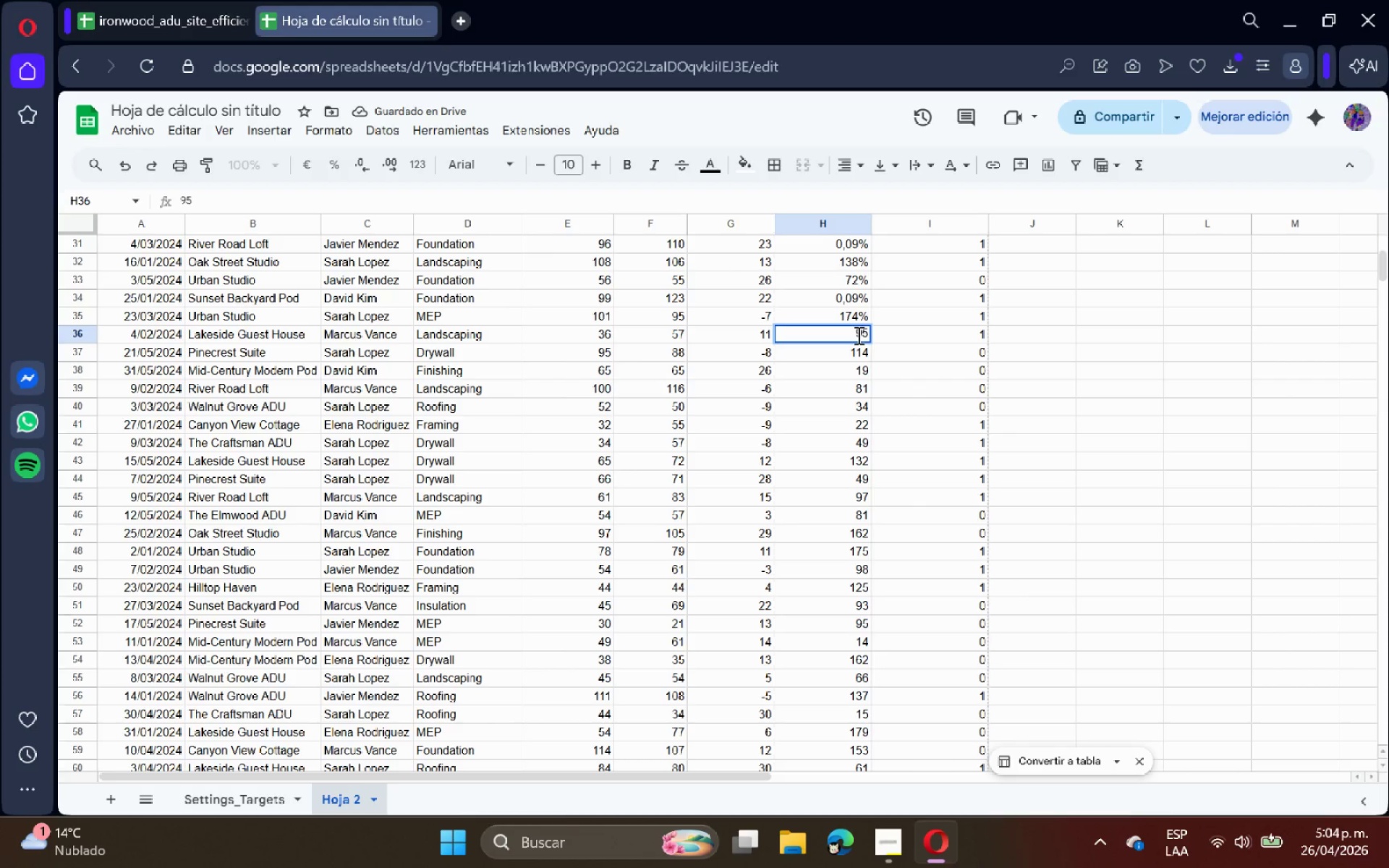 
key(Shift+5)
 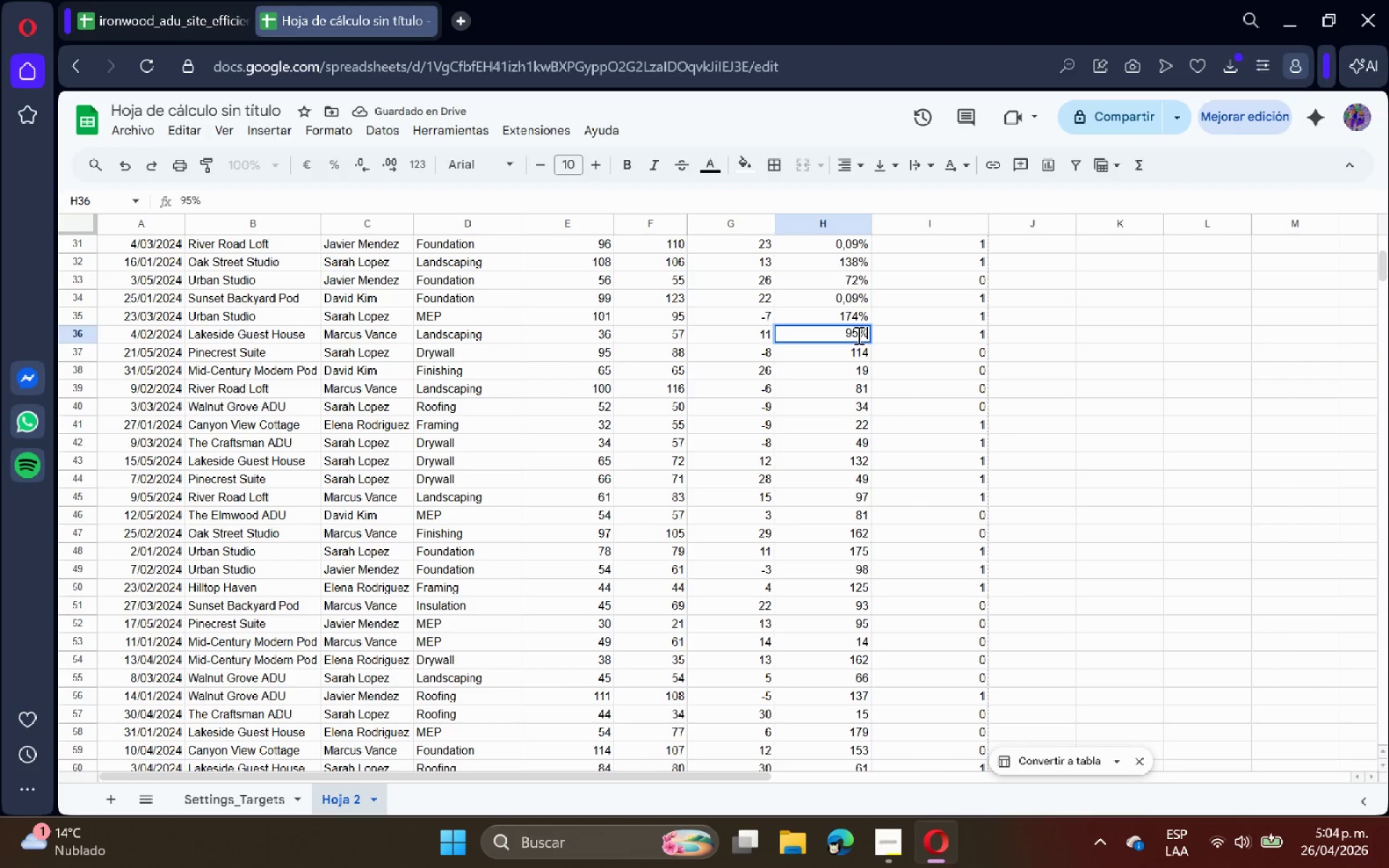 
key(Enter)
 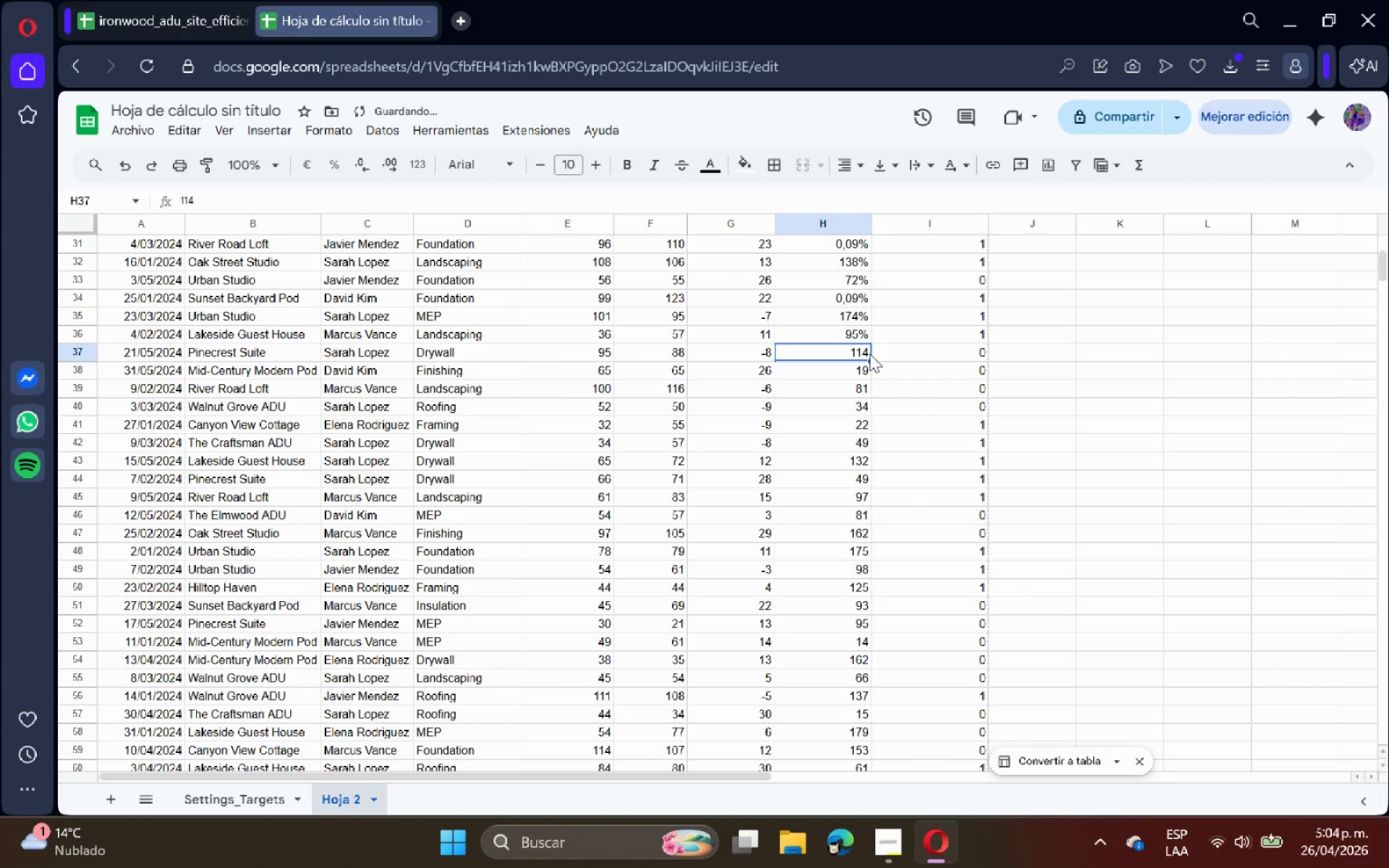 
double_click([870, 354])
 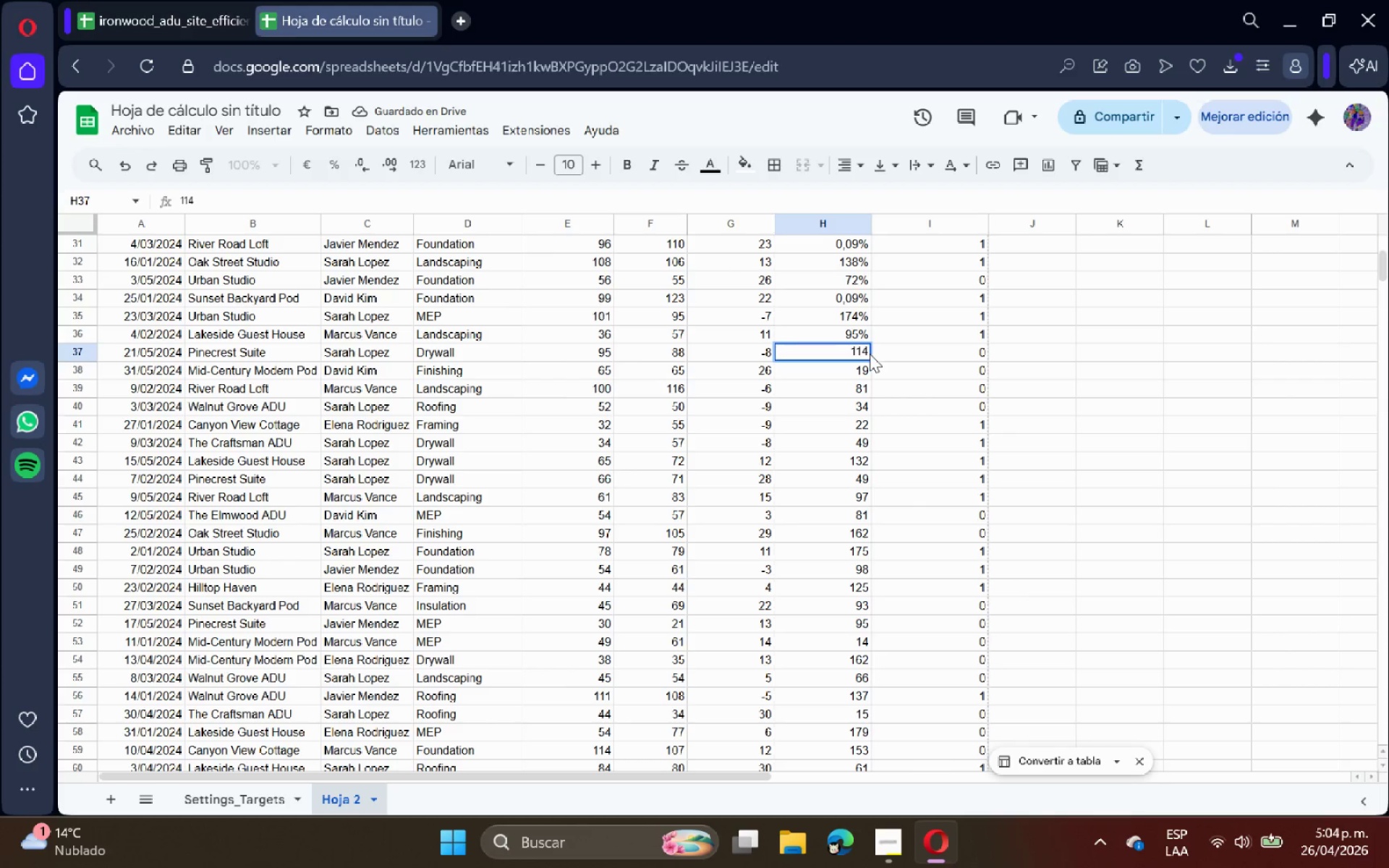 
key(Shift+5)
 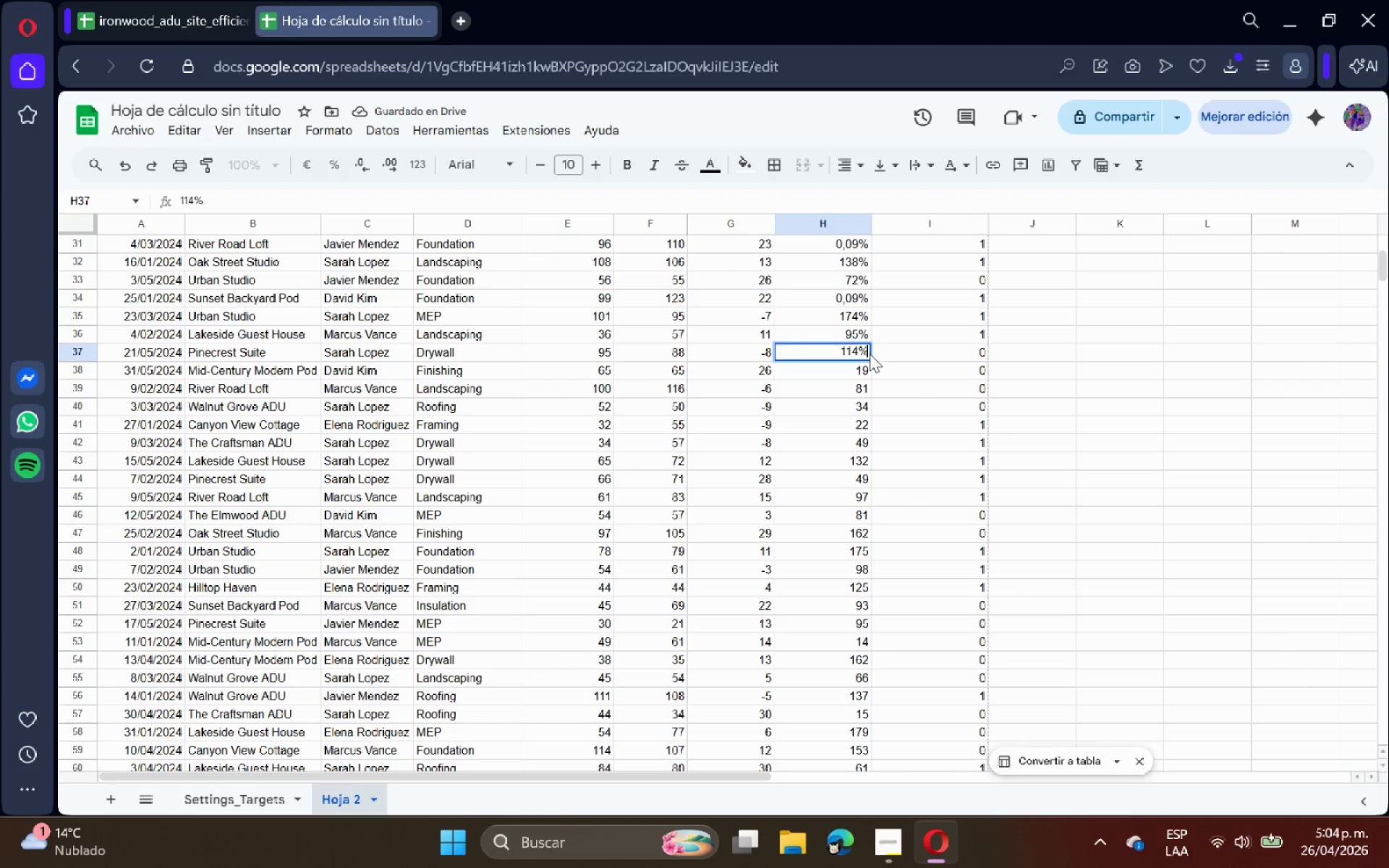 
key(Enter)
 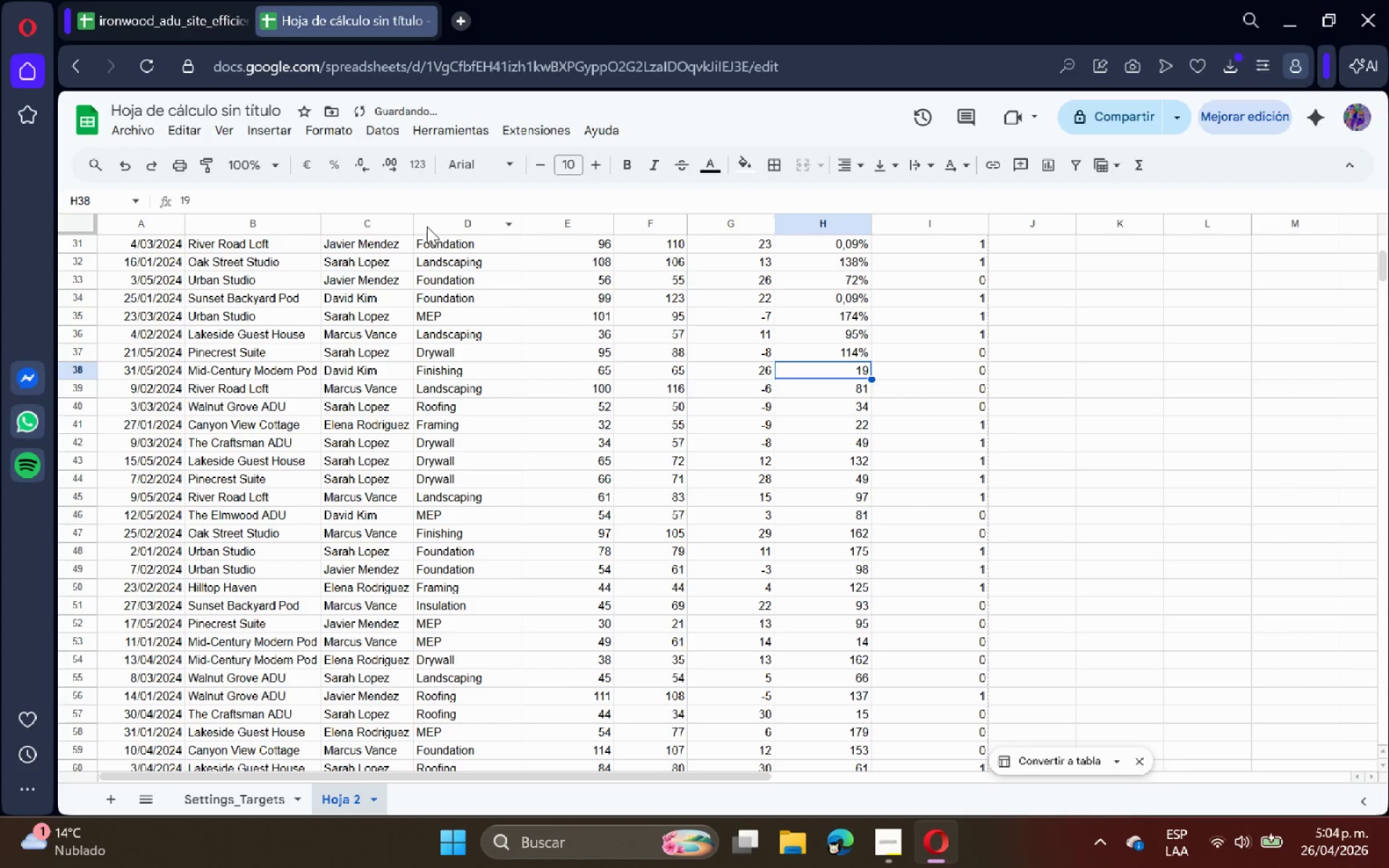 
left_click([394, 198])
 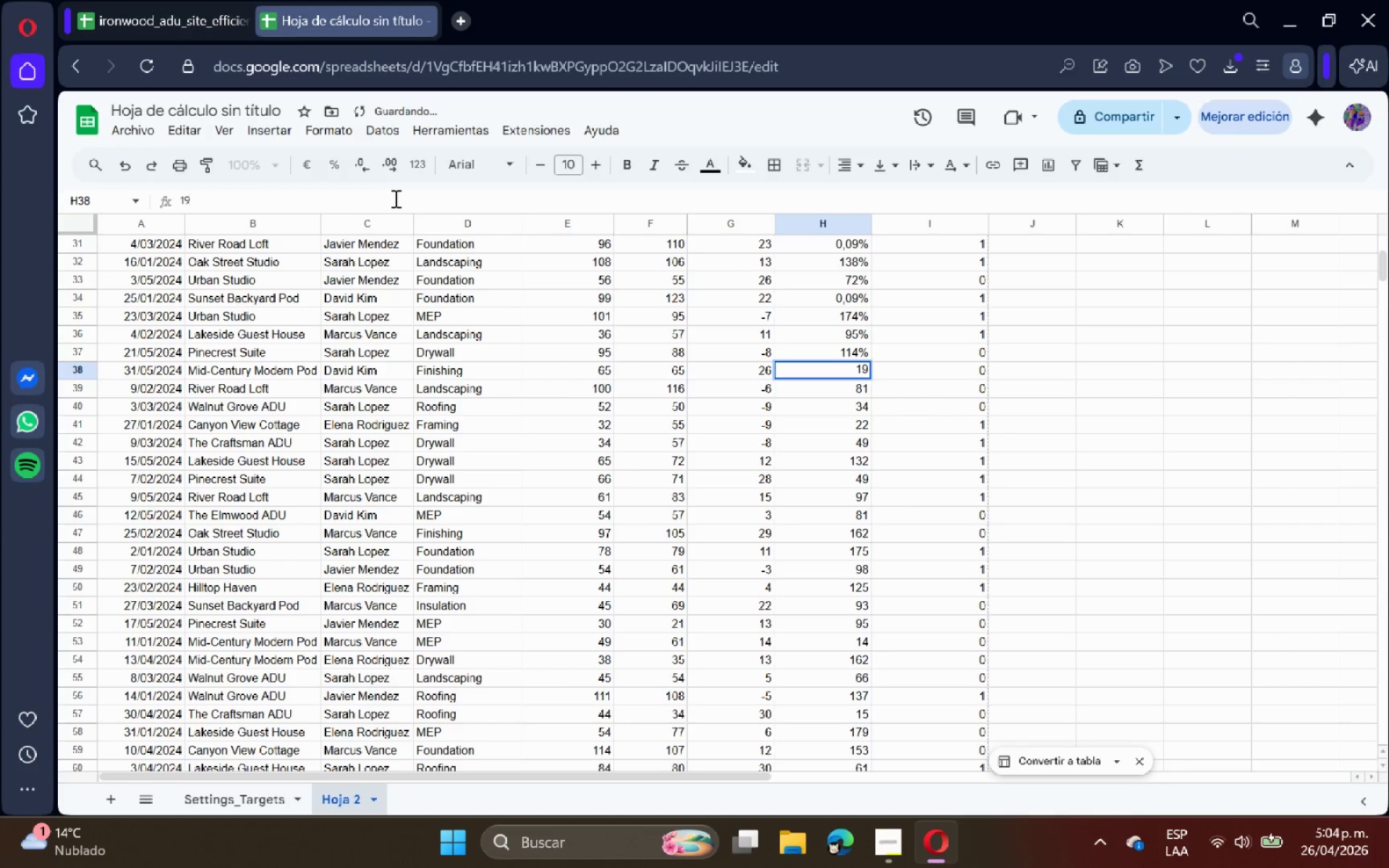 
key(Shift+ShiftRight)
 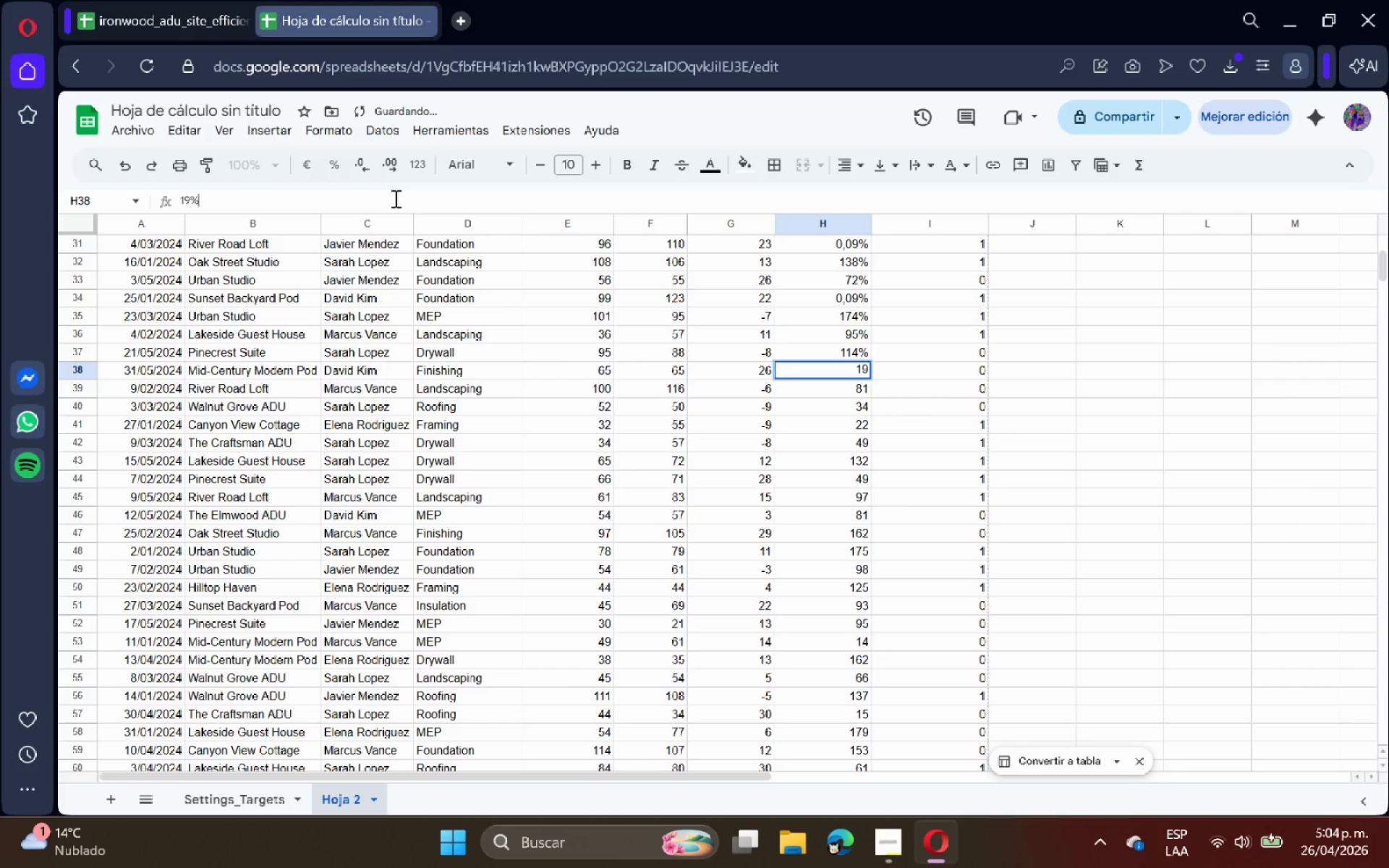 
key(Shift+5)
 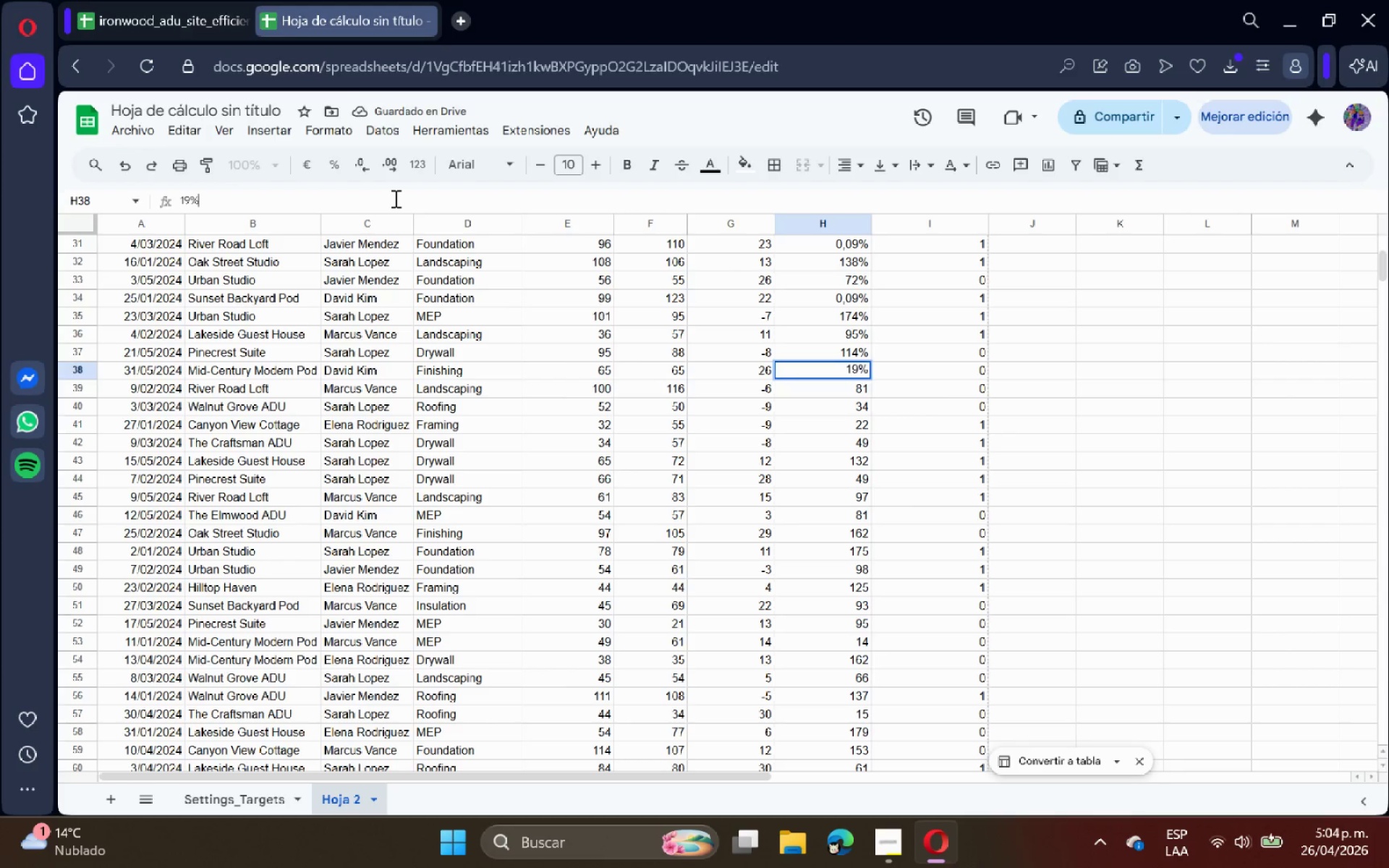 
key(Enter)
 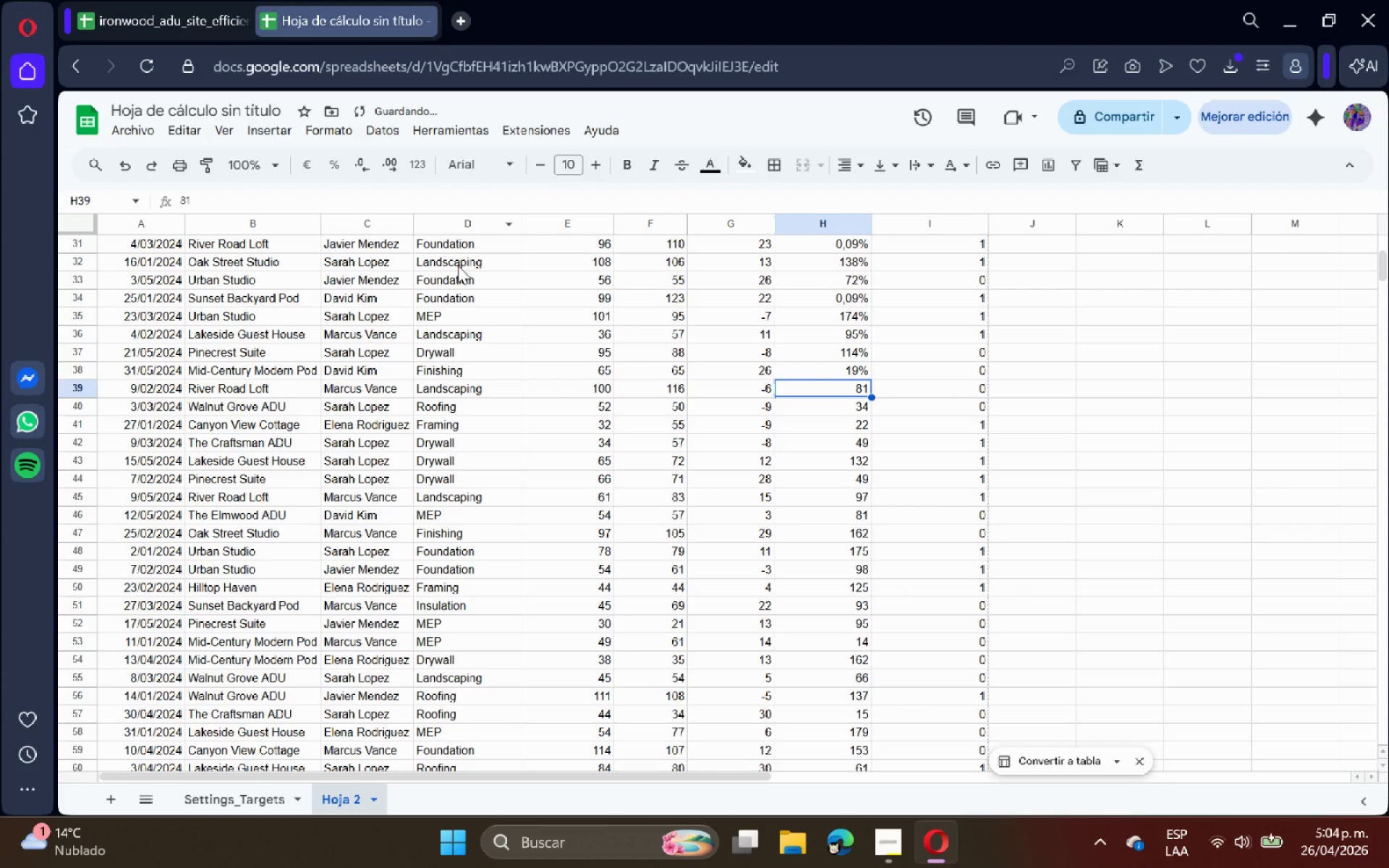 
scroll: coordinate [763, 383], scroll_direction: none, amount: 0.0
 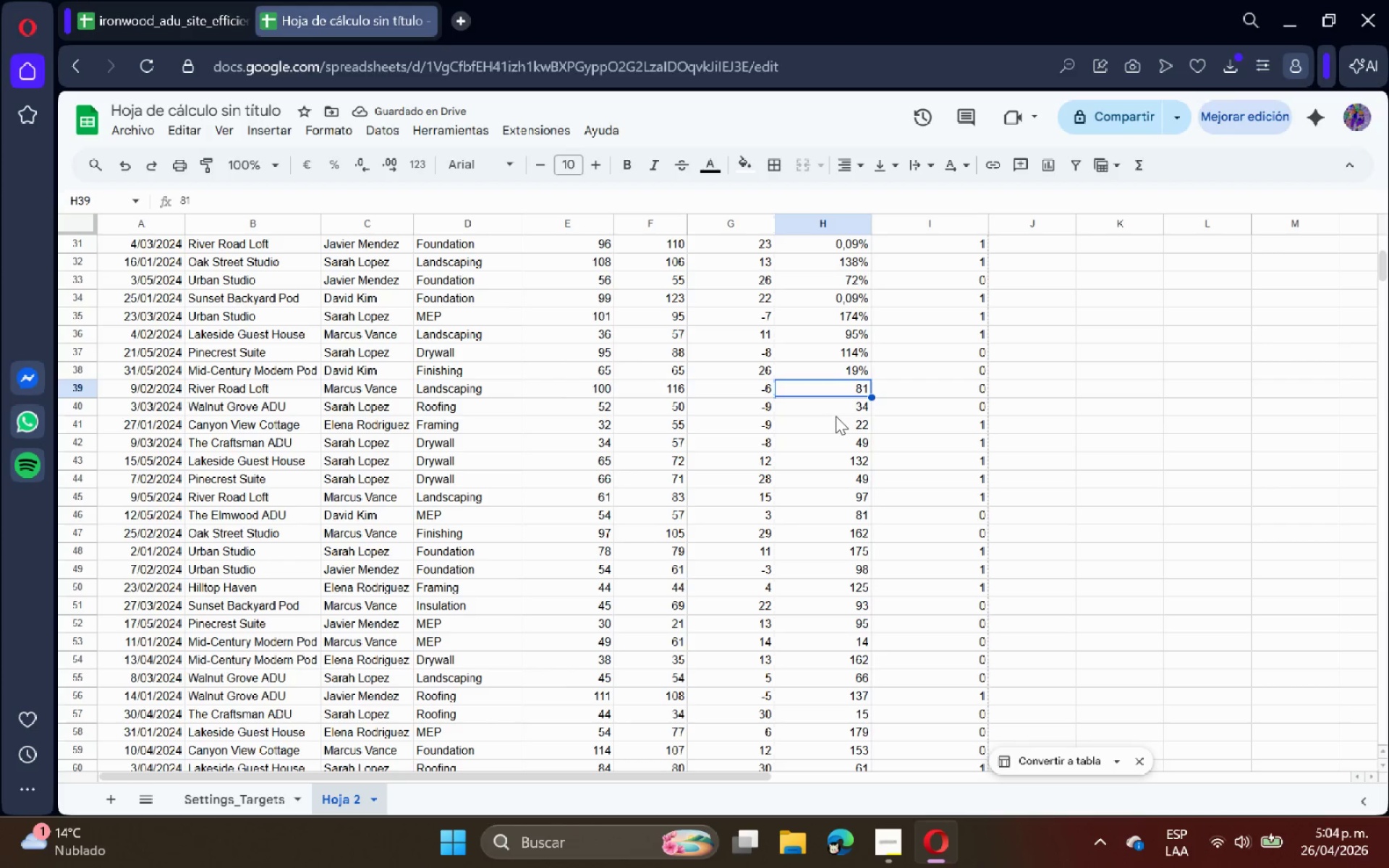 
left_click([858, 395])
 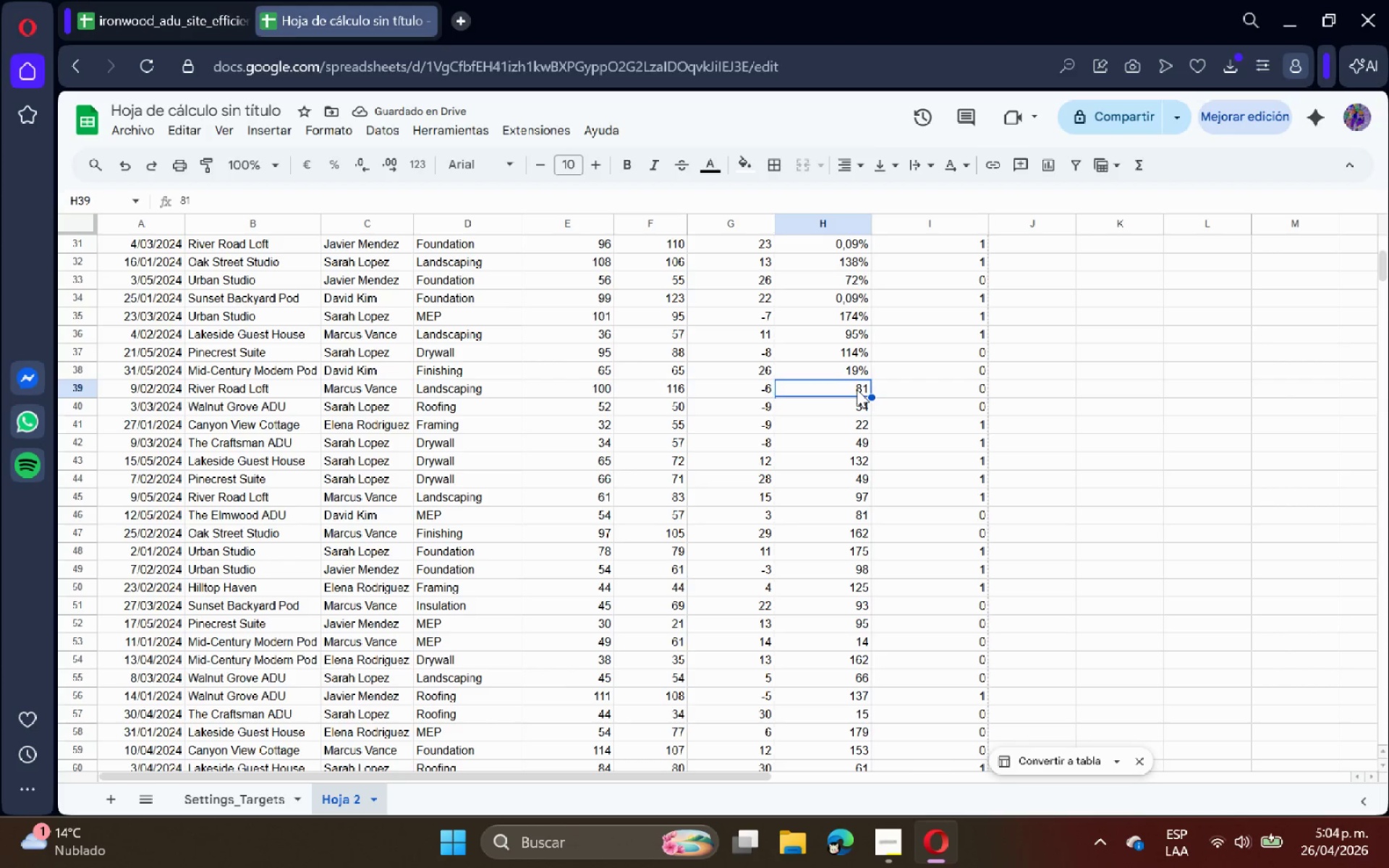 
double_click([857, 389])
 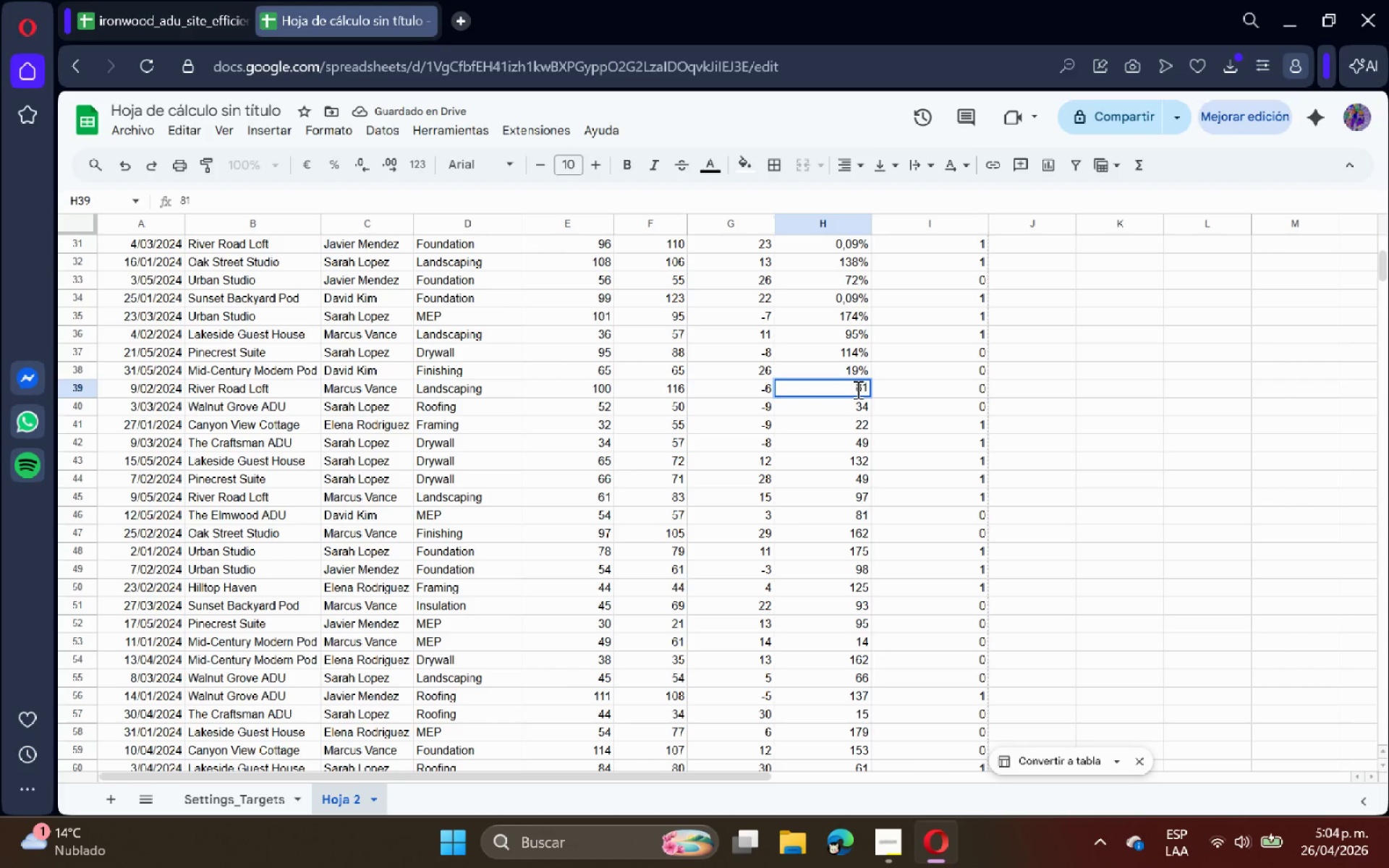 
key(Shift+ShiftRight)
 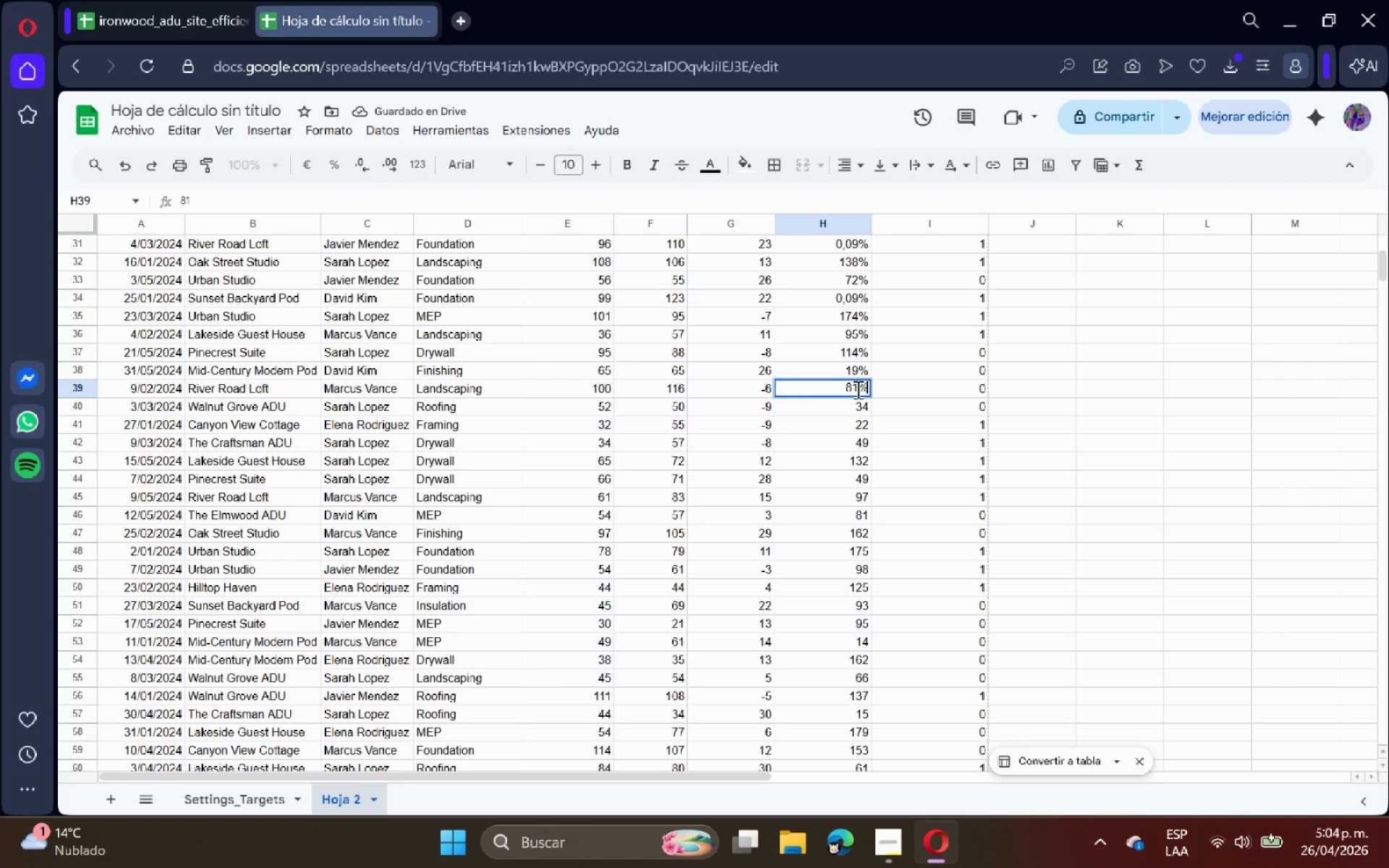 
key(Shift+5)
 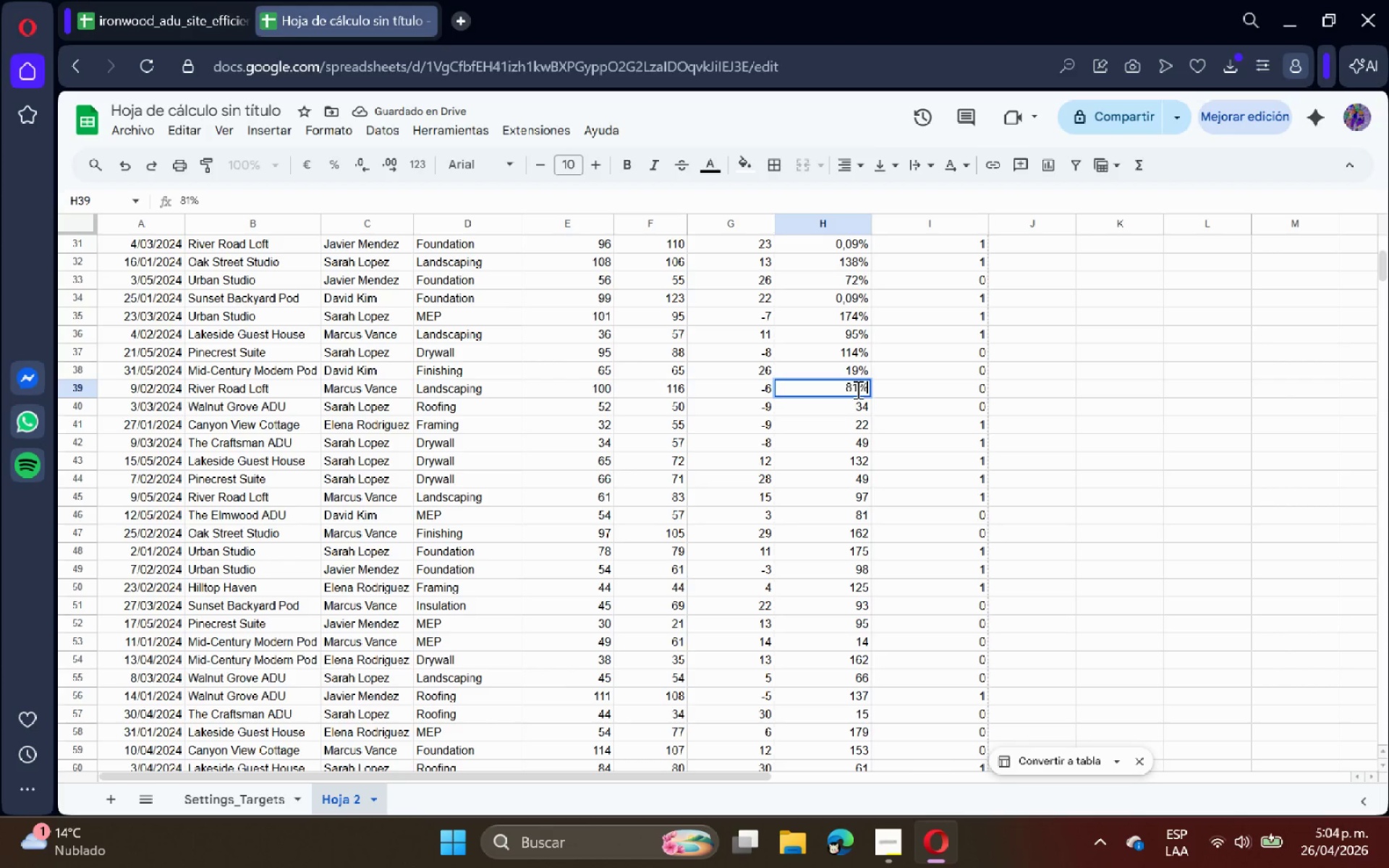 
key(Enter)
 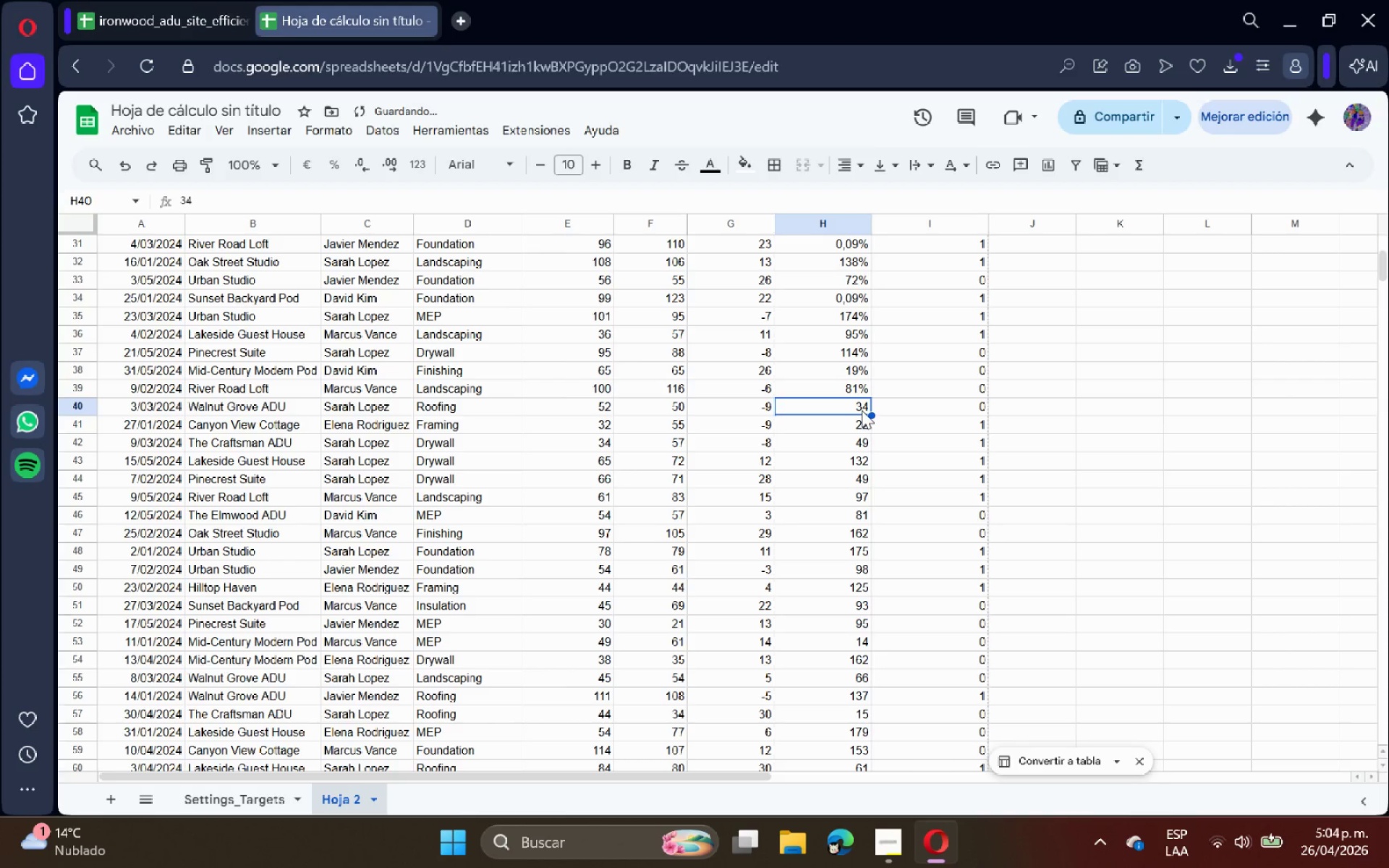 
double_click([862, 407])
 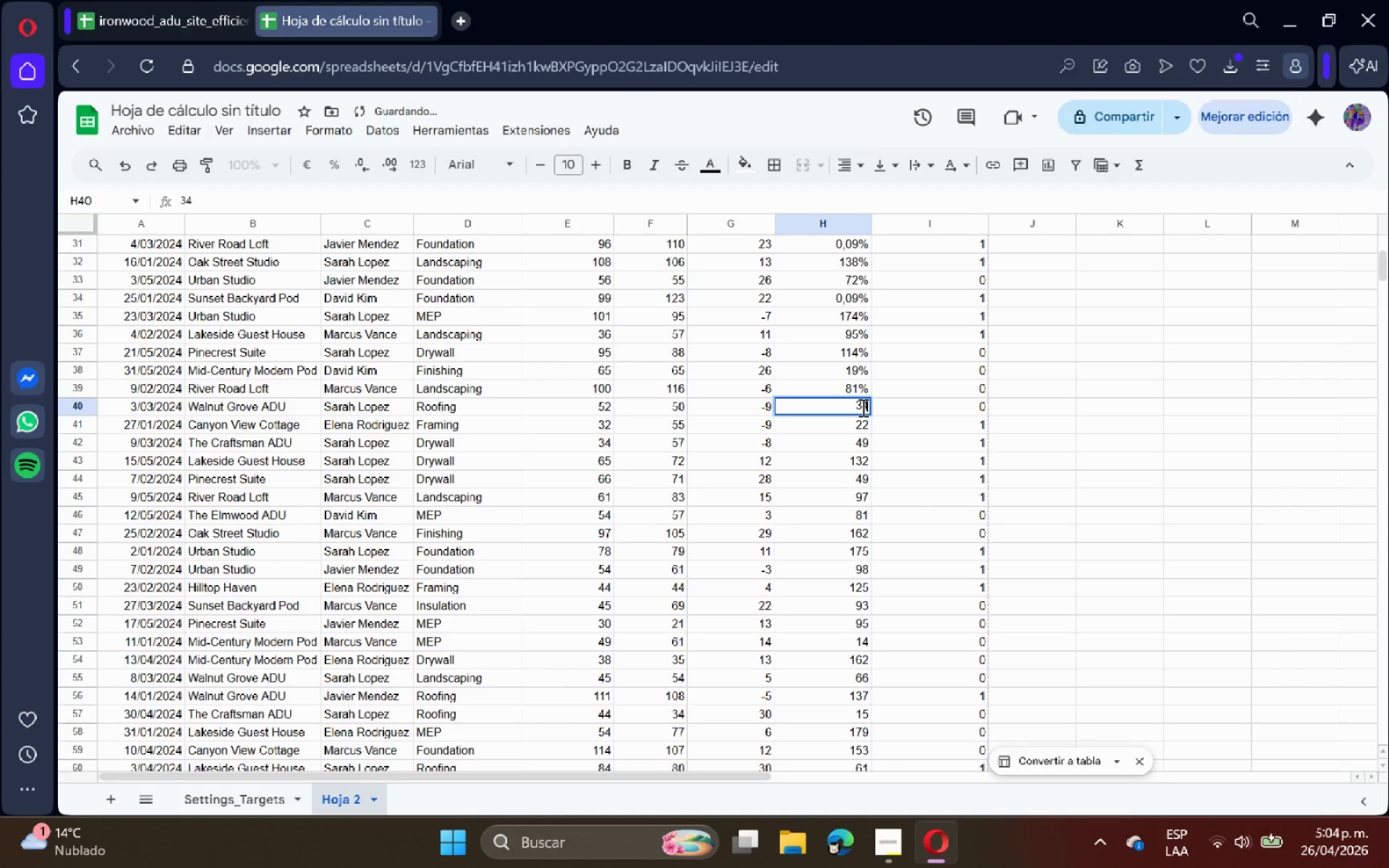 
key(Shift+ShiftRight)
 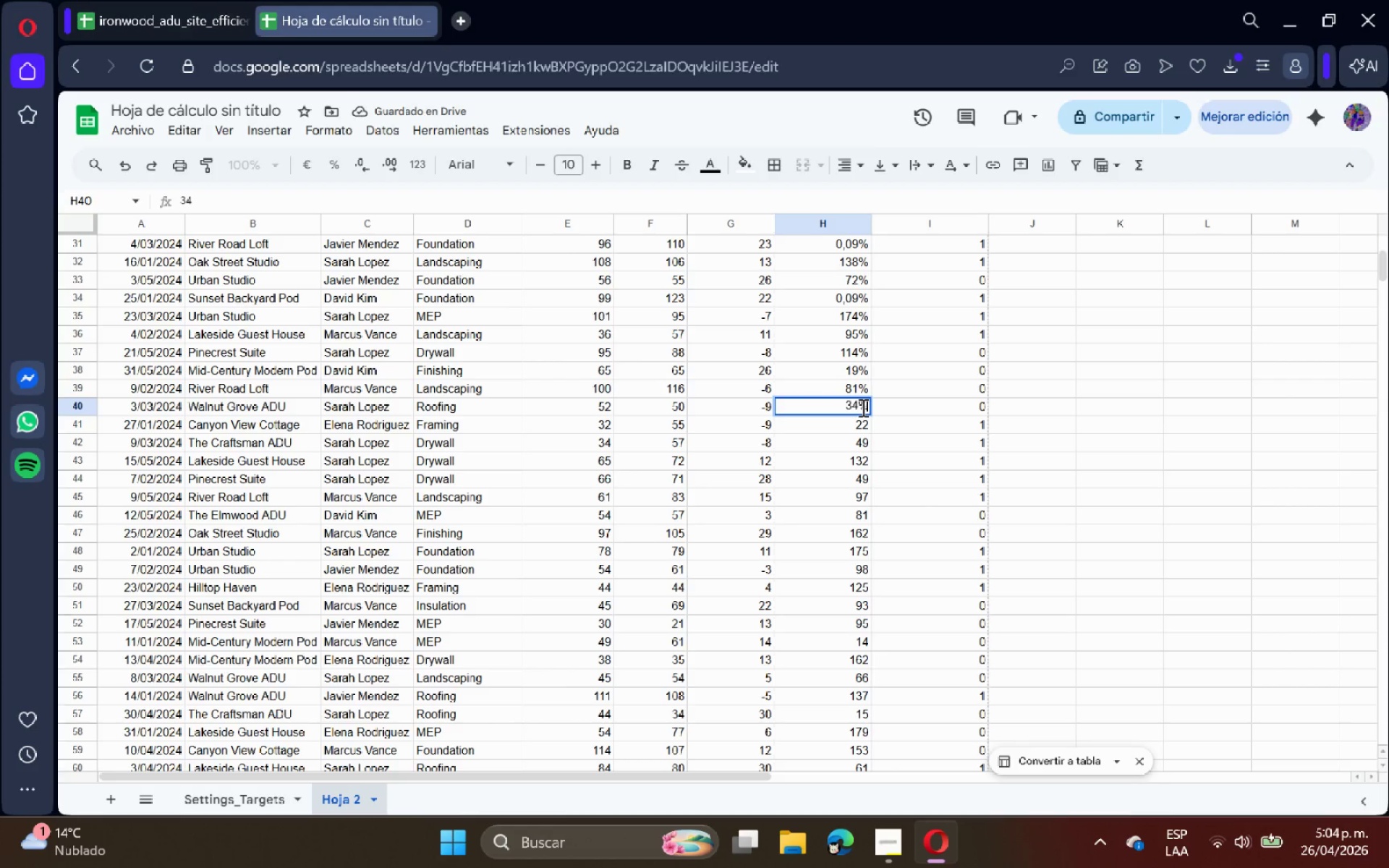 
key(Shift+5)
 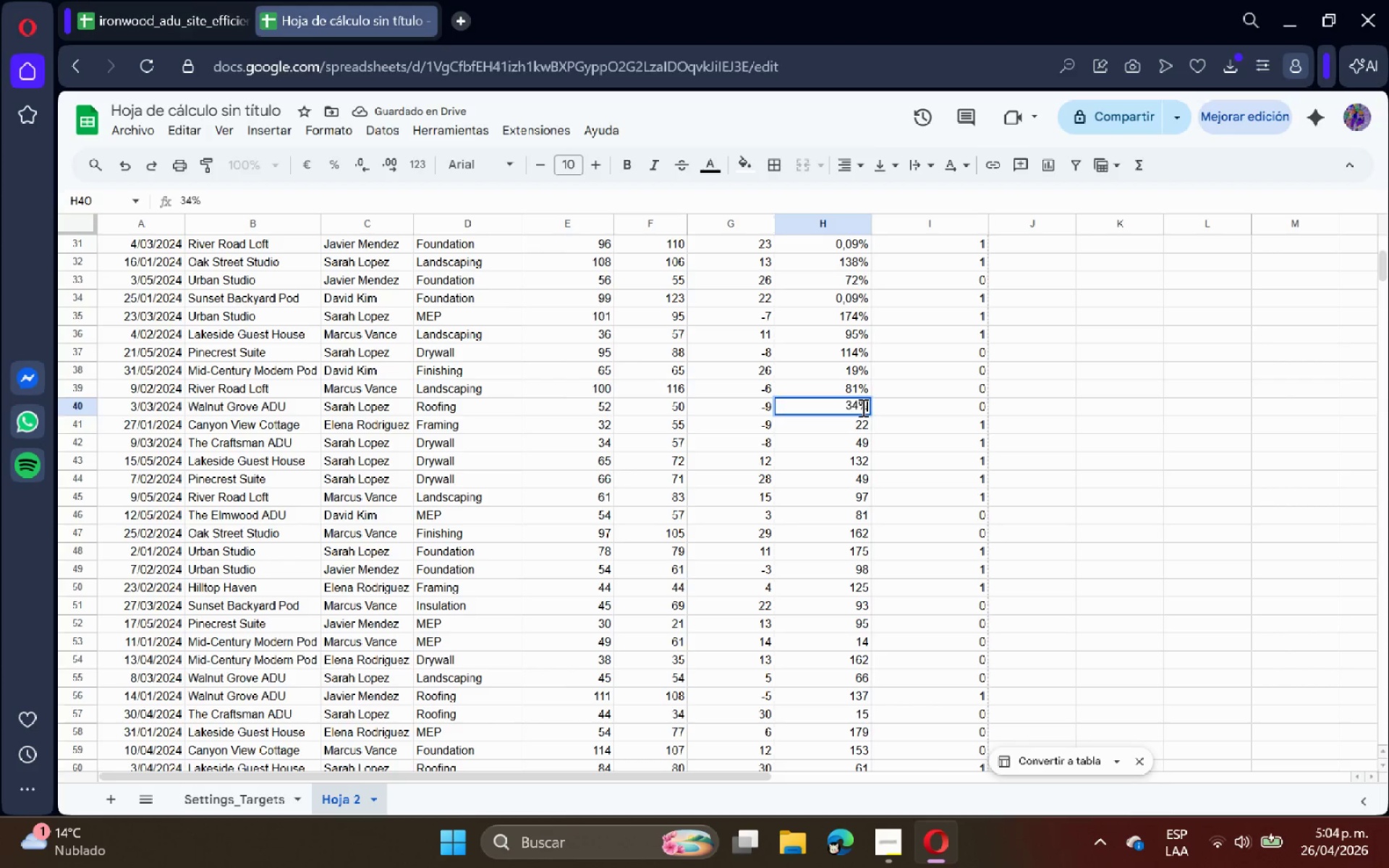 
key(Enter)
 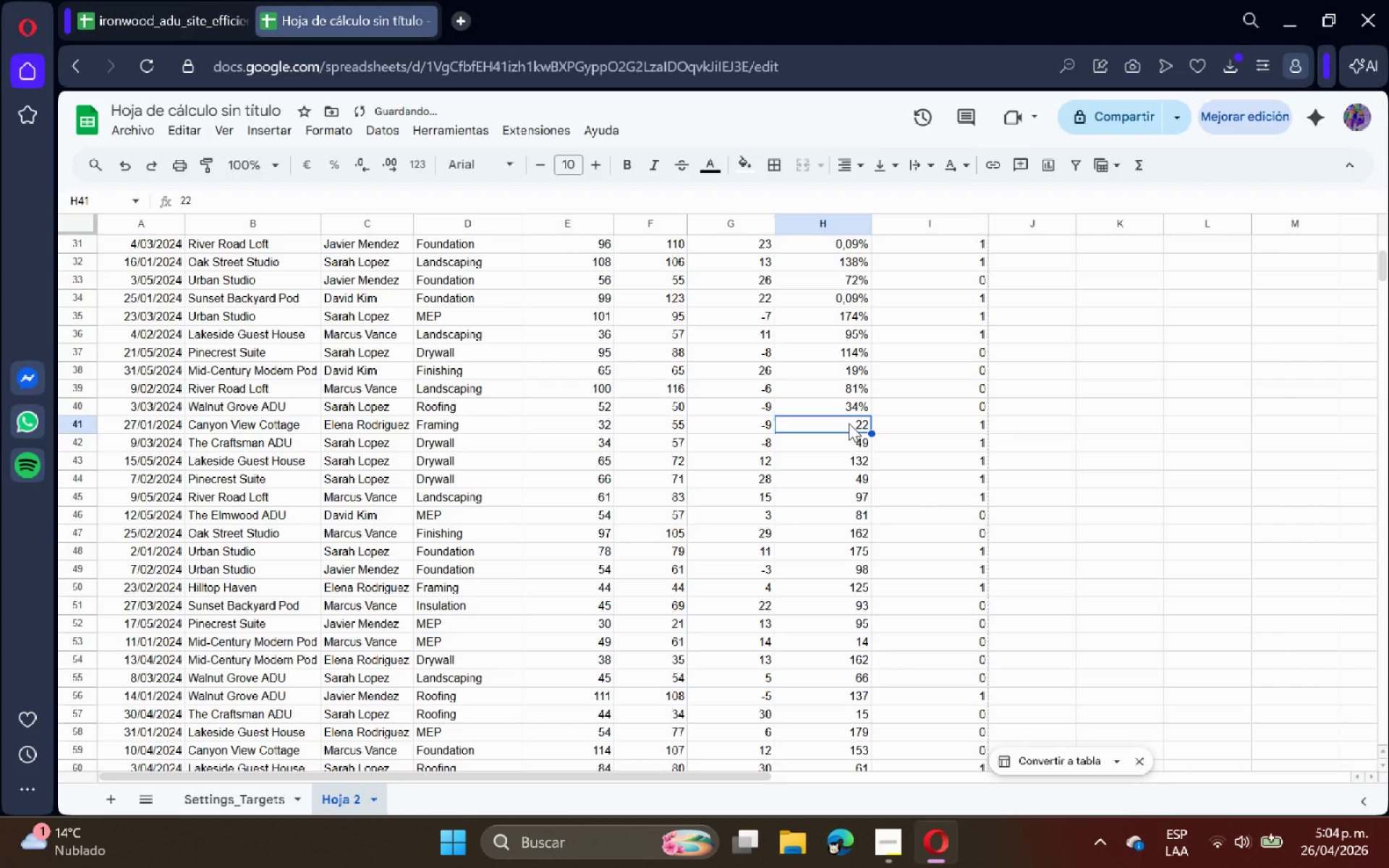 
double_click([858, 423])
 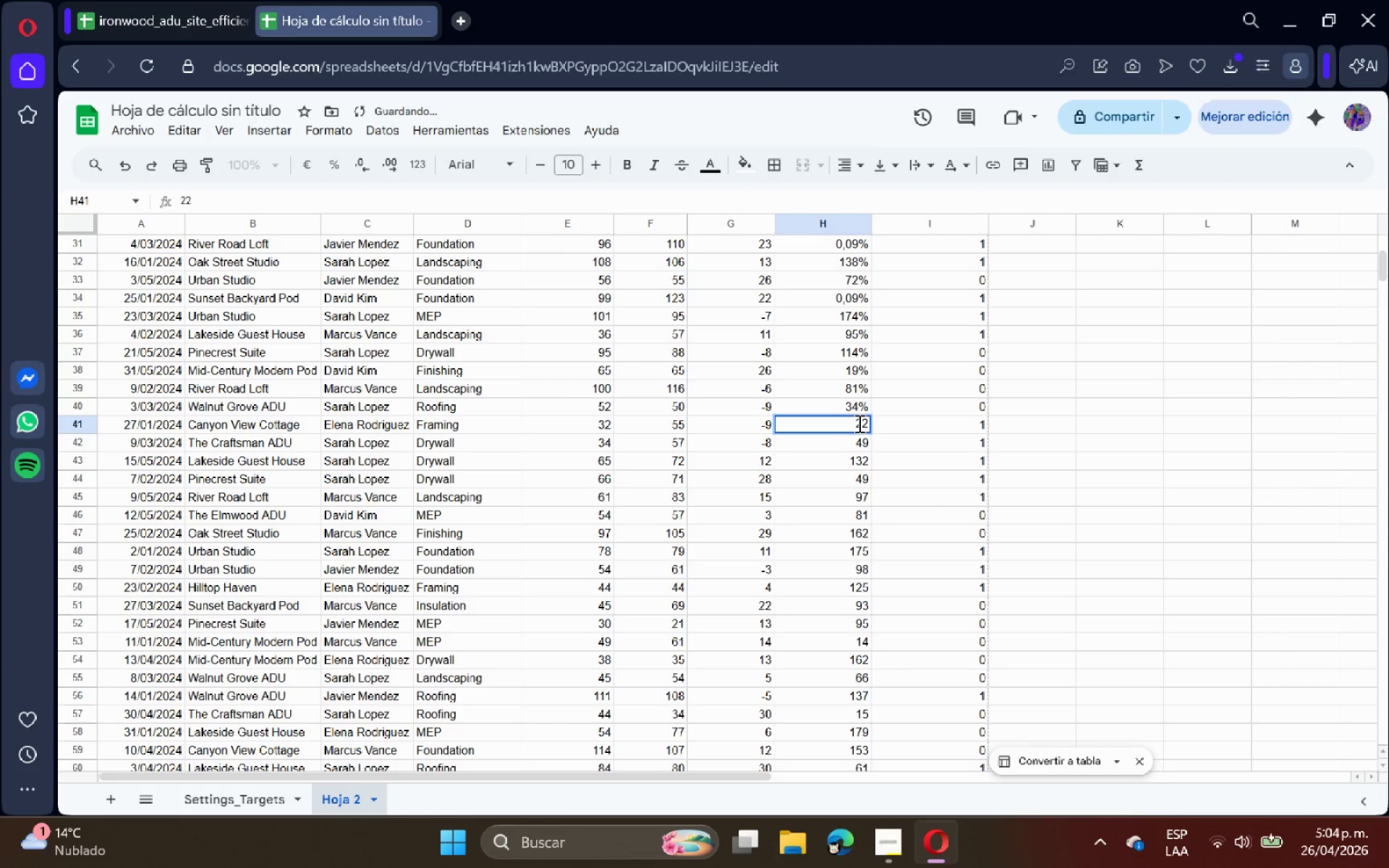 
key(Shift+ShiftRight)
 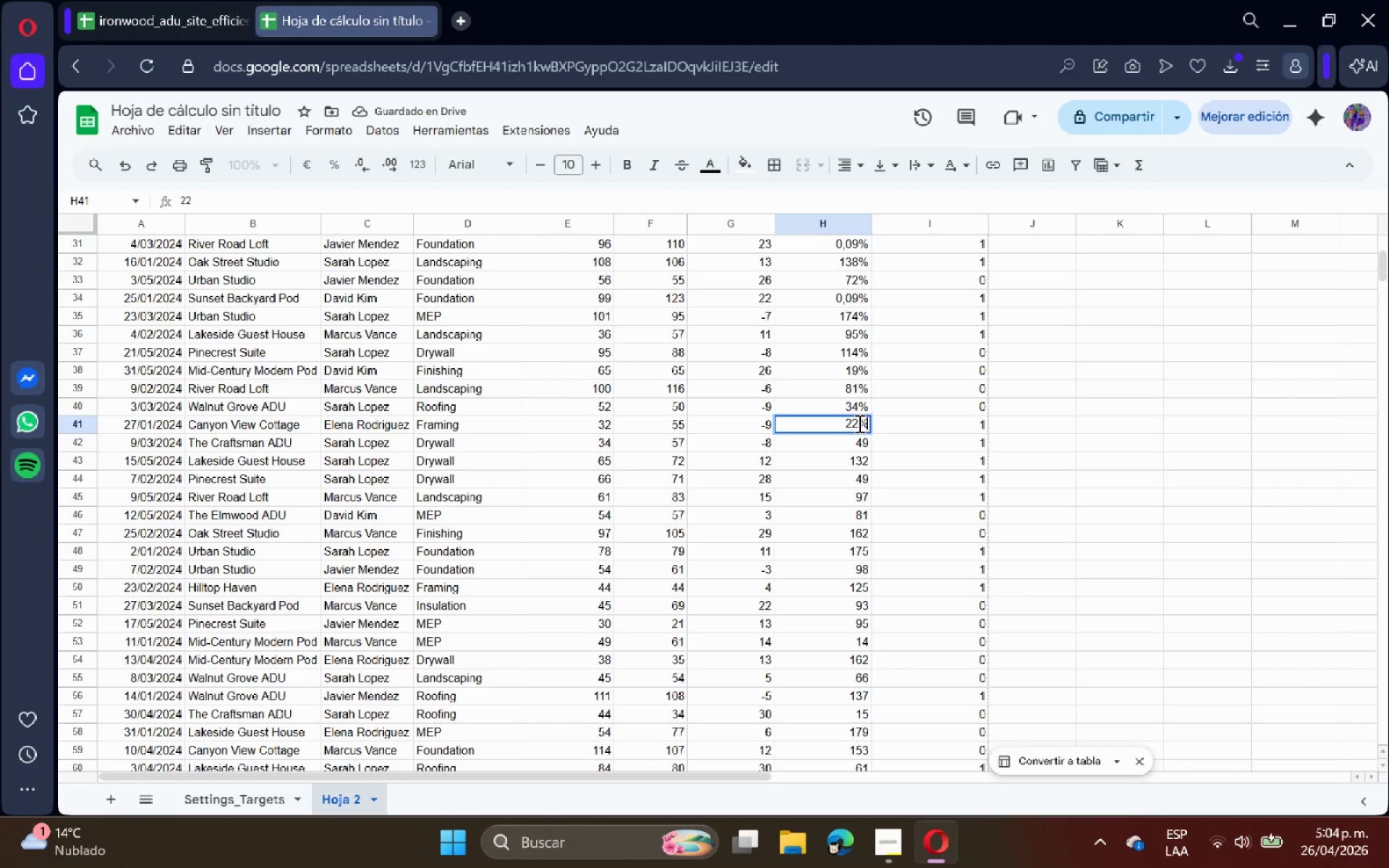 
key(Shift+5)
 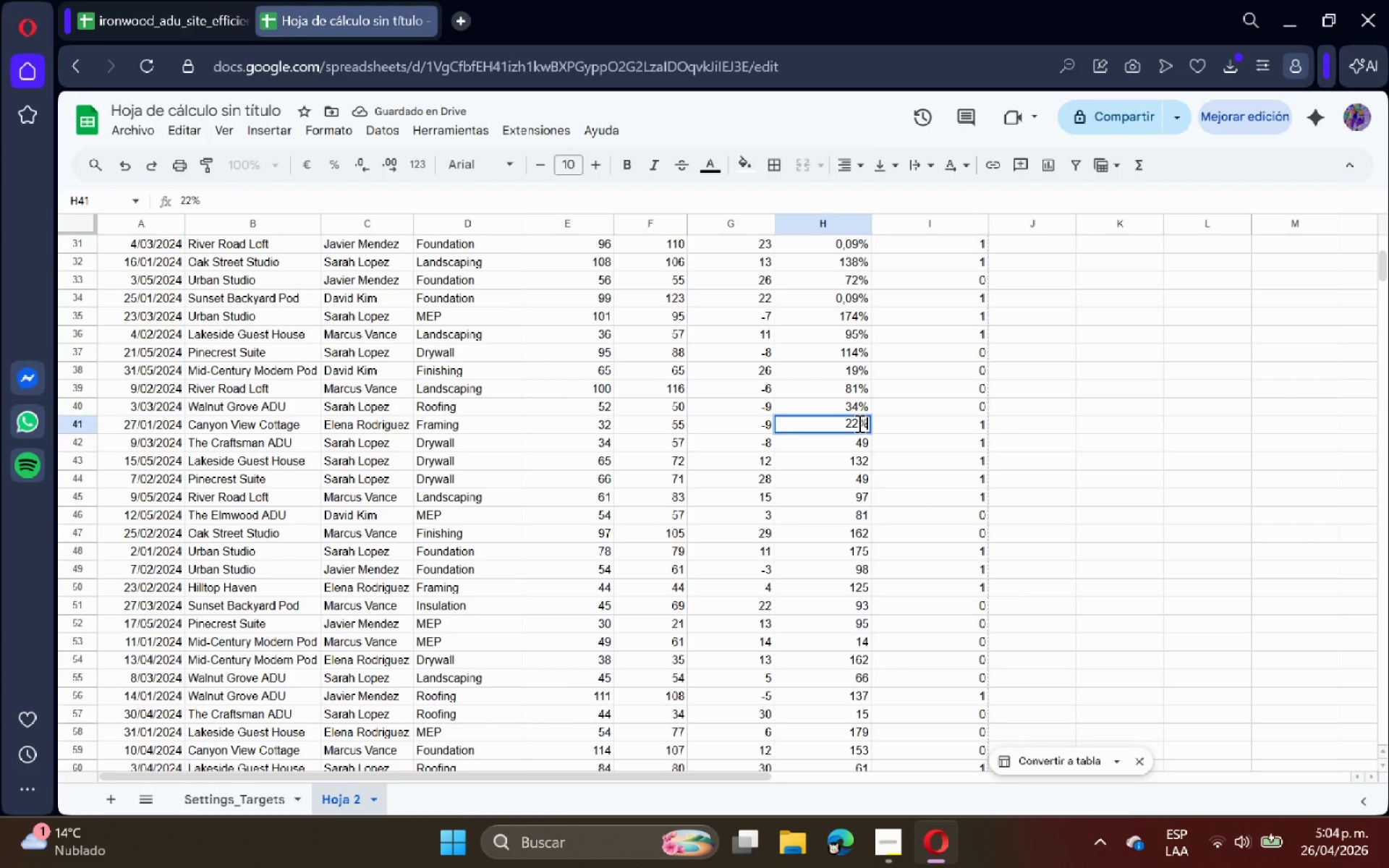 
key(Enter)
 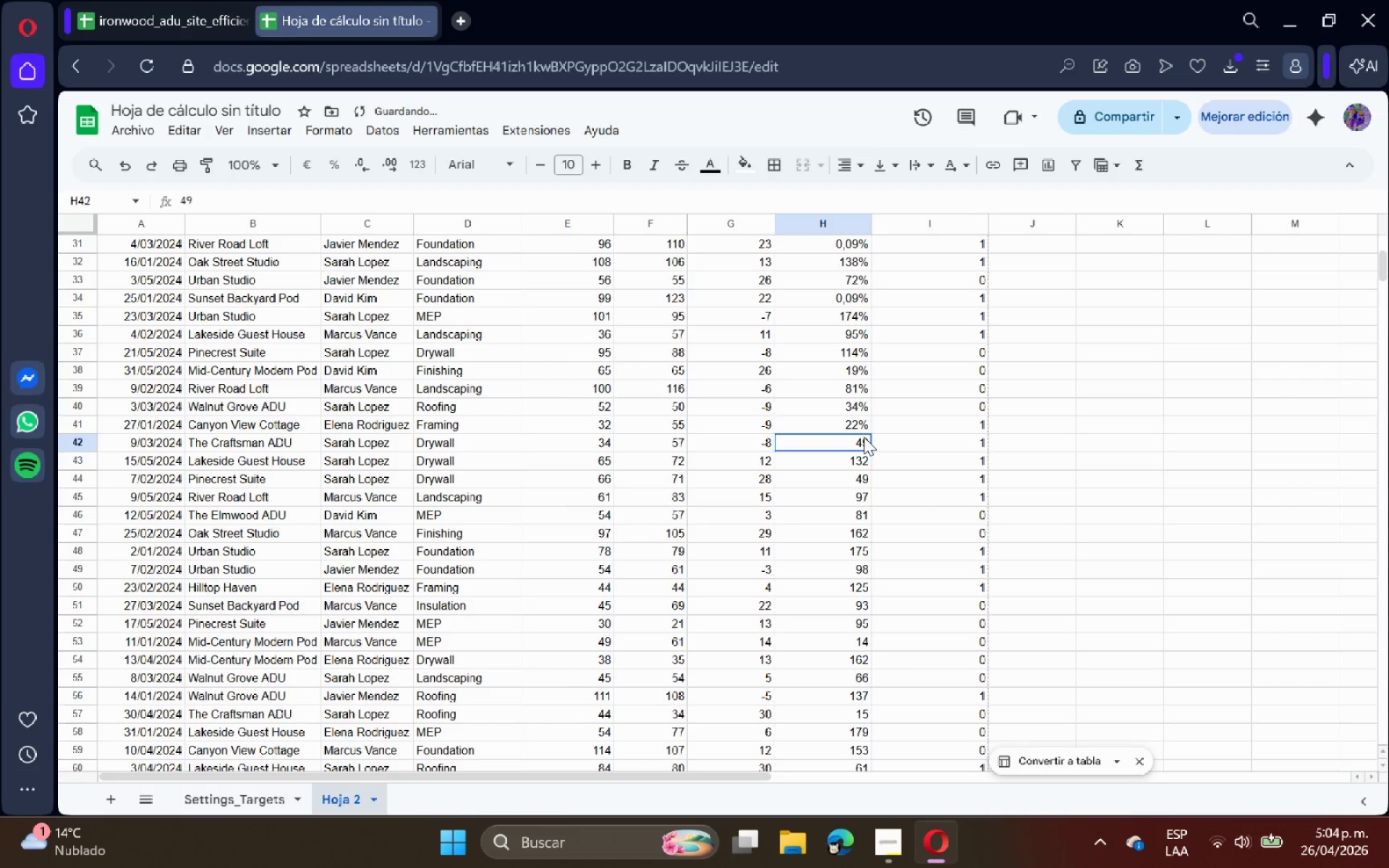 
double_click([864, 437])
 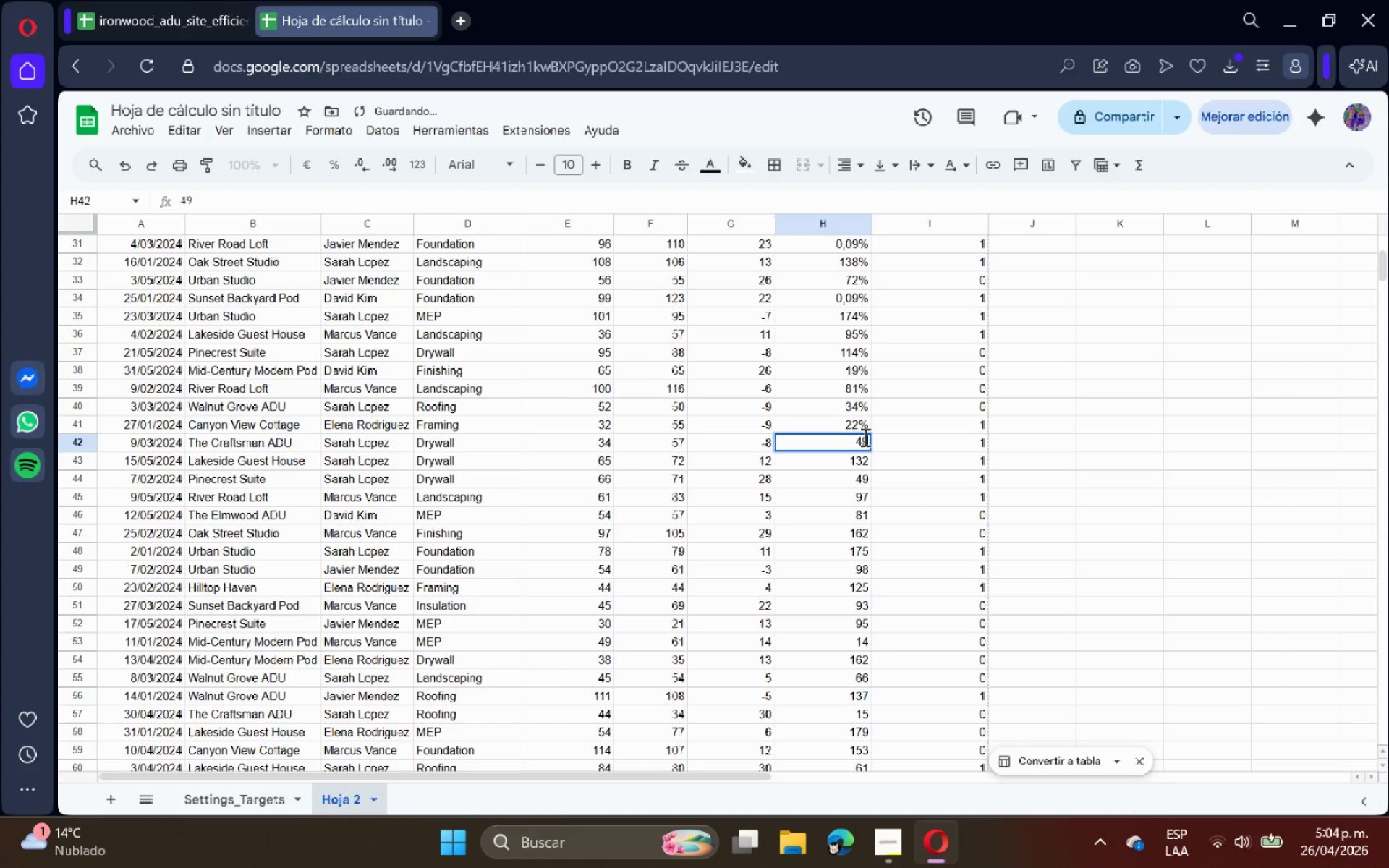 
key(Shift+ShiftRight)
 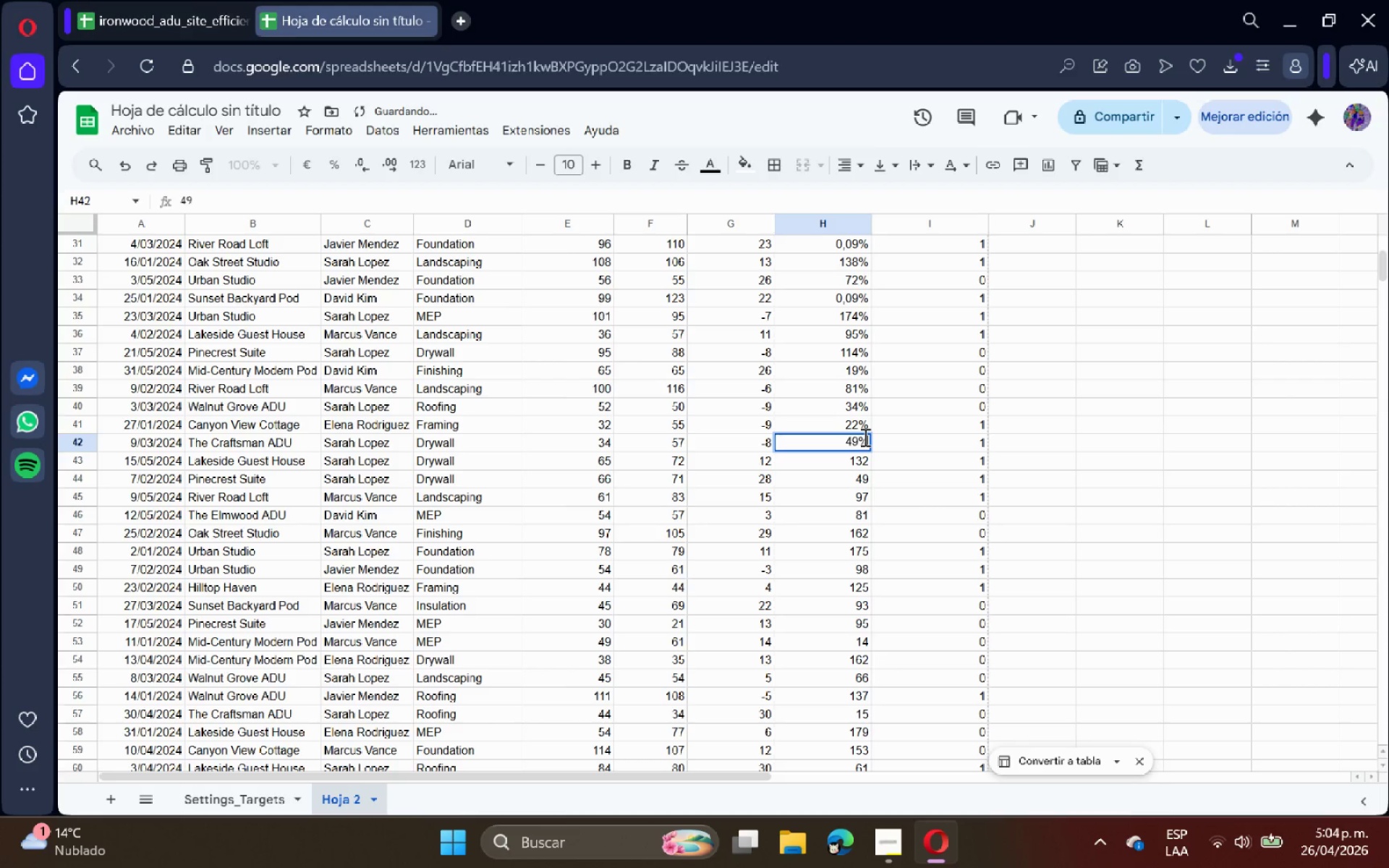 
key(Shift+5)
 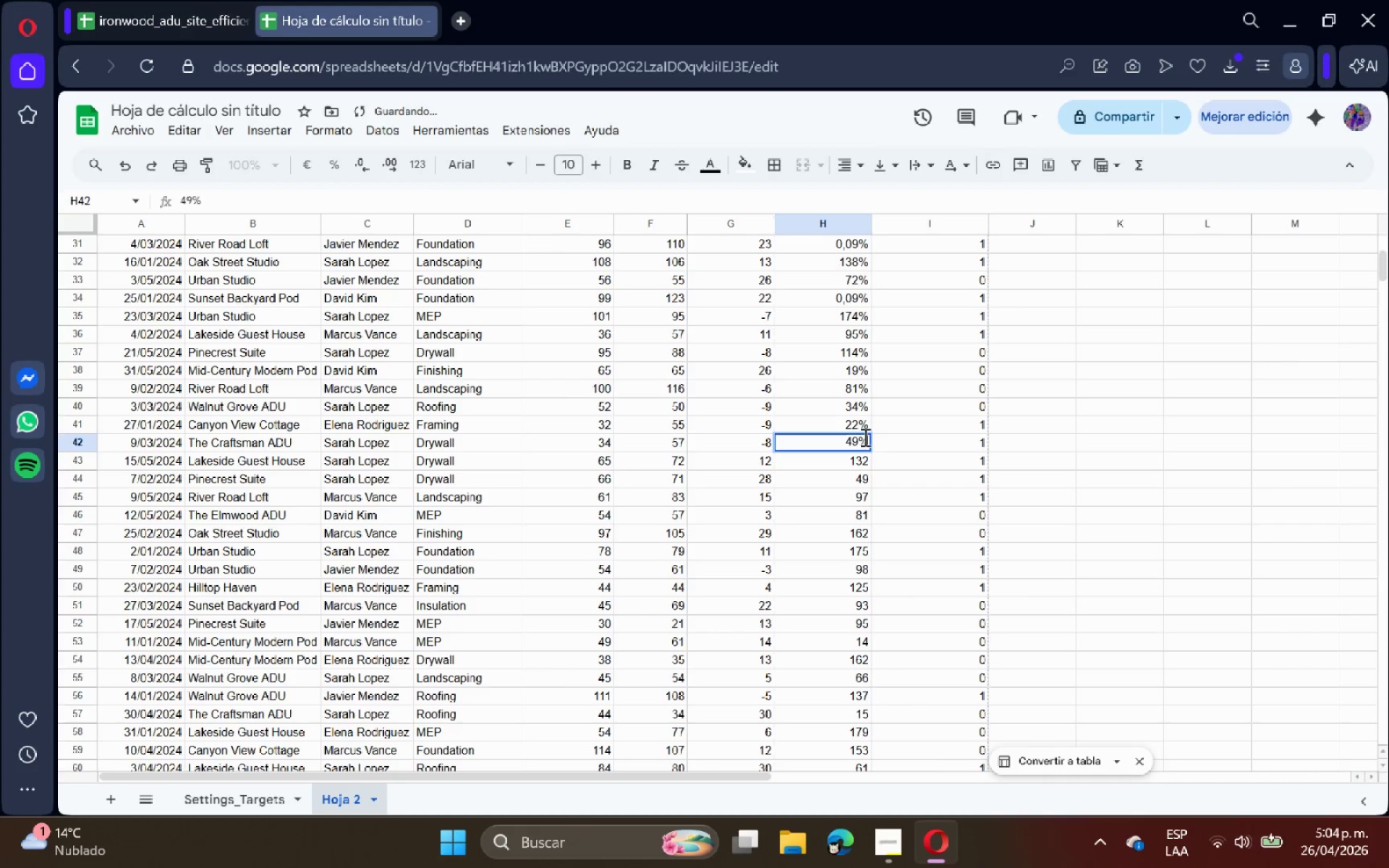 
key(Enter)
 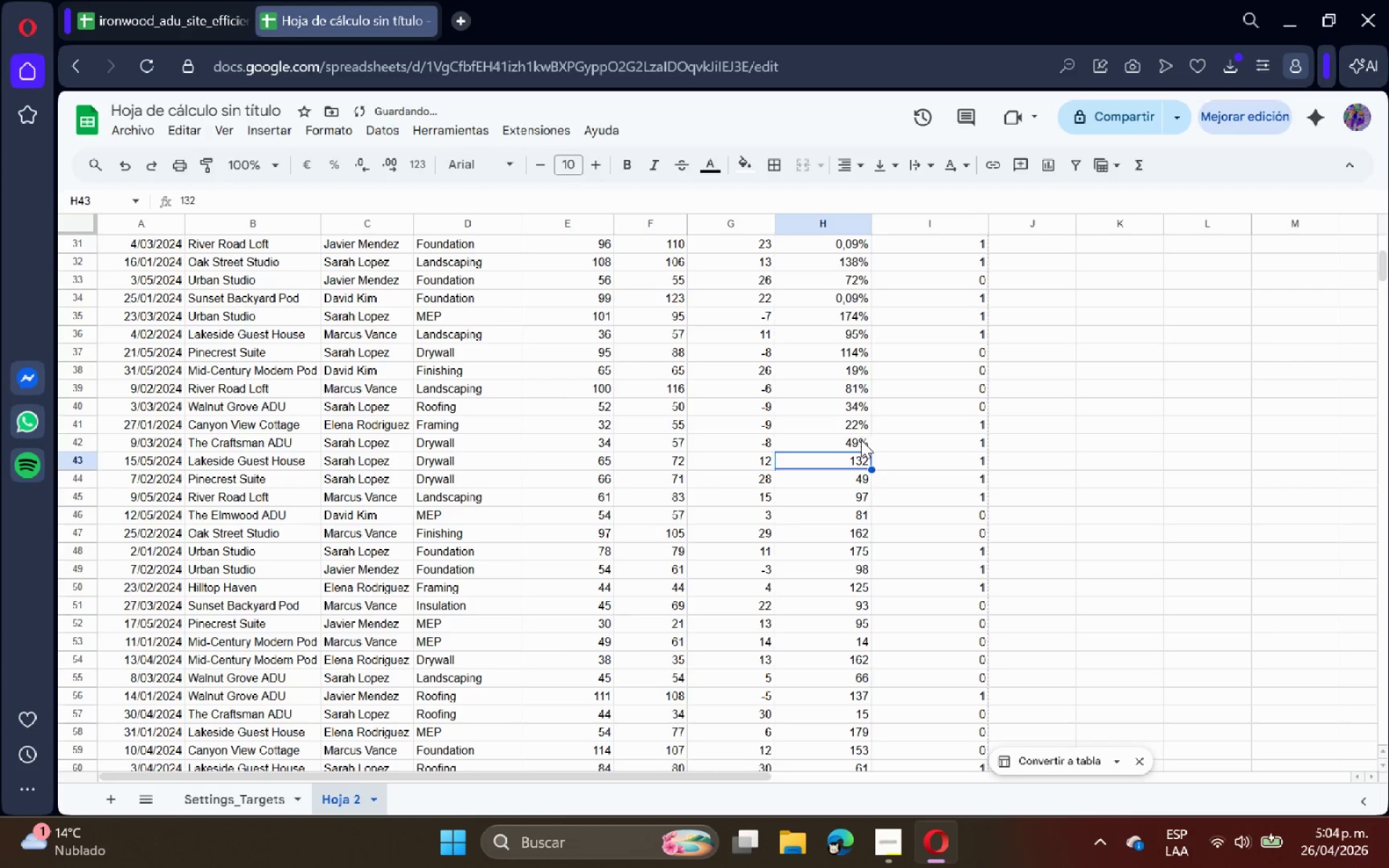 
scroll: coordinate [860, 444], scroll_direction: down, amount: 1.0
 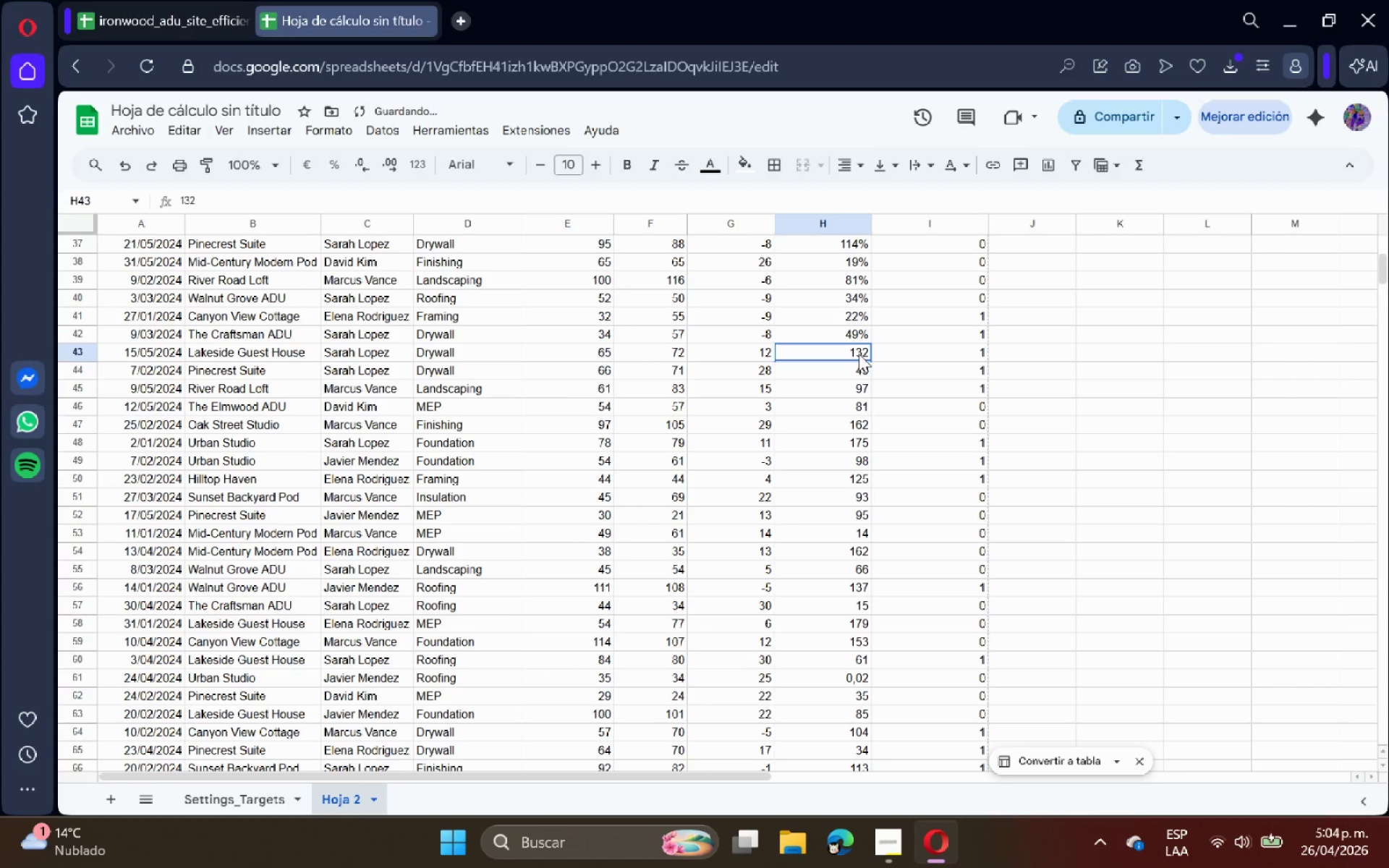 
double_click([859, 354])
 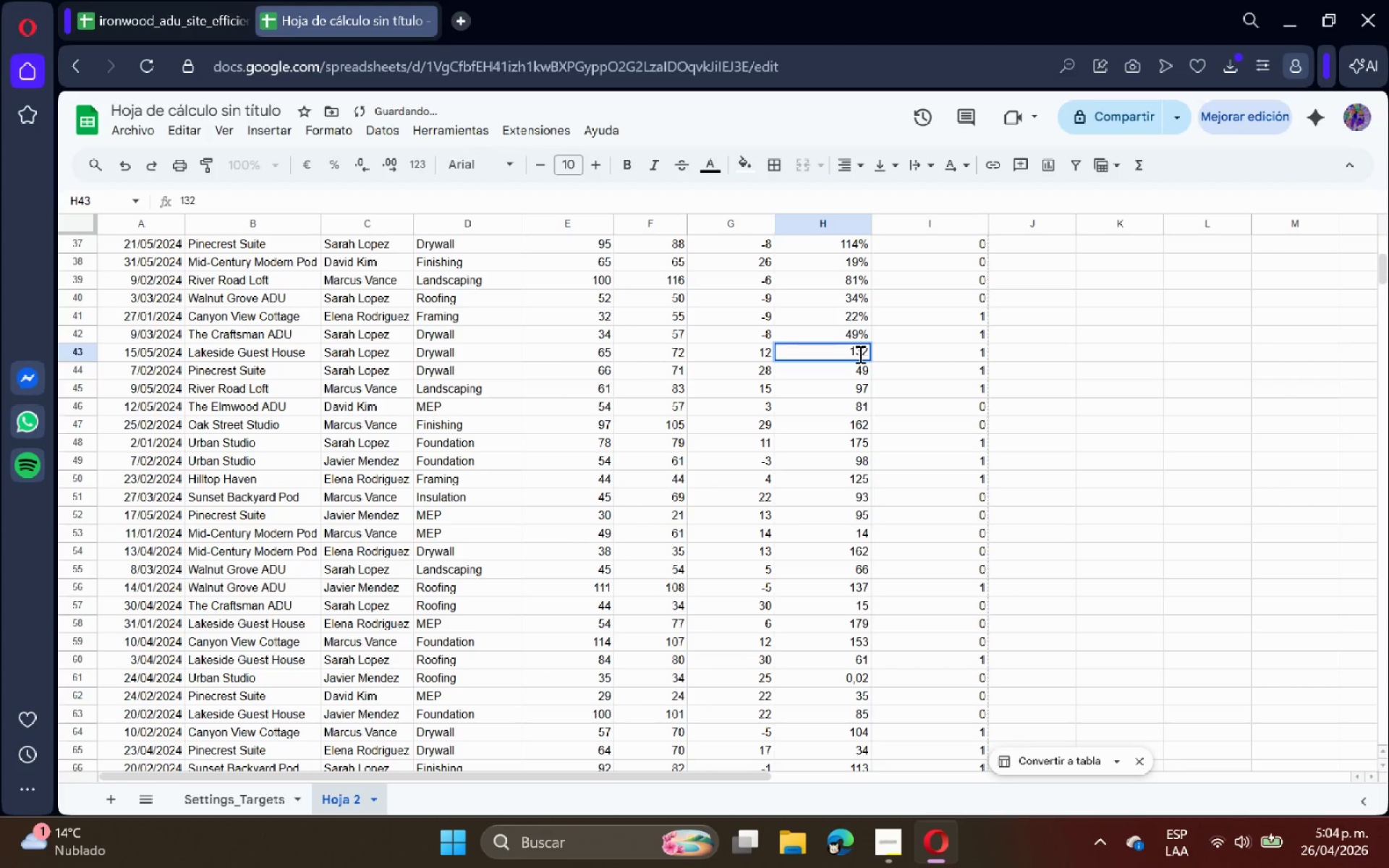 
key(Shift+5)
 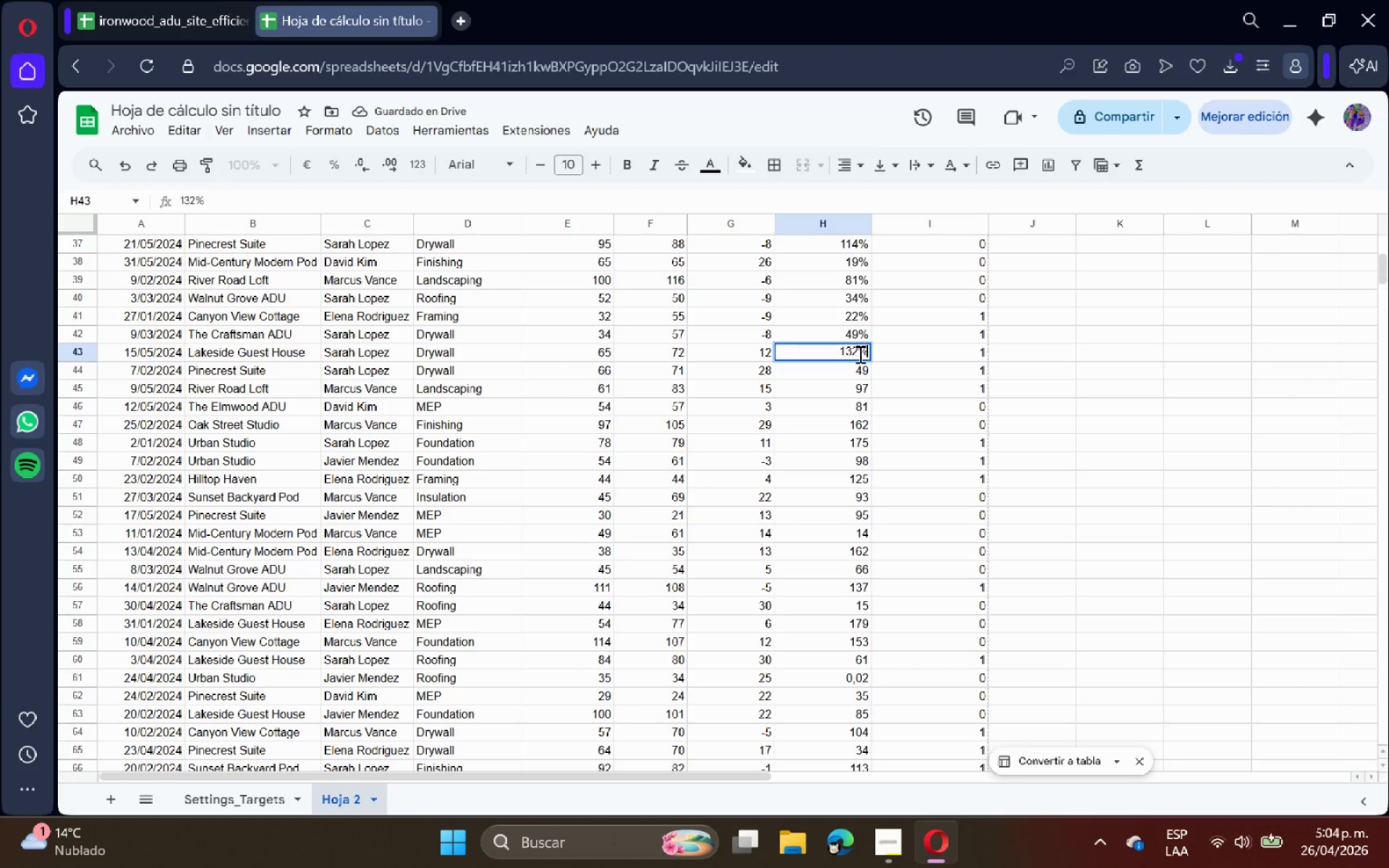 
key(Enter)
 